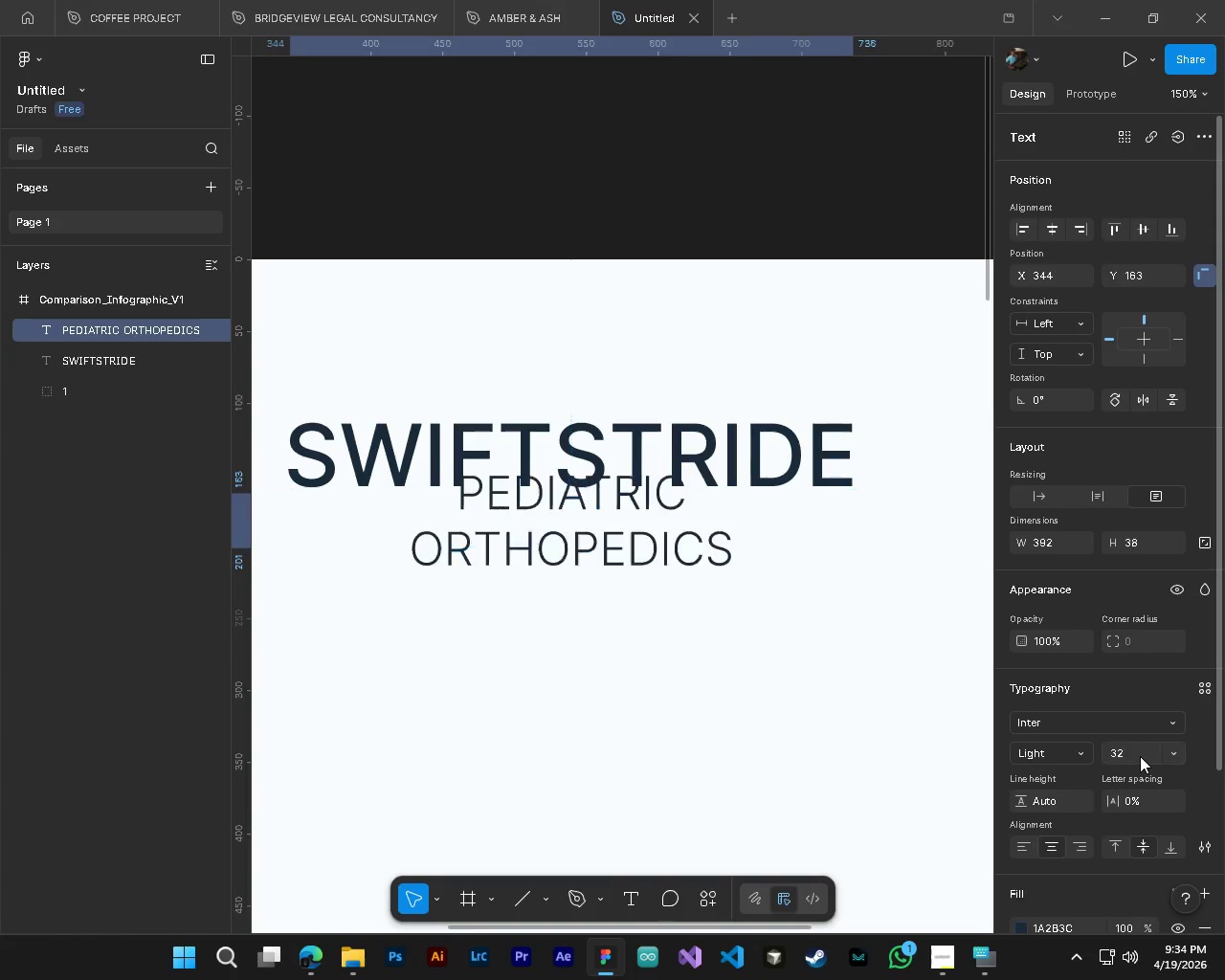 
key(NumpadEnter)
 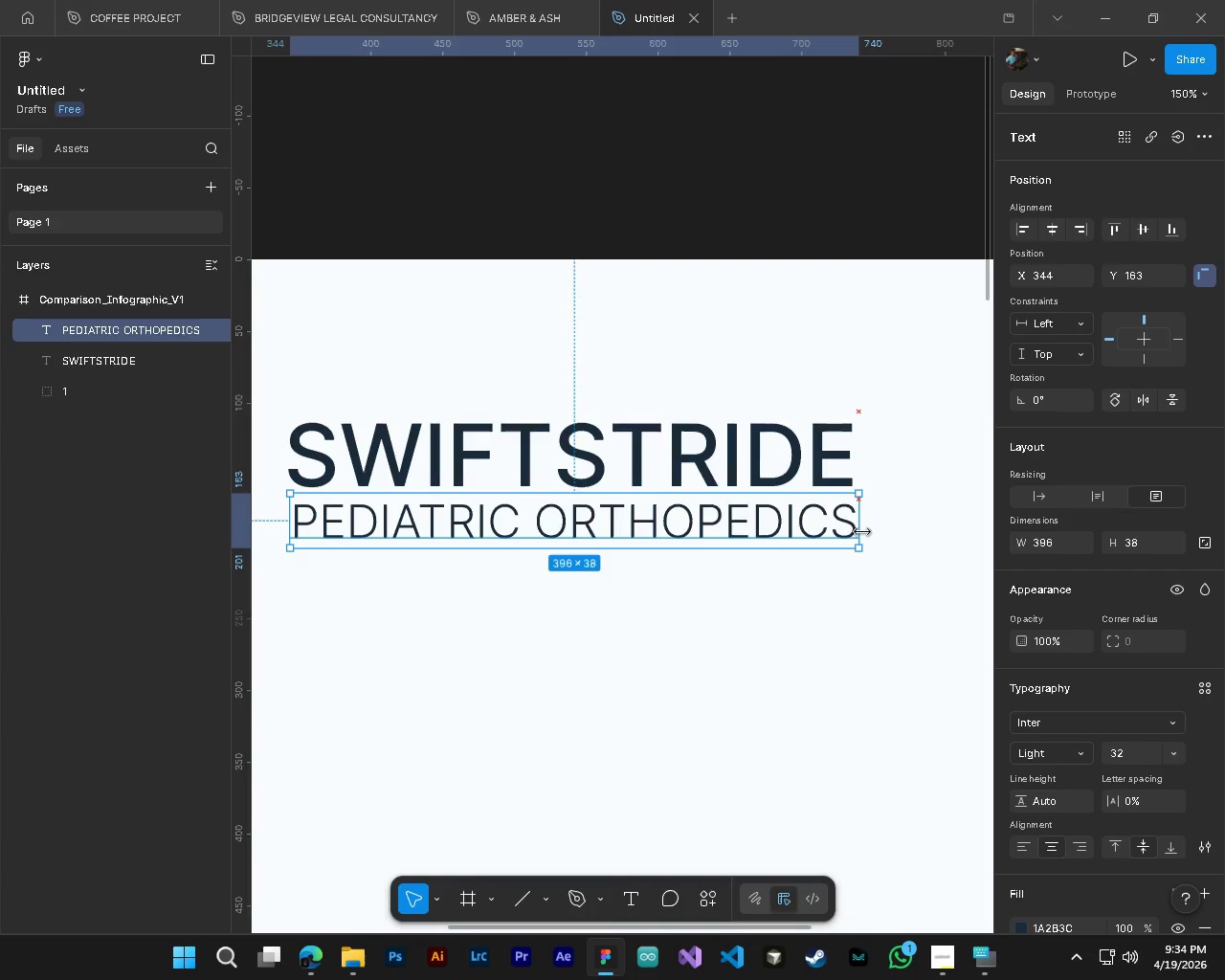 
left_click_drag(start_coordinate=[828, 526], to_coordinate=[823, 525])
 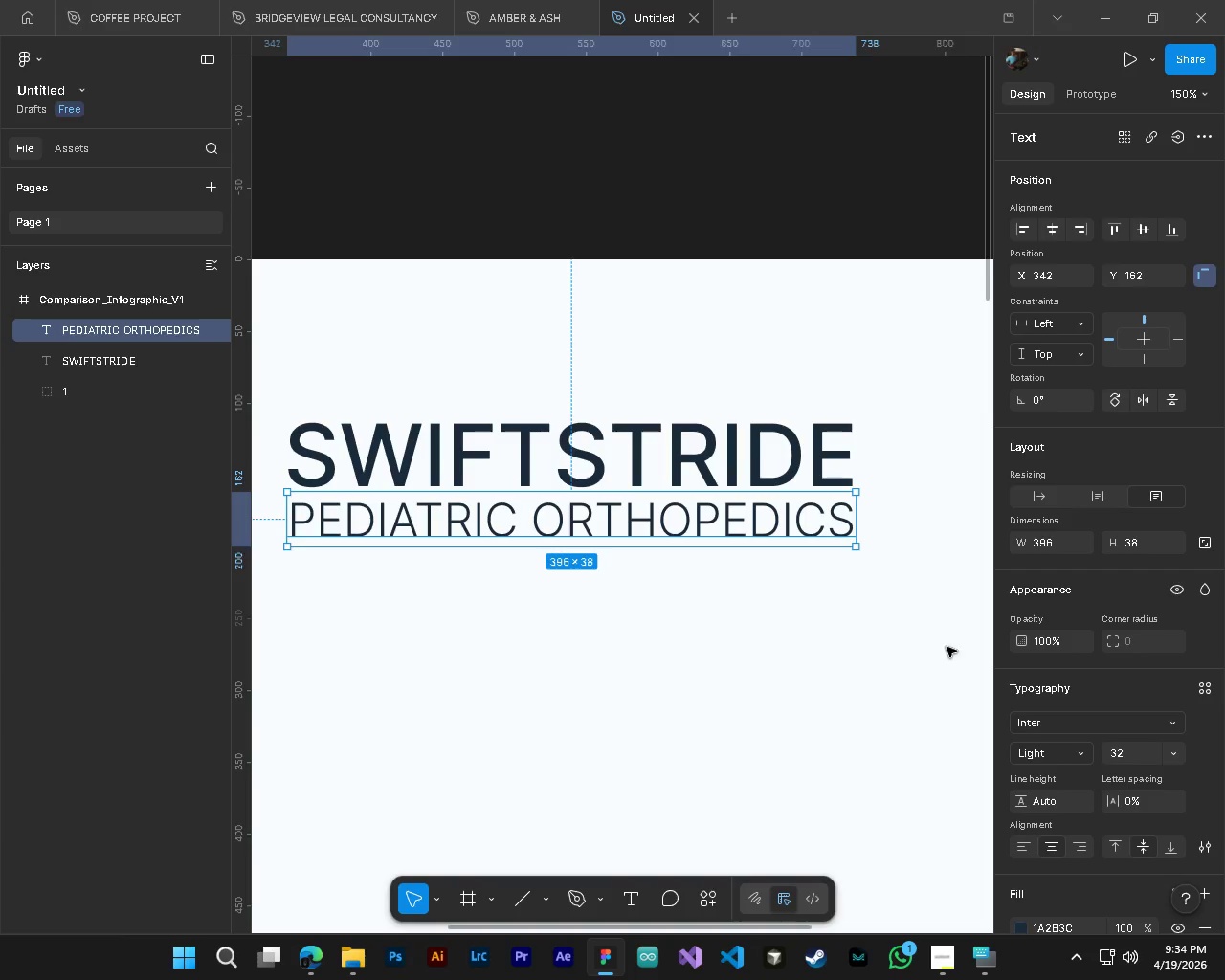 
left_click([947, 647])
 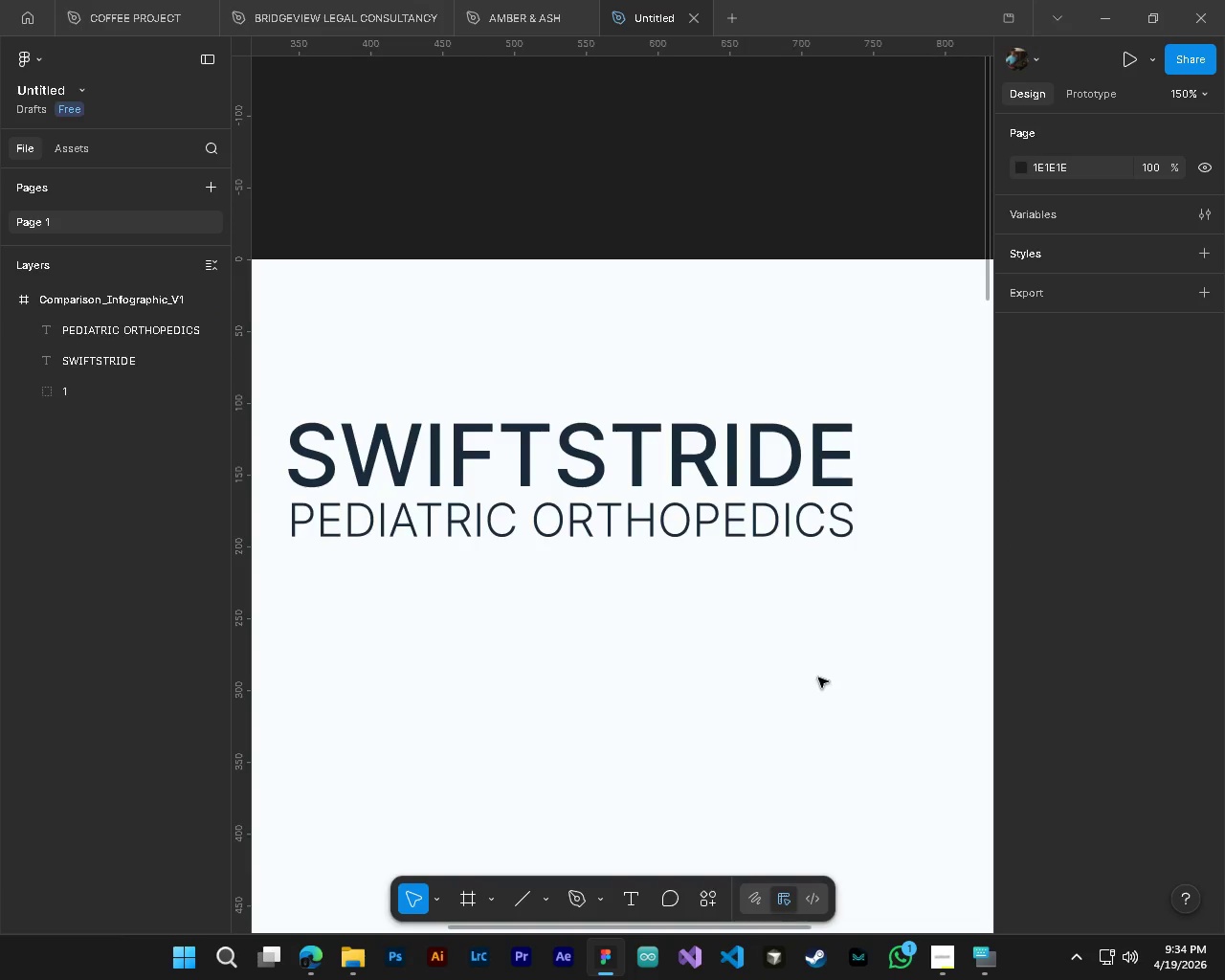 
hold_key(key=AltLeft, duration=0.36)
hold_key(key=ControlLeft, duration=0.38)
scroll: coordinate [813, 678], scroll_direction: down, amount: 6.0
 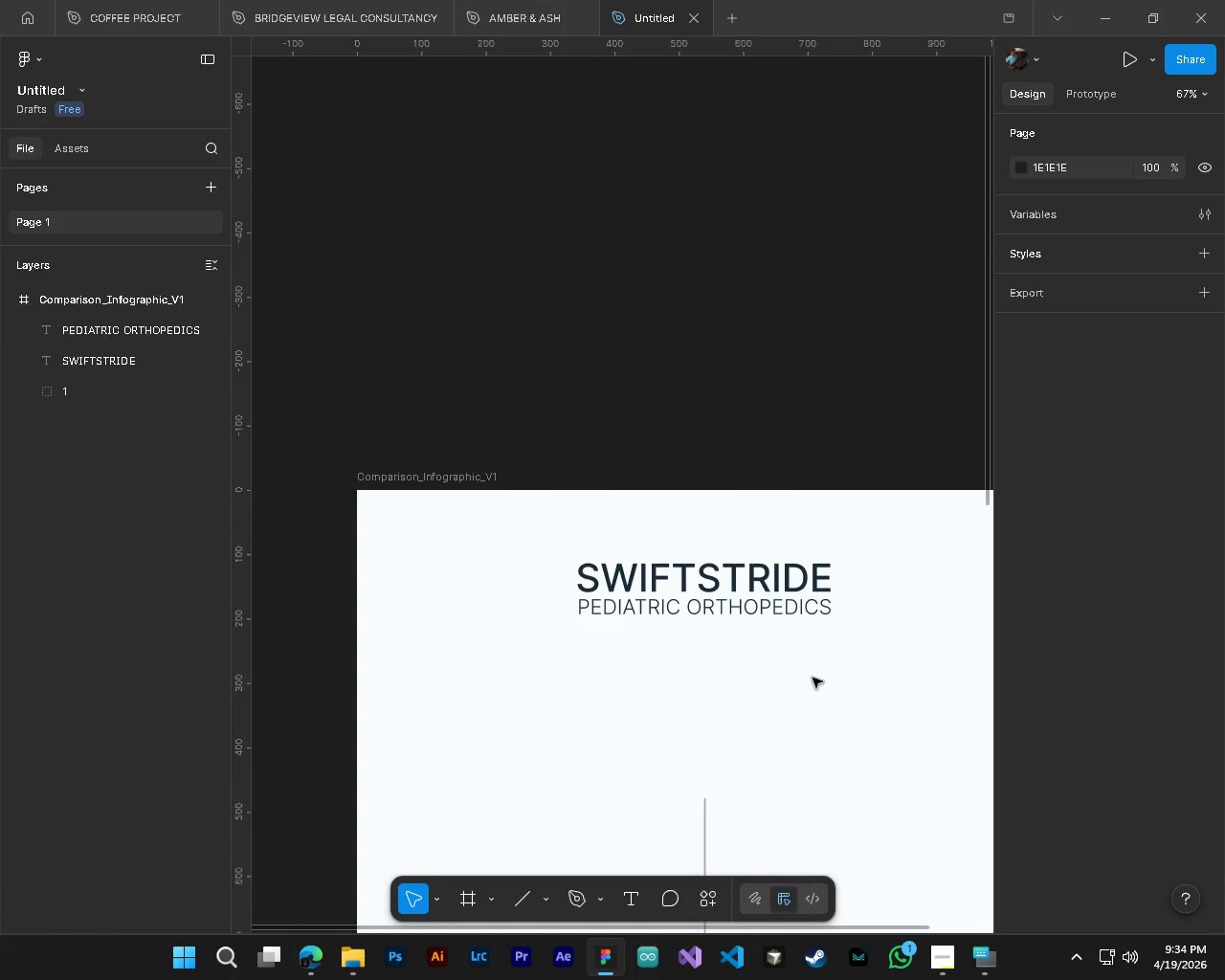 
key(Alt+Control+AltLeft)
 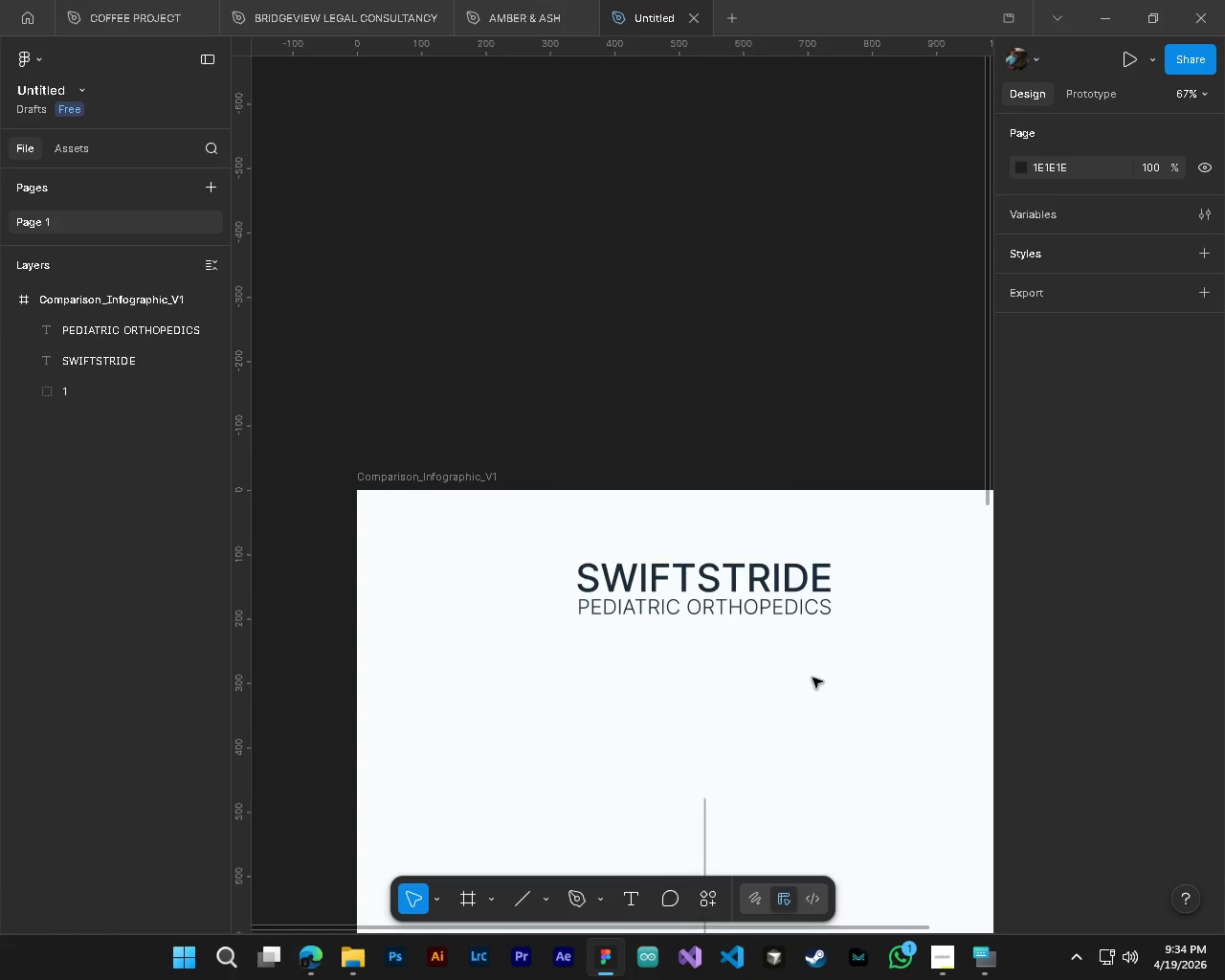 
key(Alt+Control+AltLeft)
 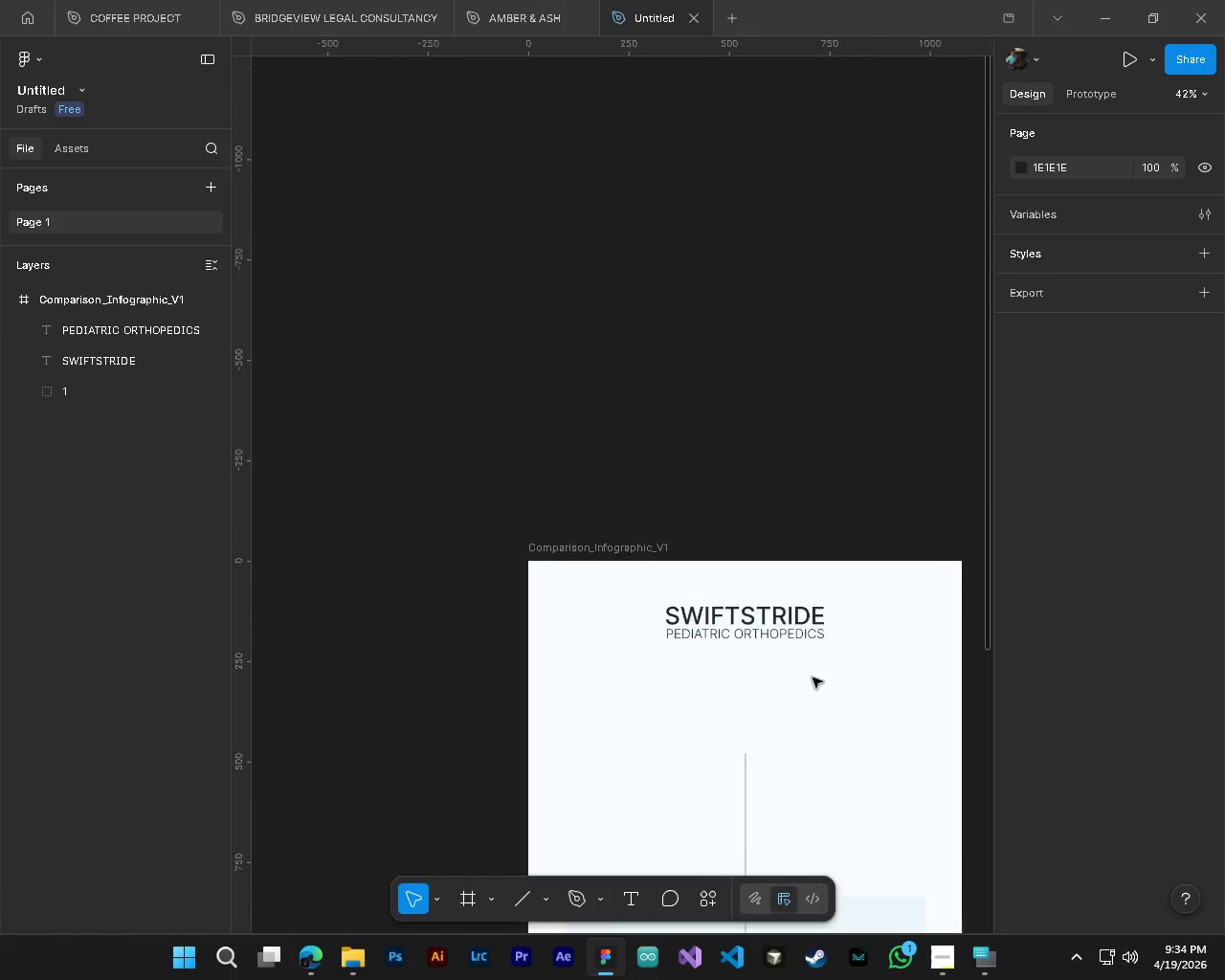 
key(Control+S)
 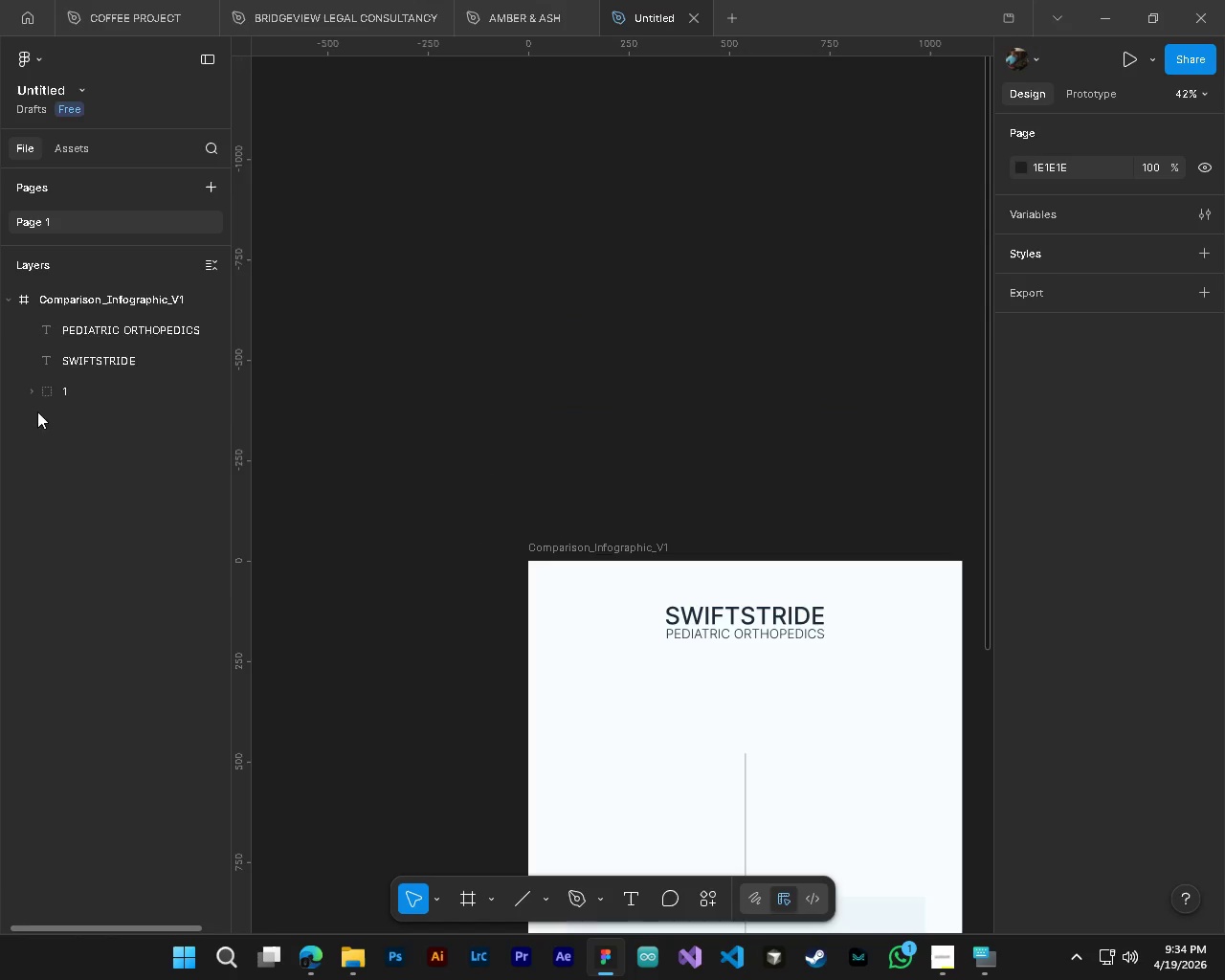 
scroll: coordinate [813, 678], scroll_direction: down, amount: 4.0
 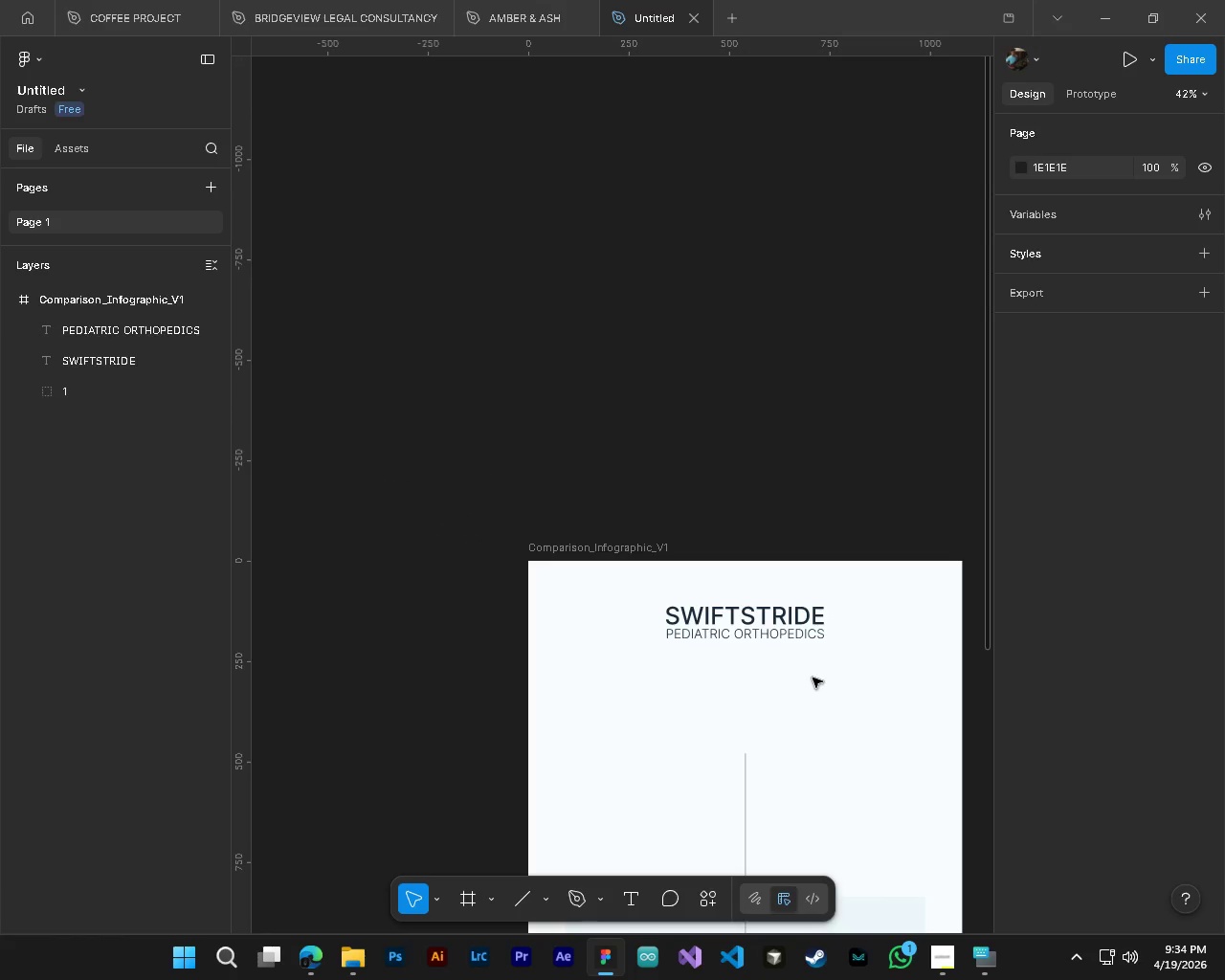 
left_click([89, 363])
 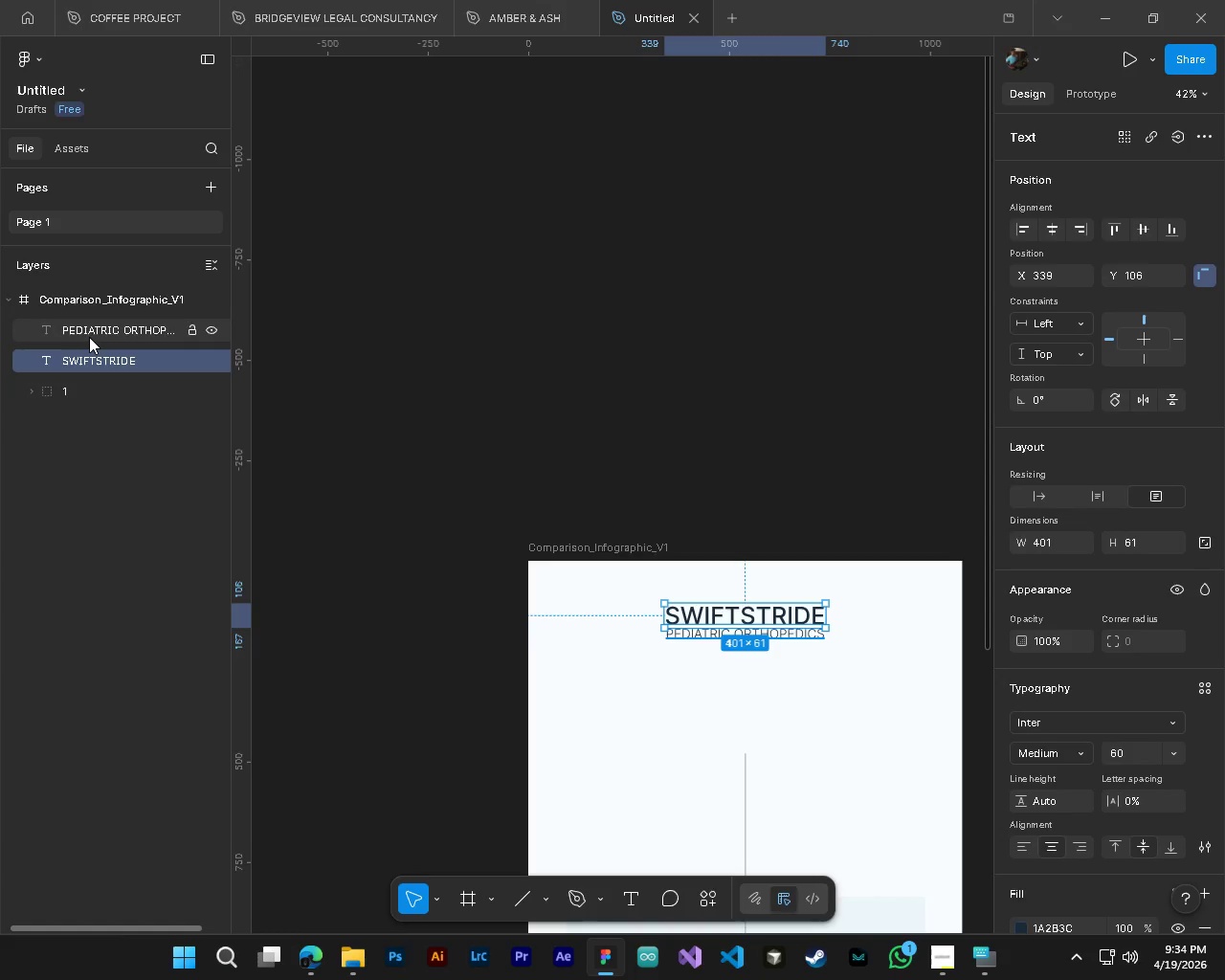 
left_click([89, 337])
 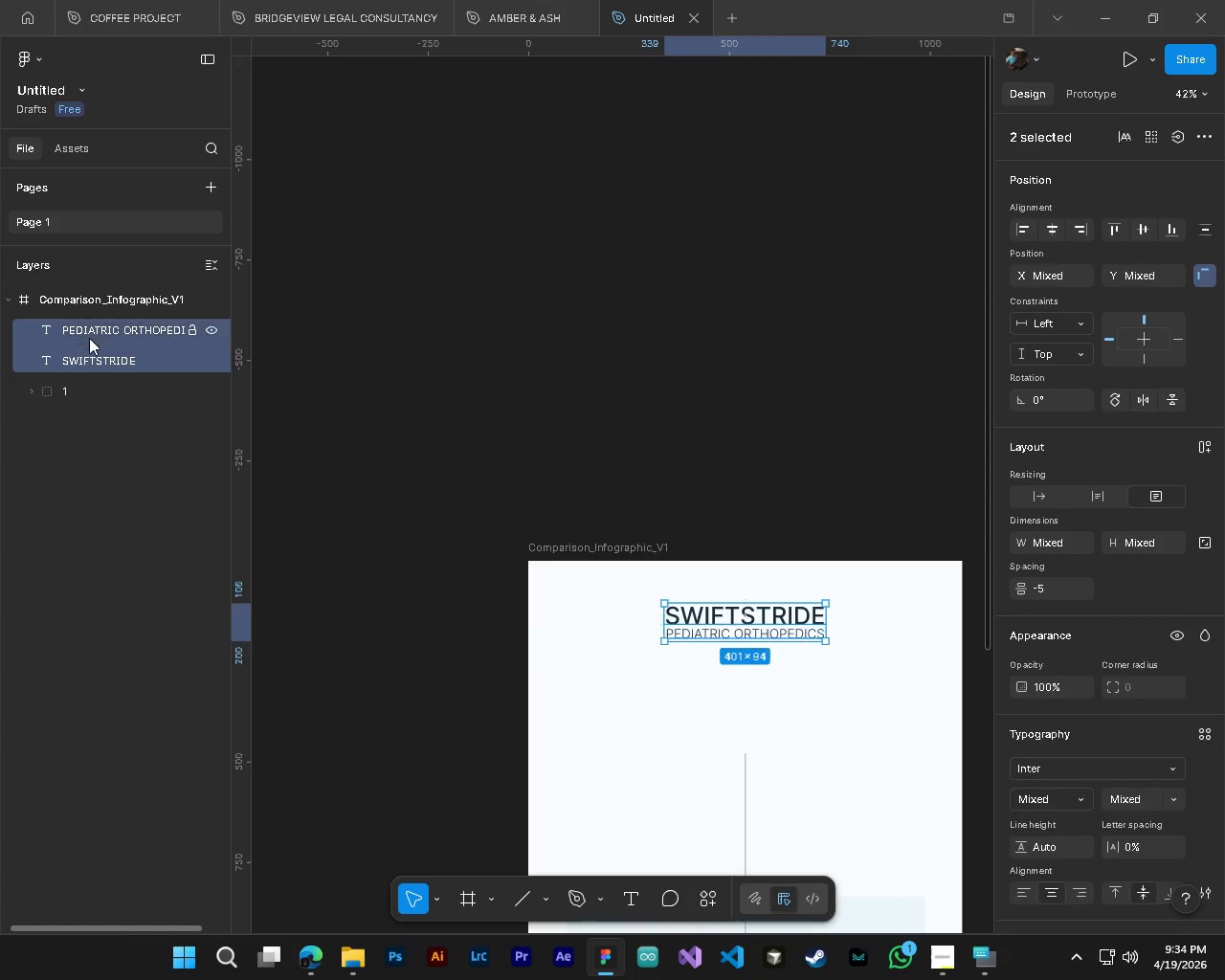 
key(Control+G)
 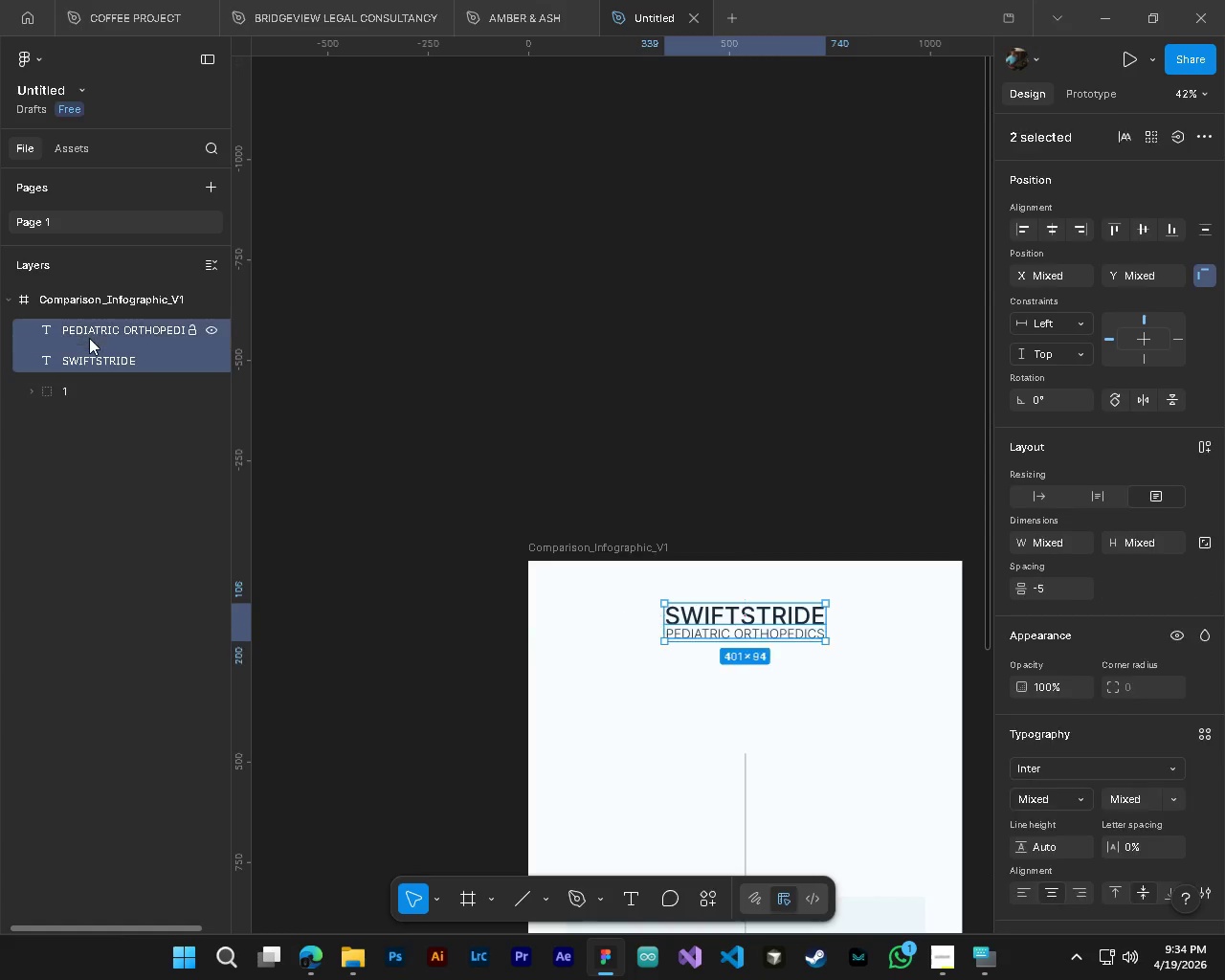 
key(Control+G)
 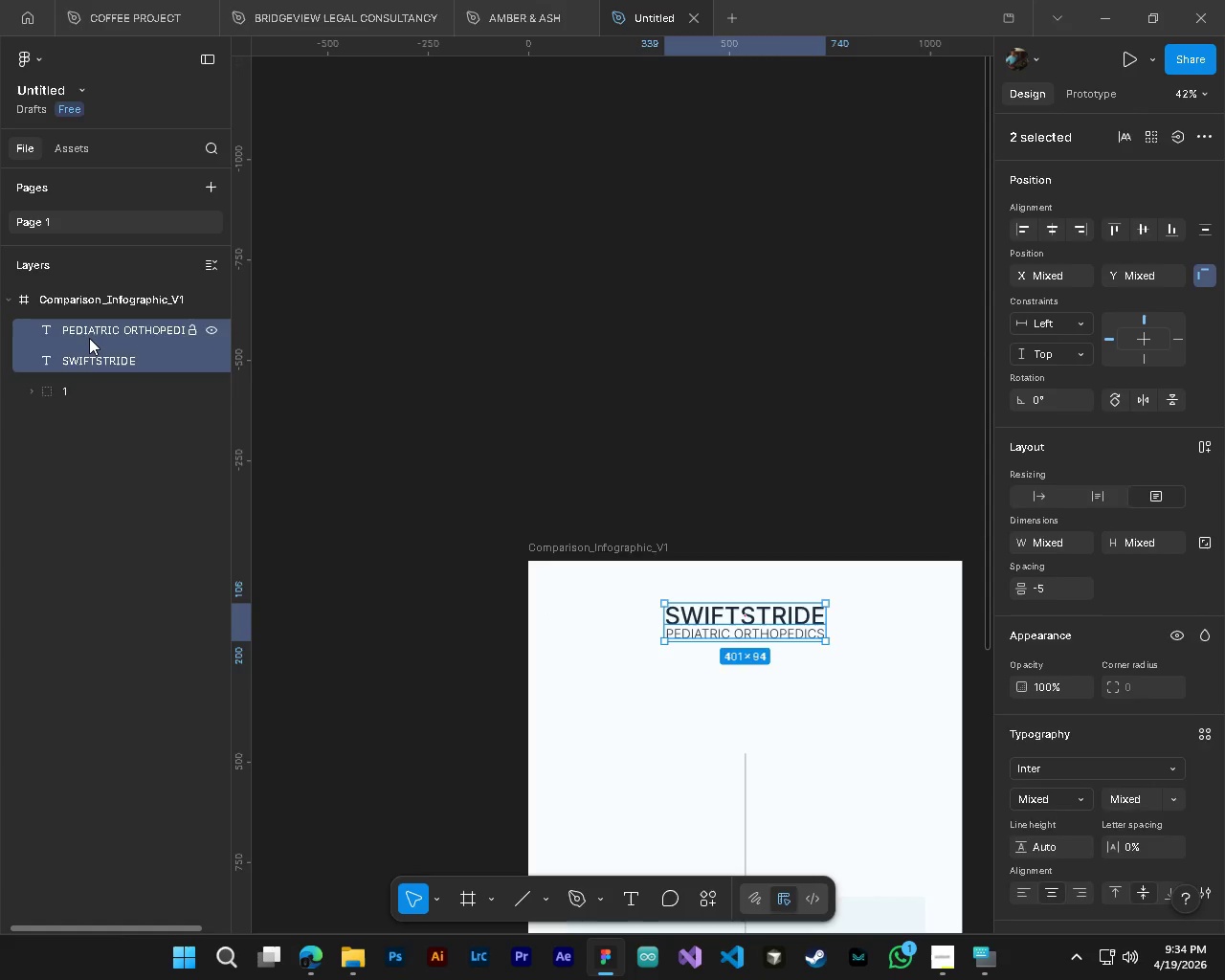 
key(Control+G)
 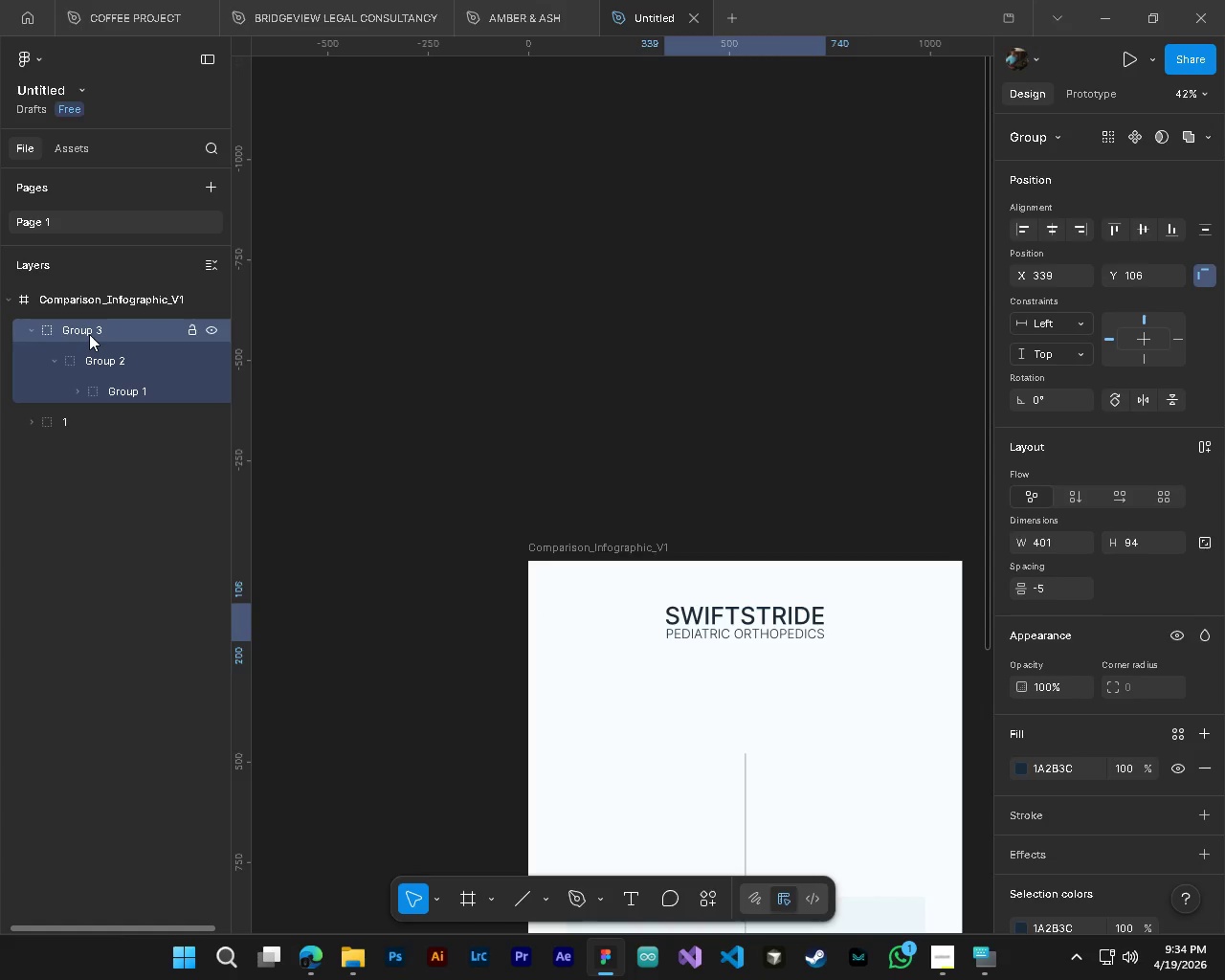 
double_click([89, 334])
 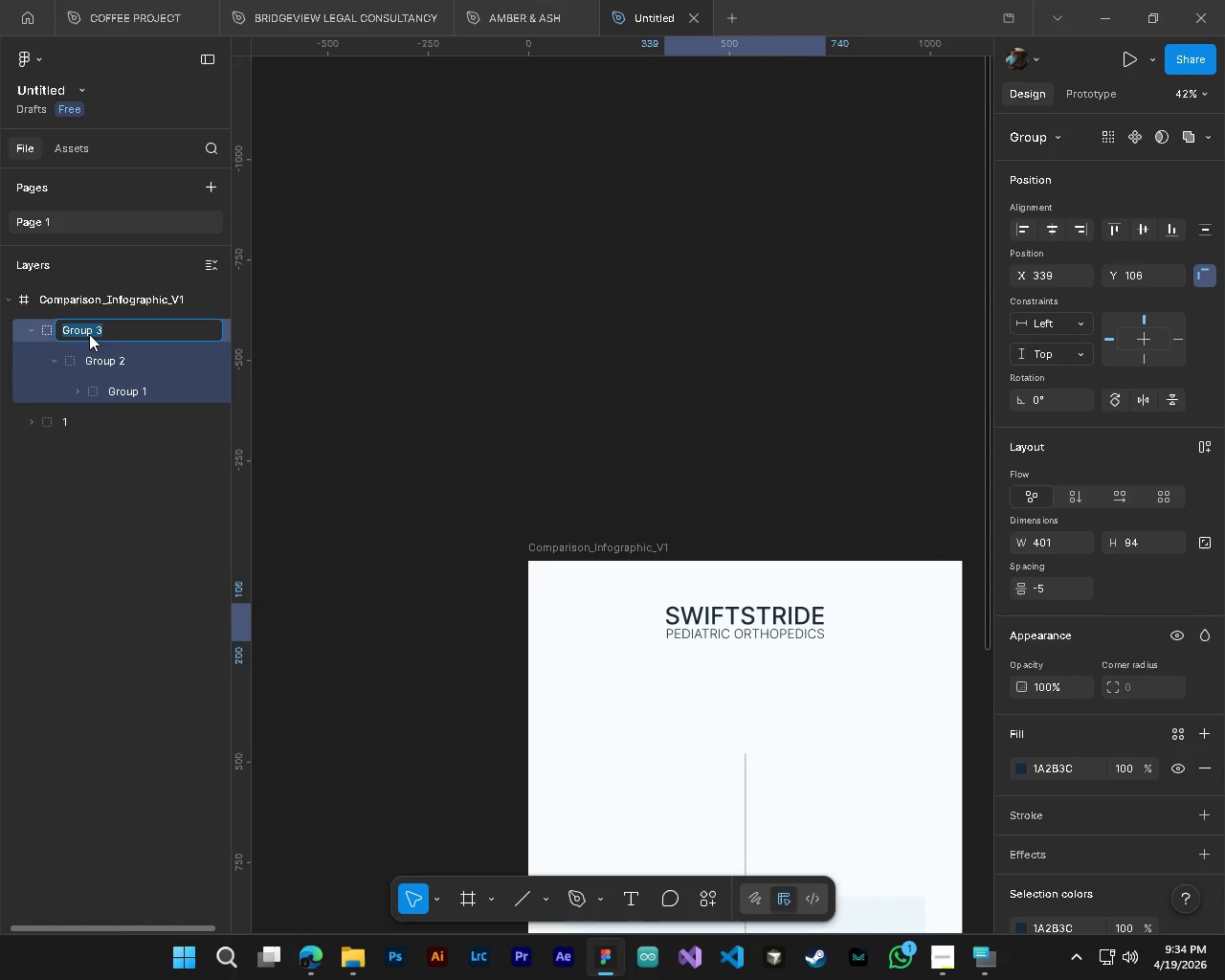 
key(CapsLock)
 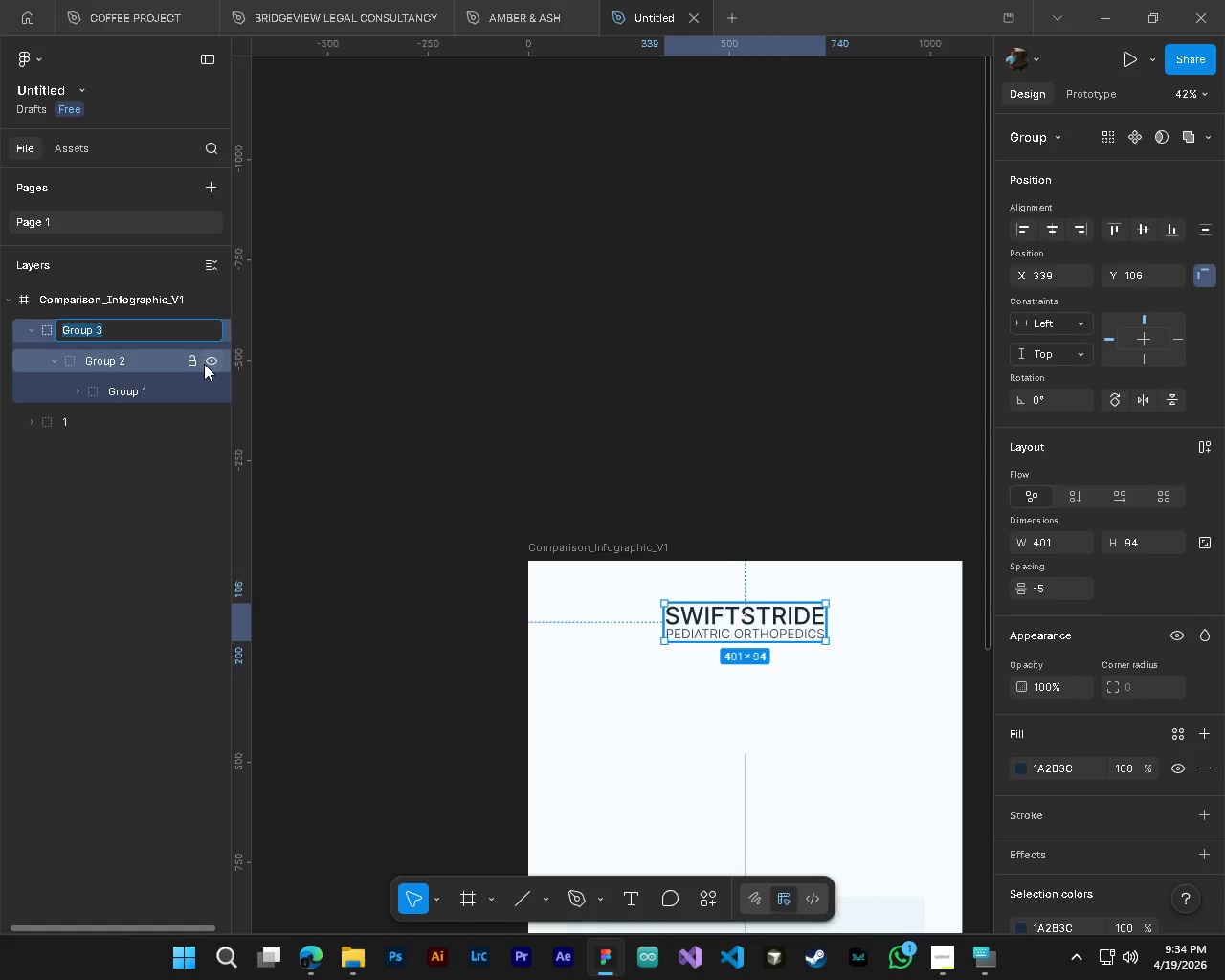 
type(swiftstri)
 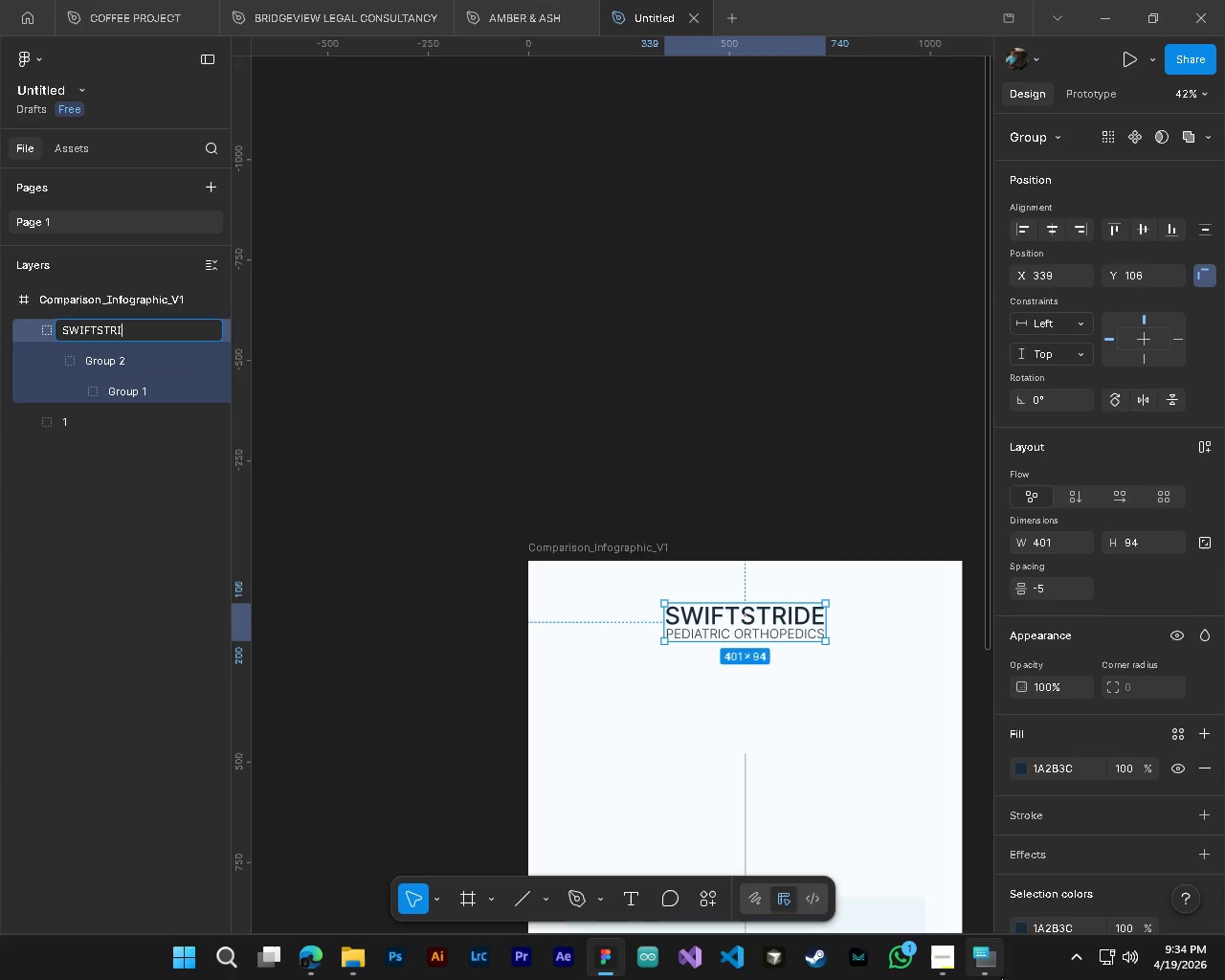 
left_click([992, 969])
 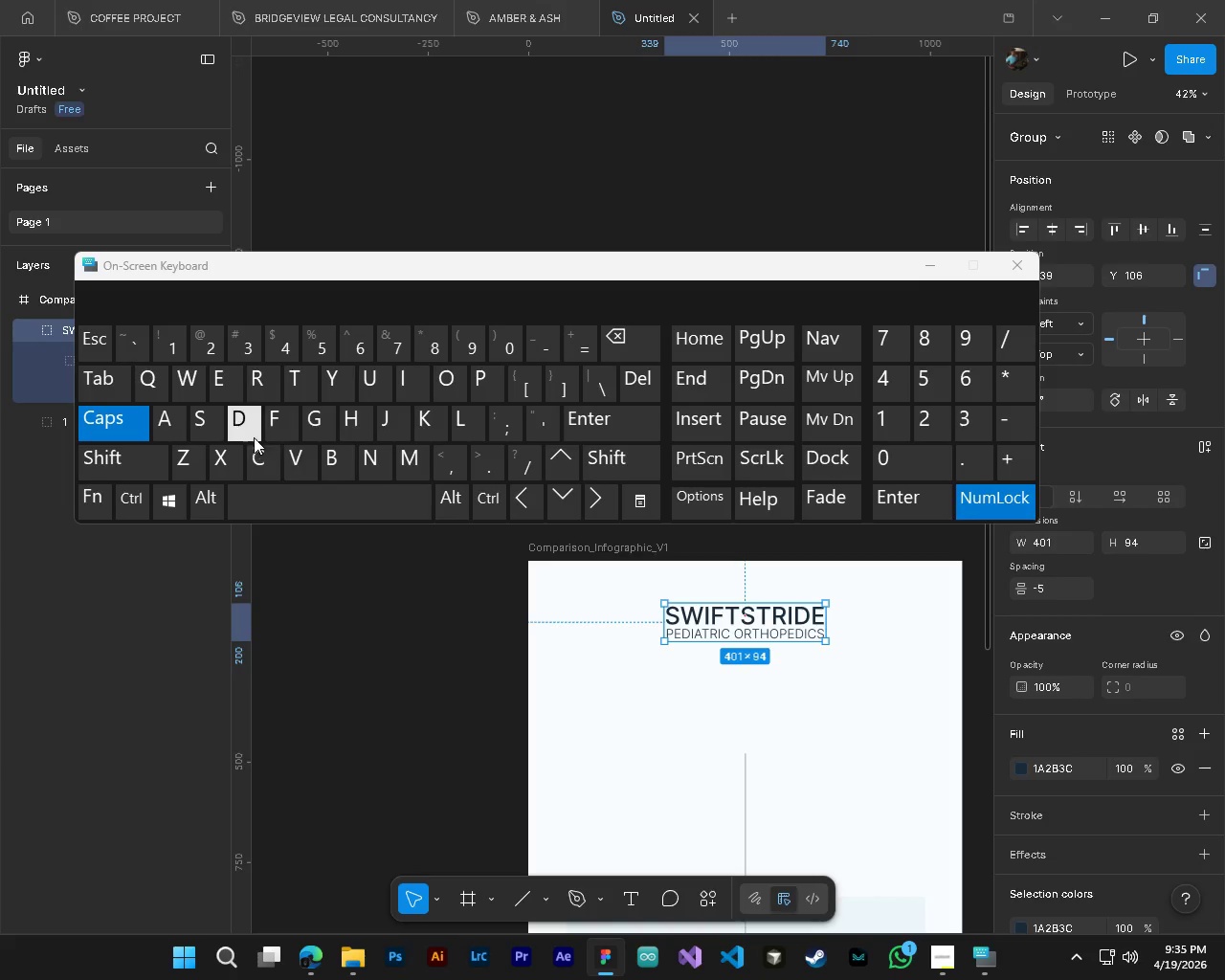 
key(D)
 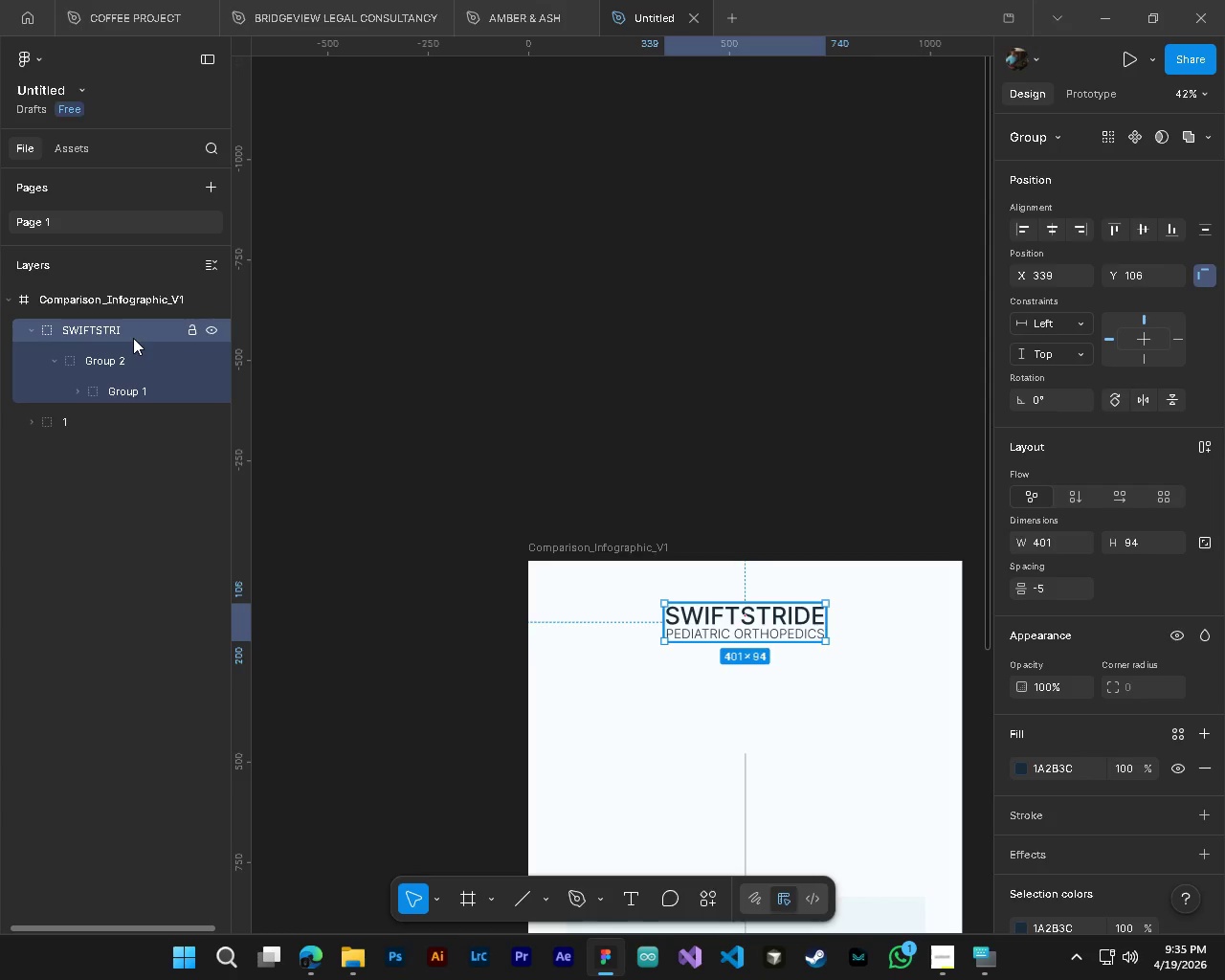 
double_click([122, 335])
 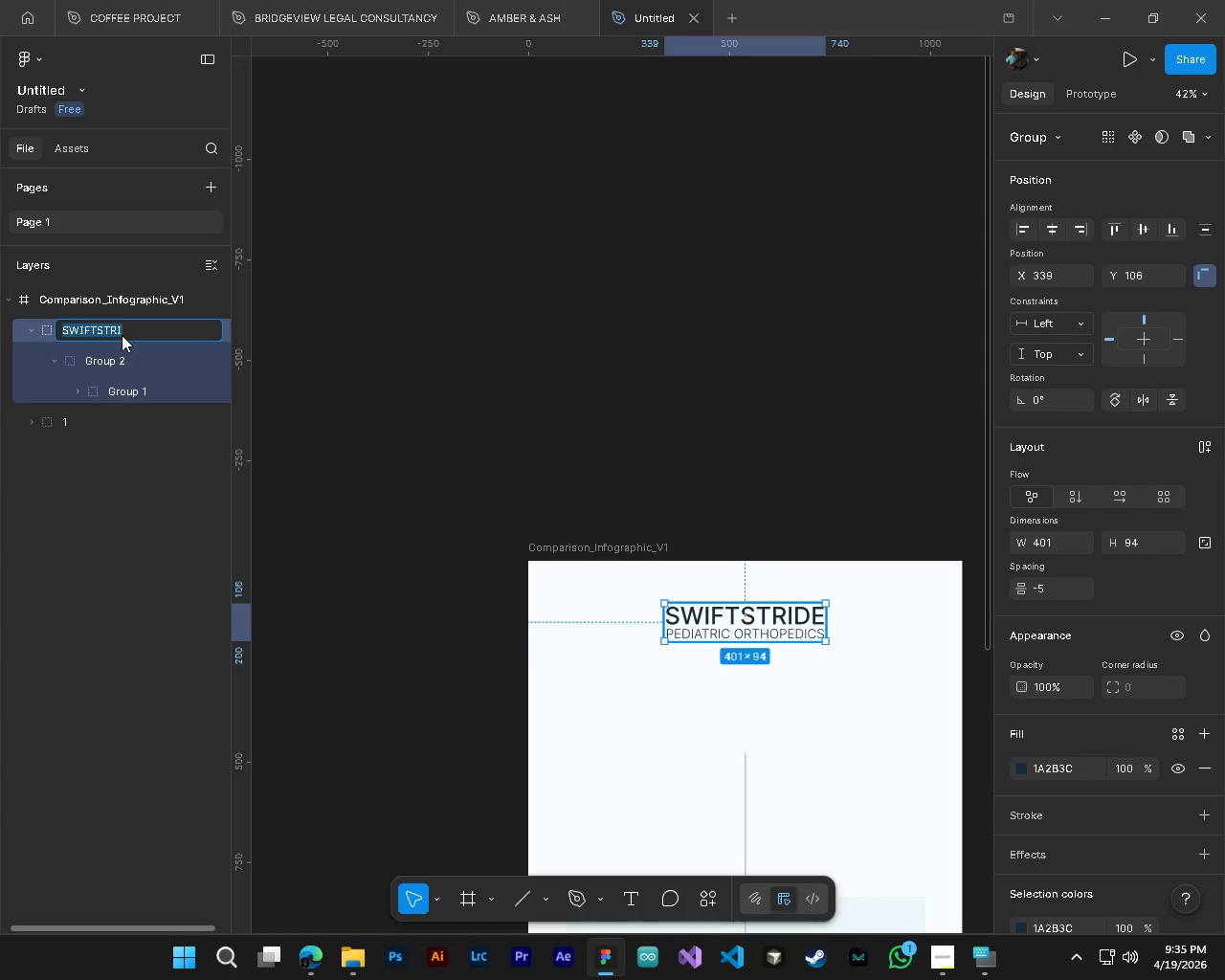 
key(ArrowRight)
 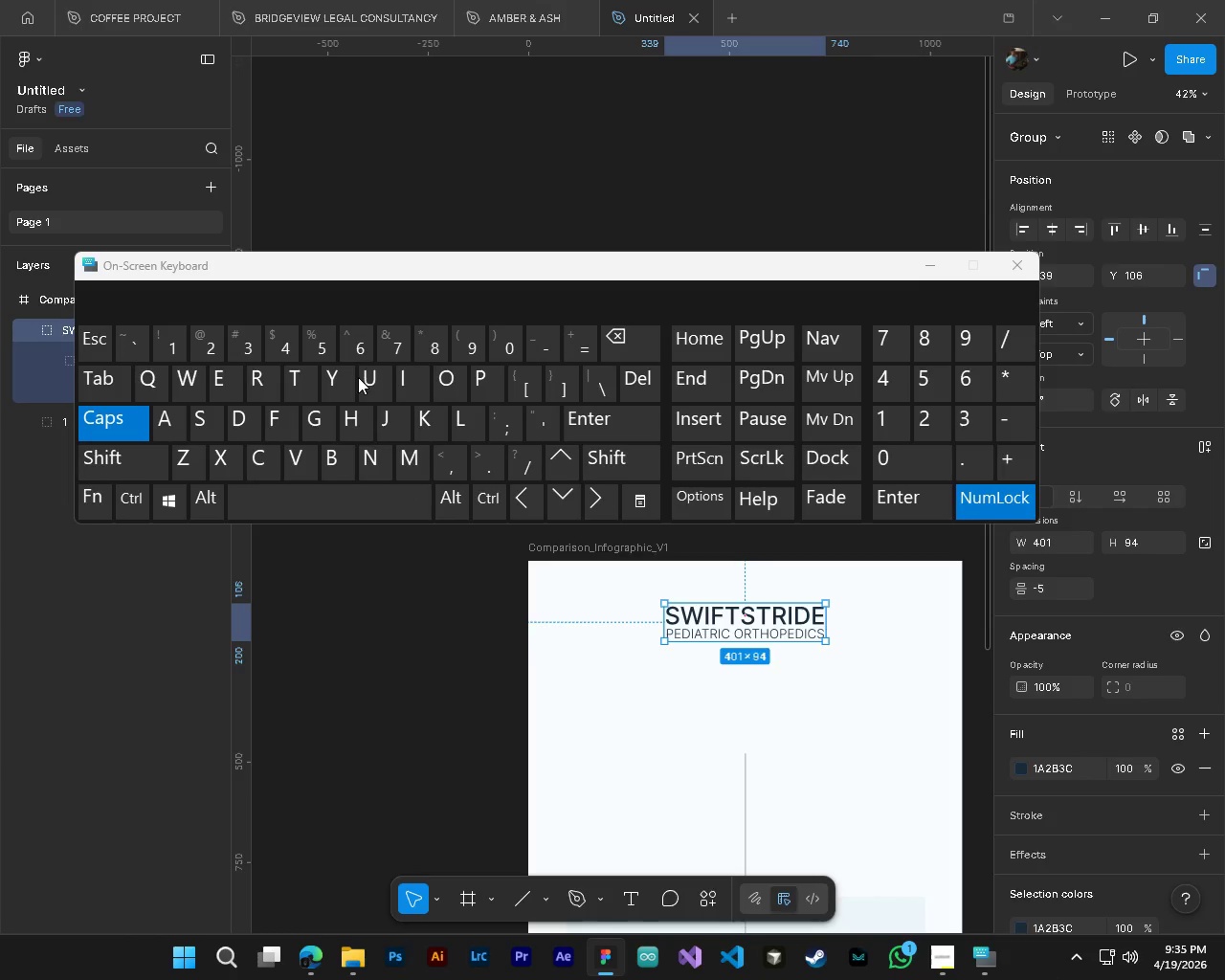 
key(D)
 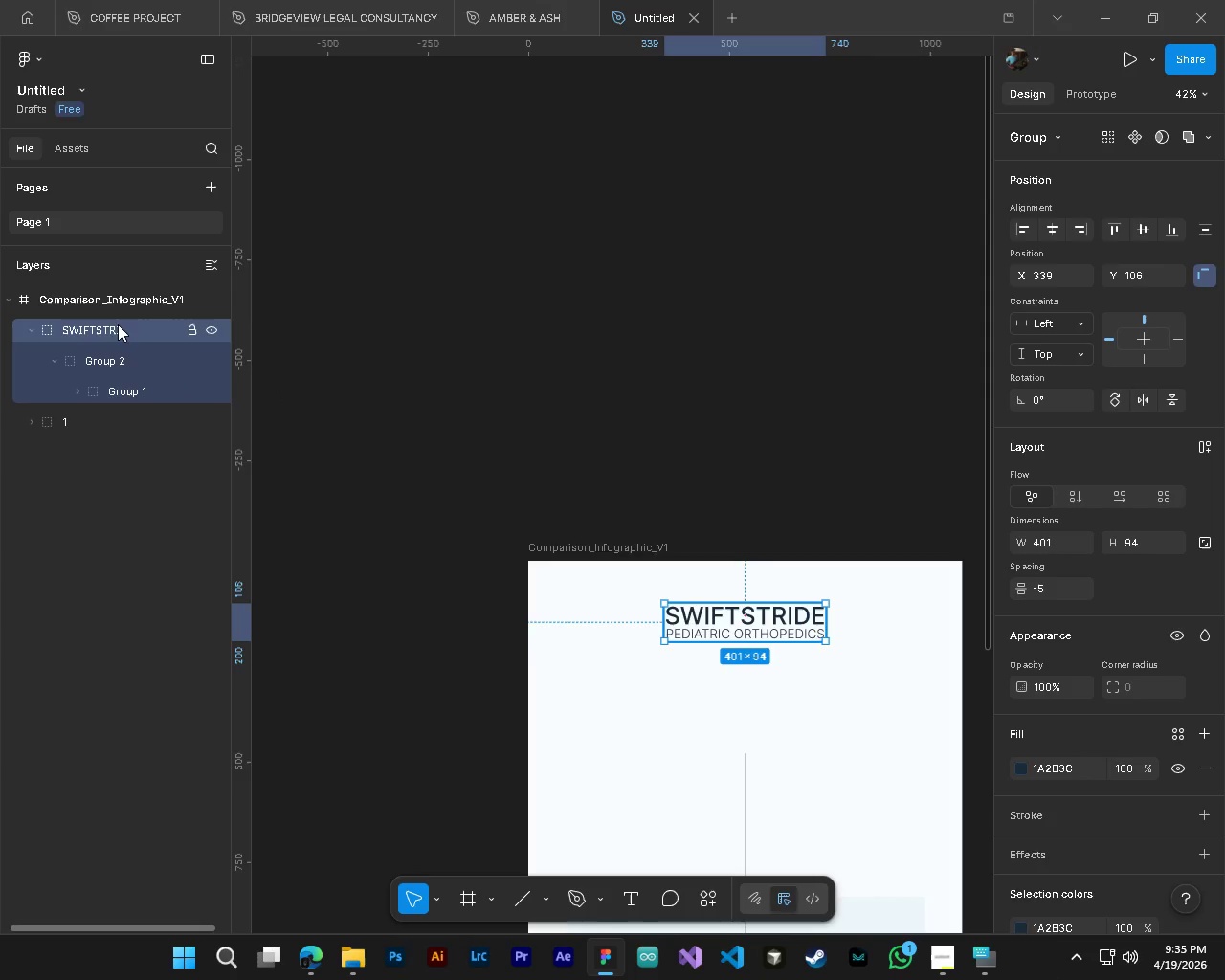 
double_click([113, 332])
 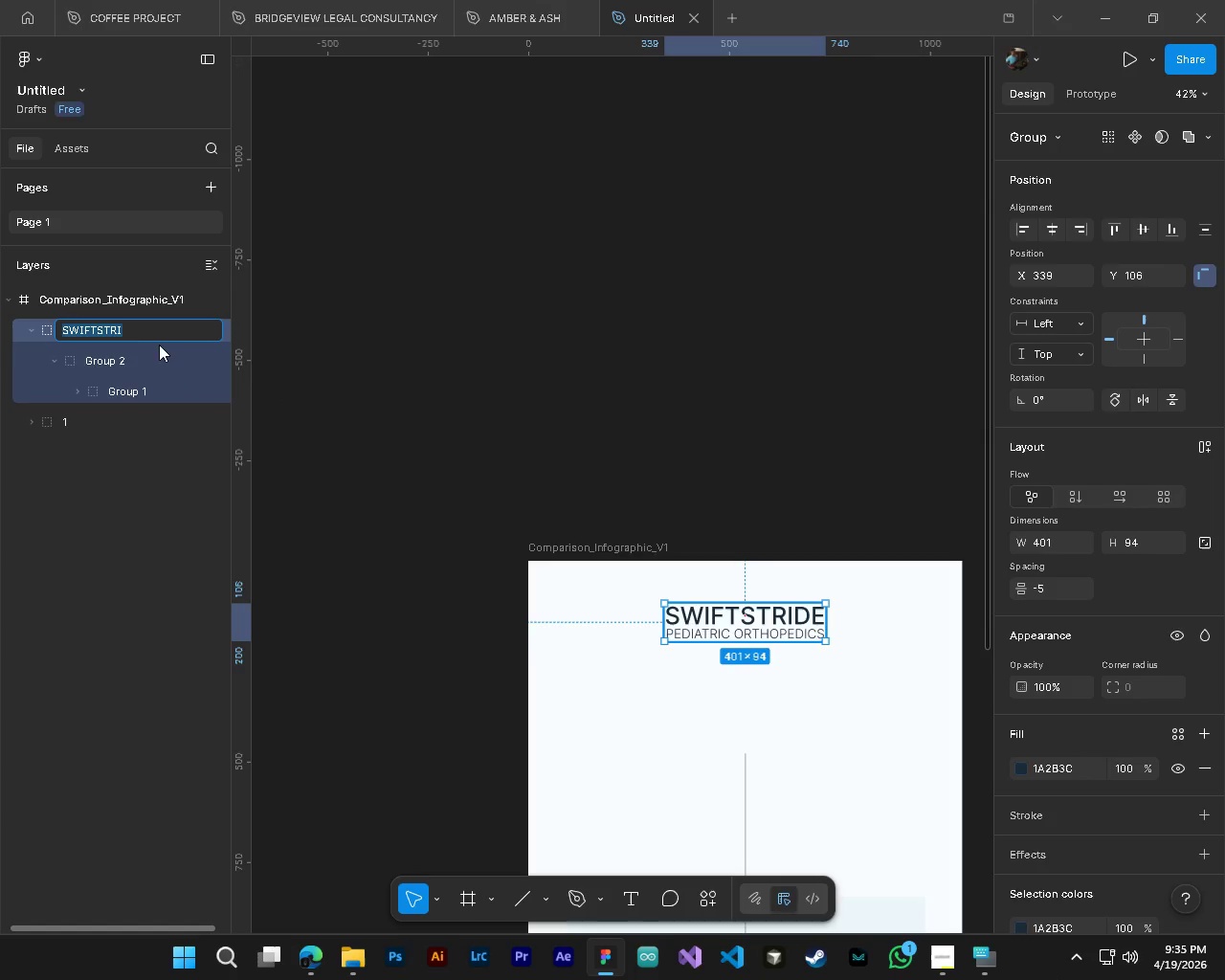 
hold_key(key=ControlLeft, duration=0.73)
 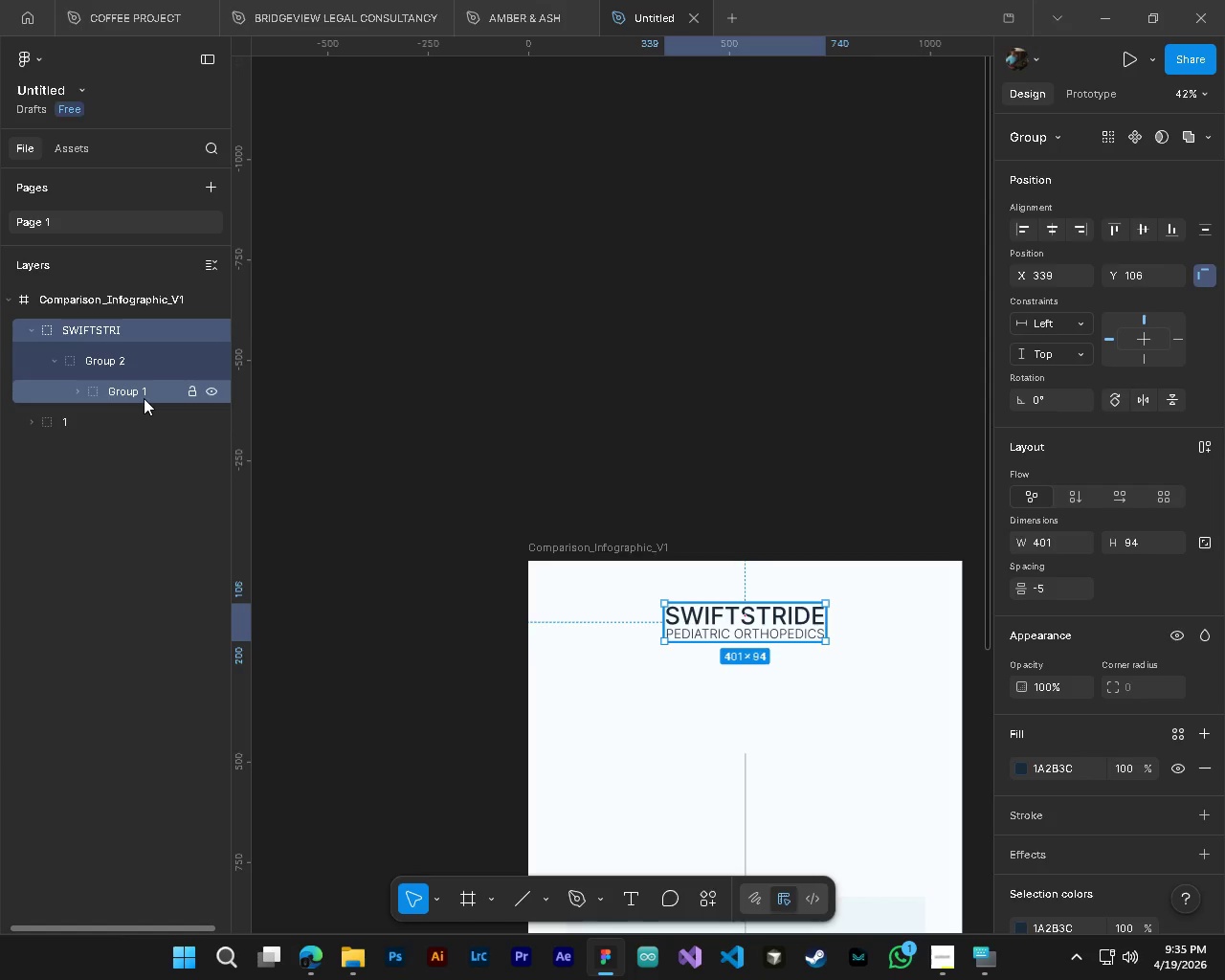 
left_click([144, 398])
 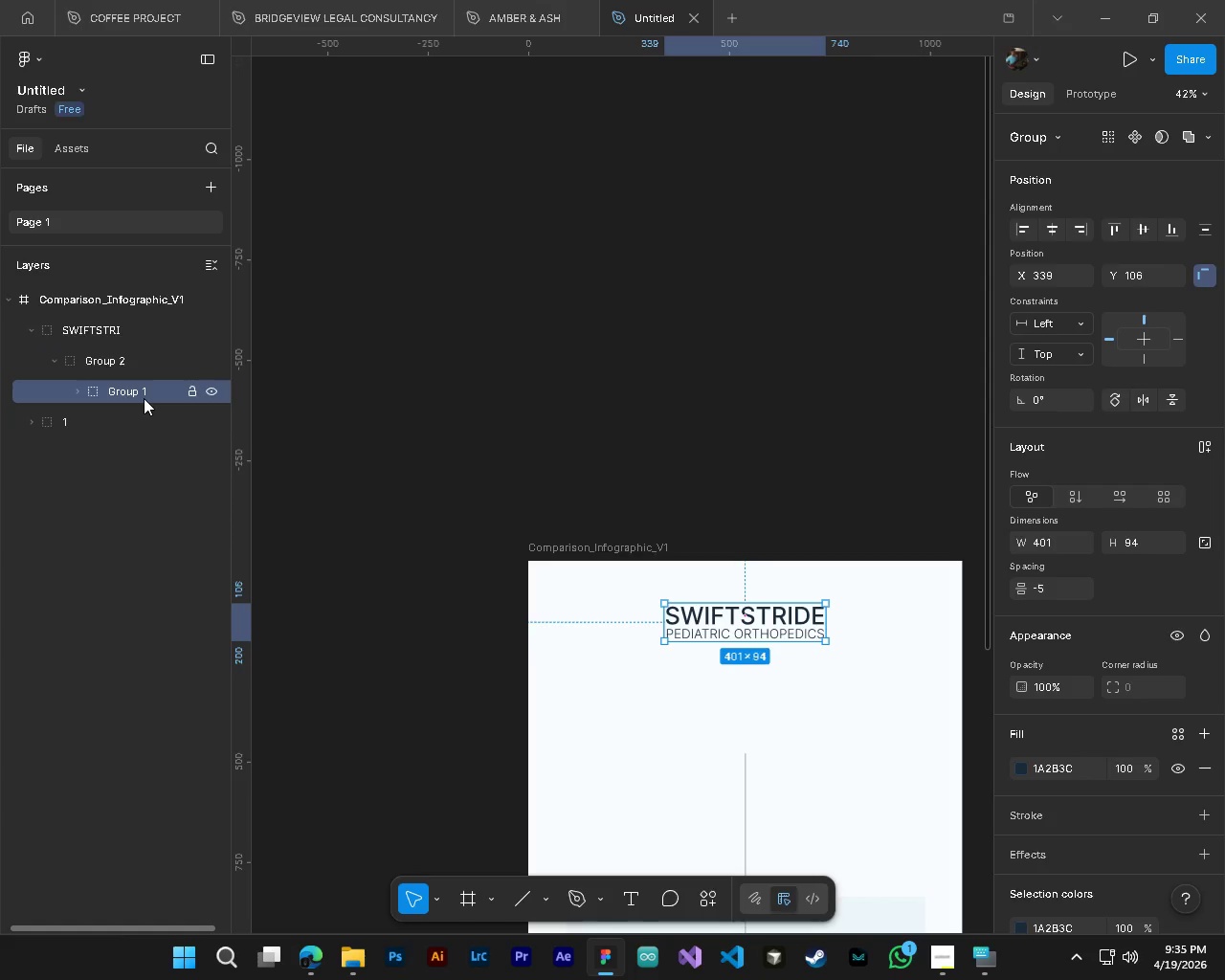 
key(Control+Z)
 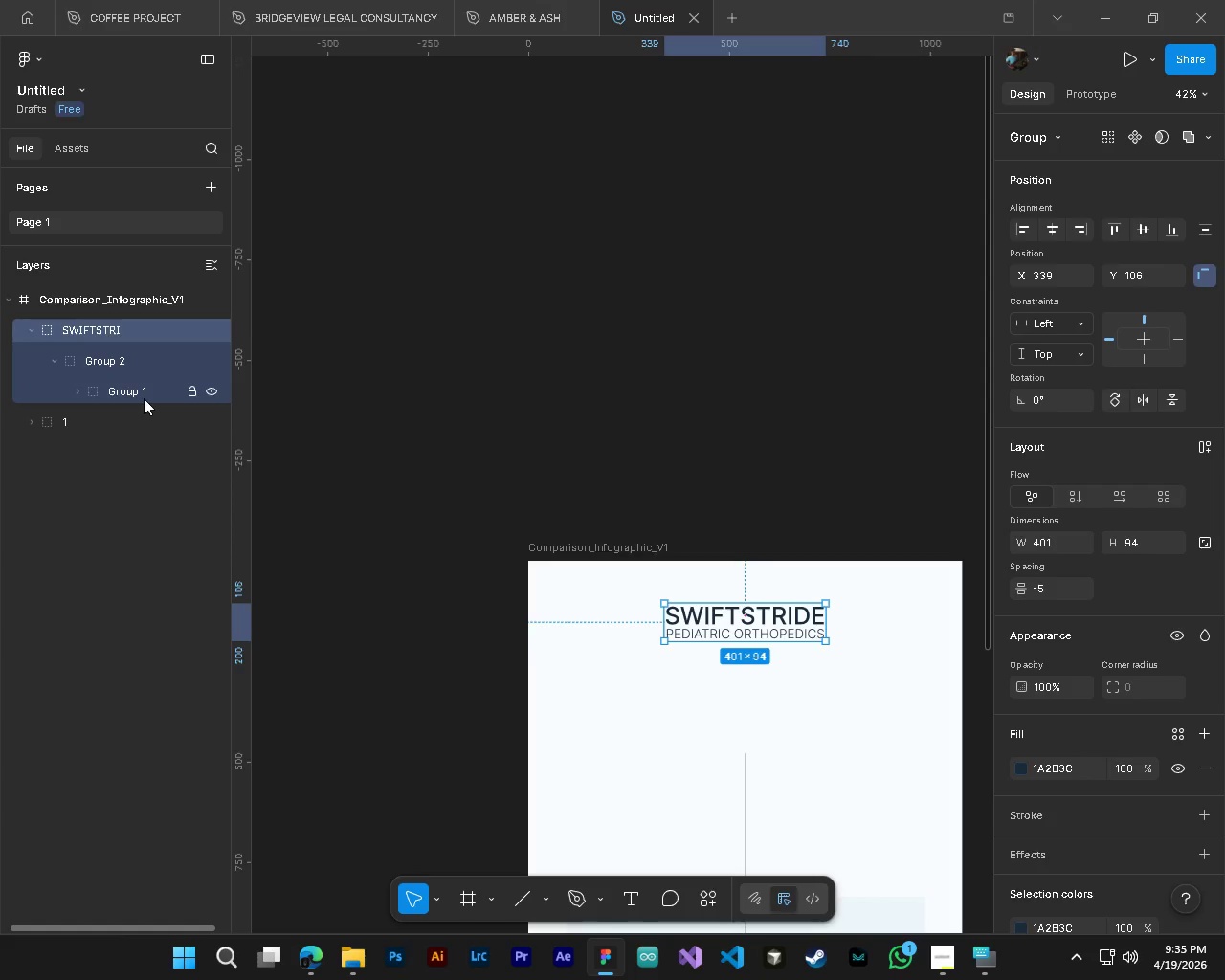 
key(Control+Z)
 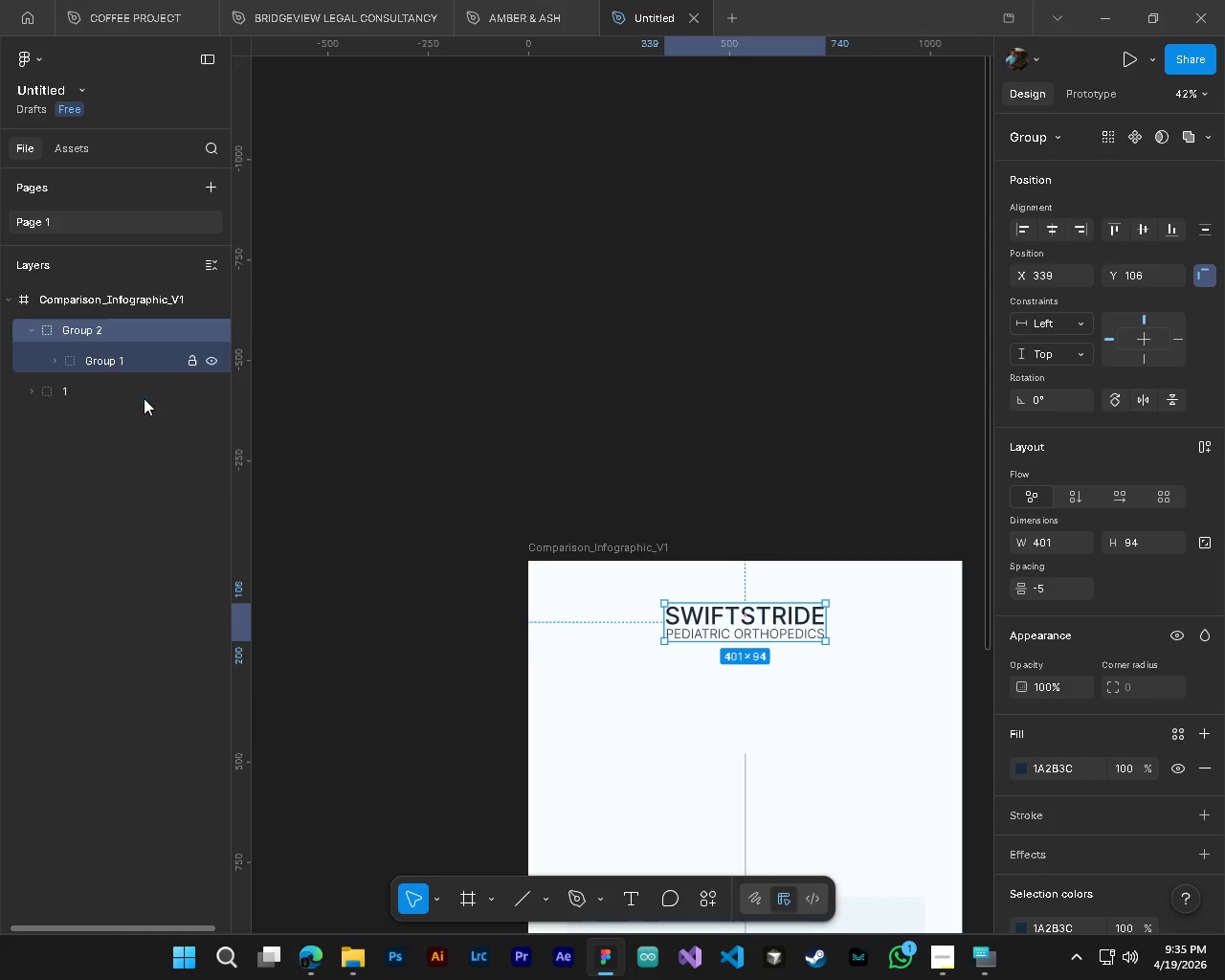 
key(Control+Z)
 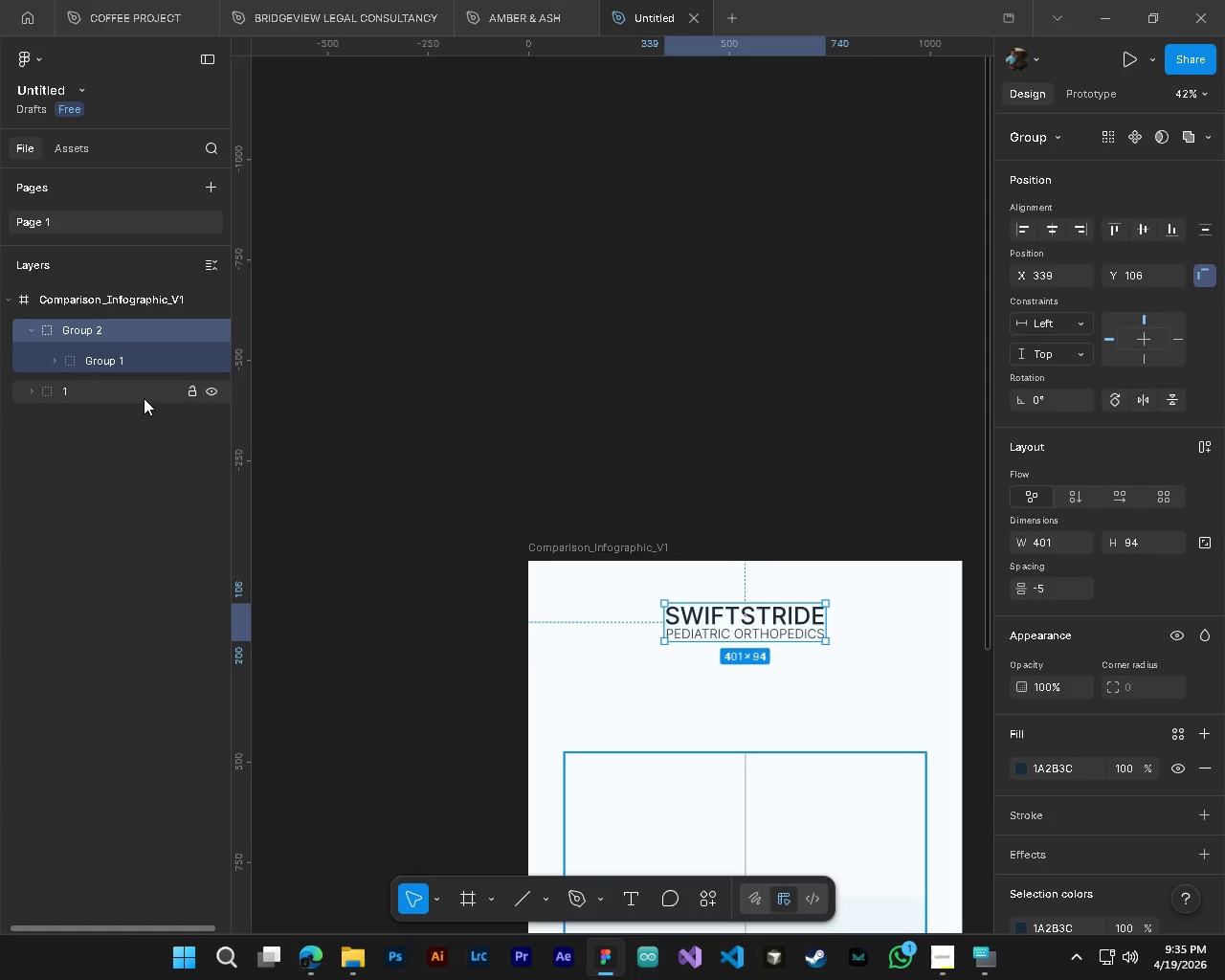 
key(Control+Z)
 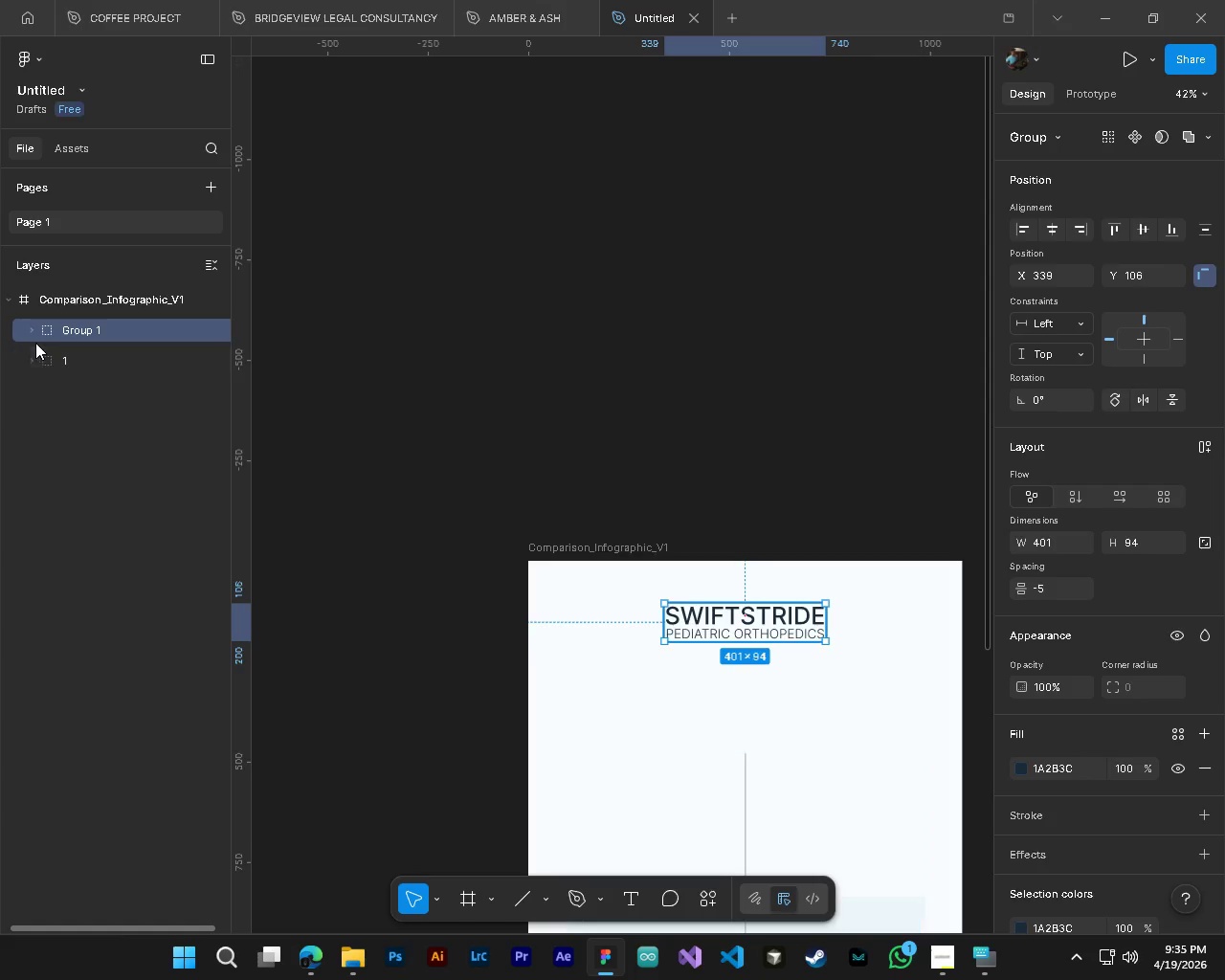 
left_click([30, 330])
 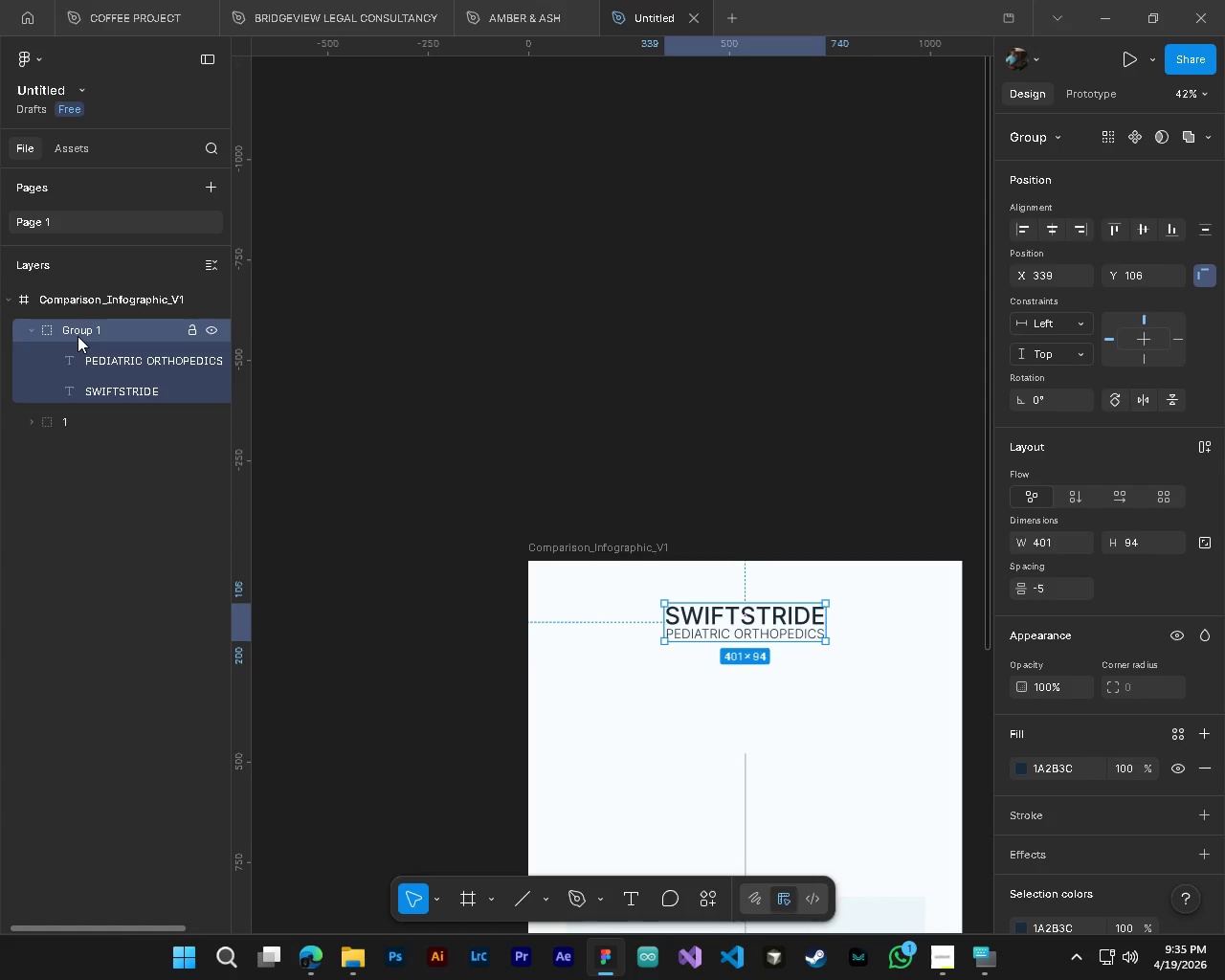 
double_click([78, 336])
 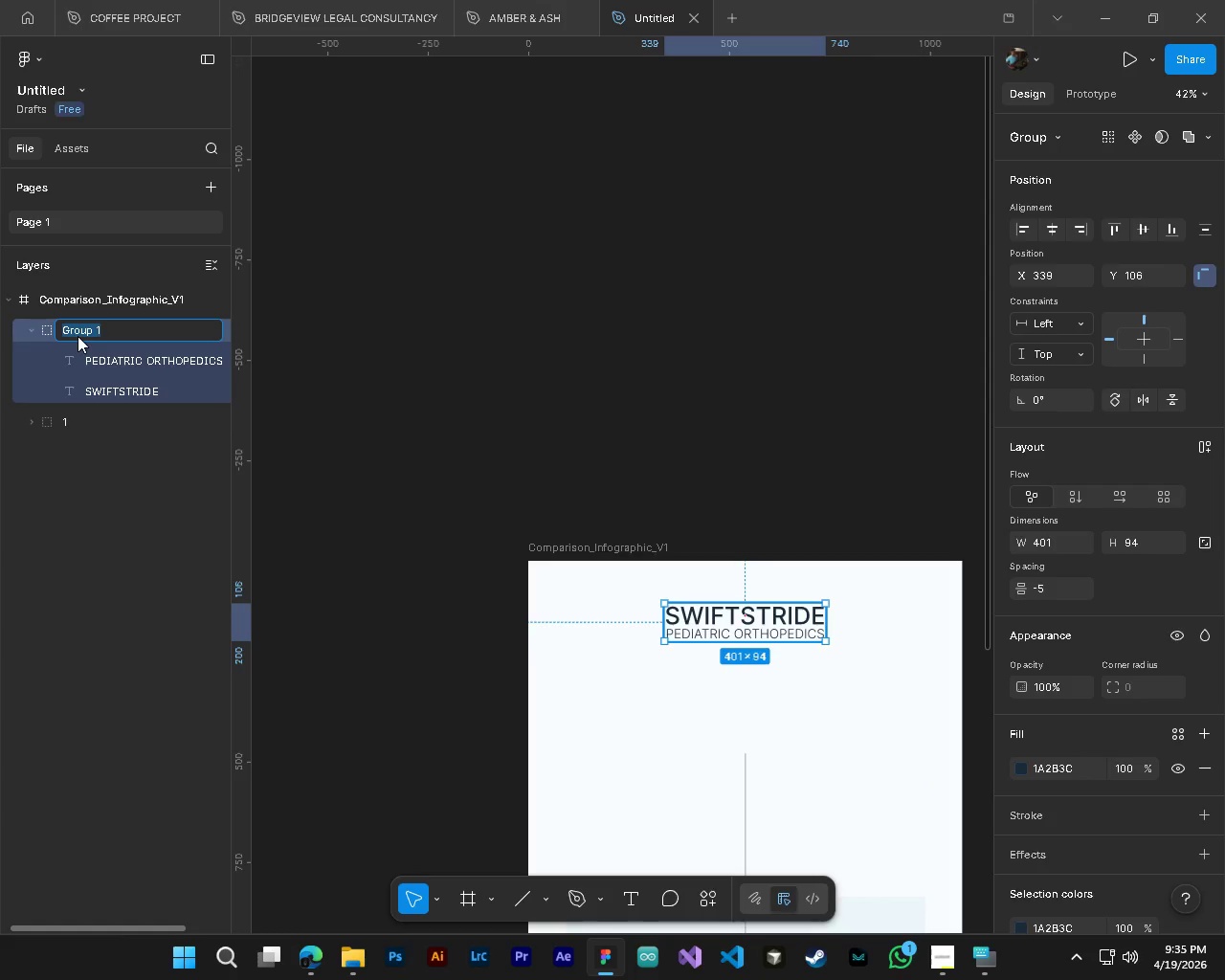 
type(swift)
 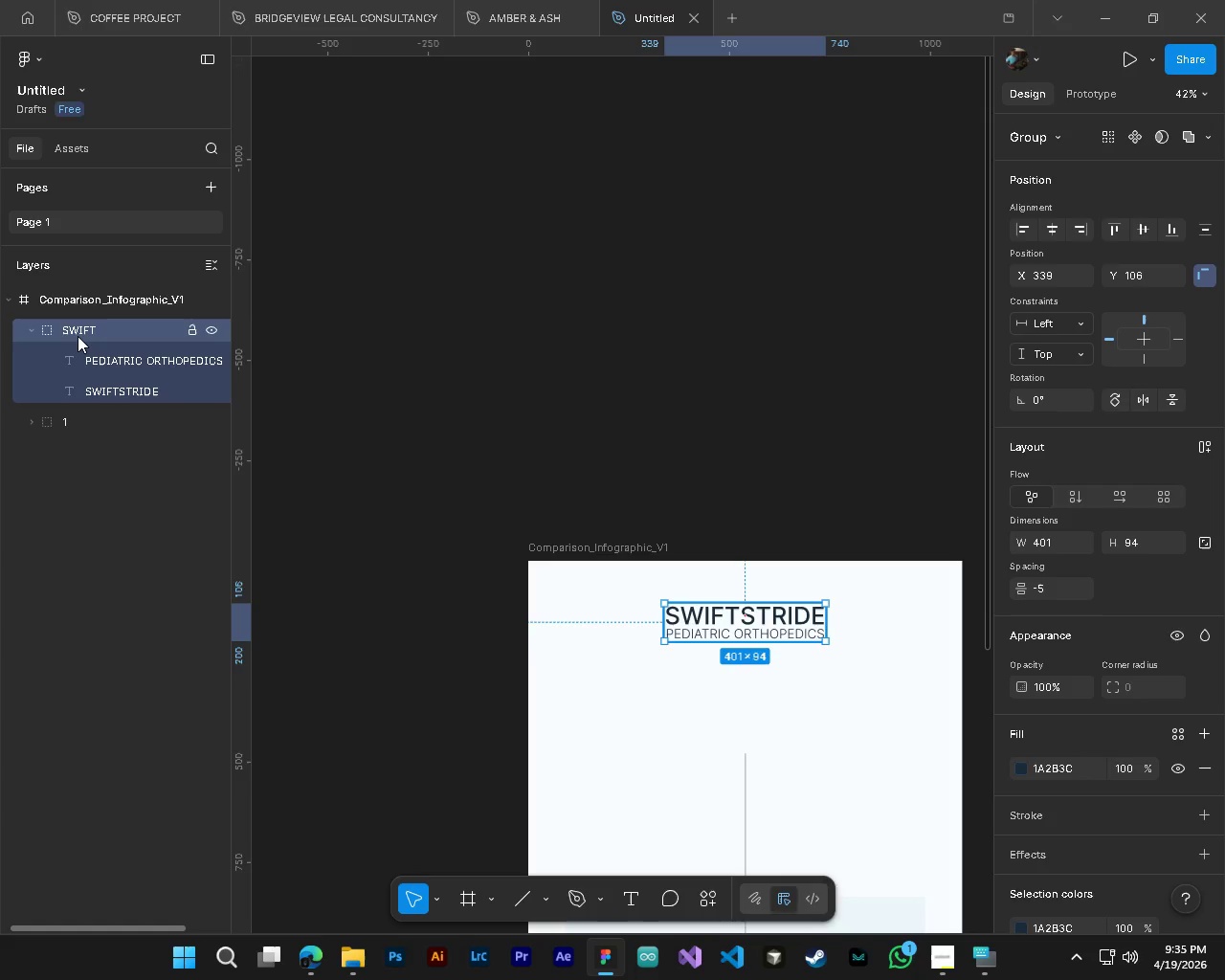 
key(Enter)
 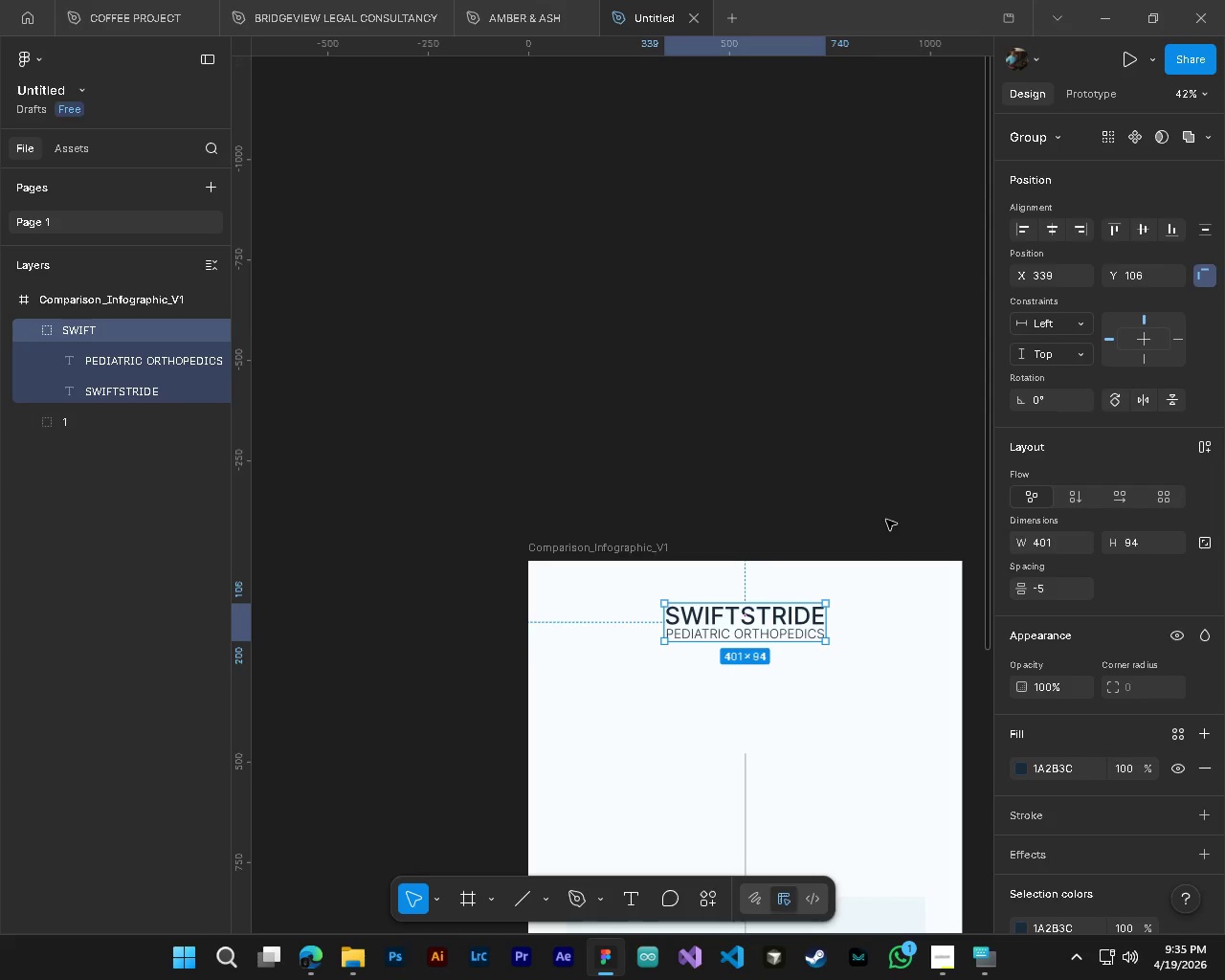 
hold_key(key=ControlLeft, duration=0.86)
 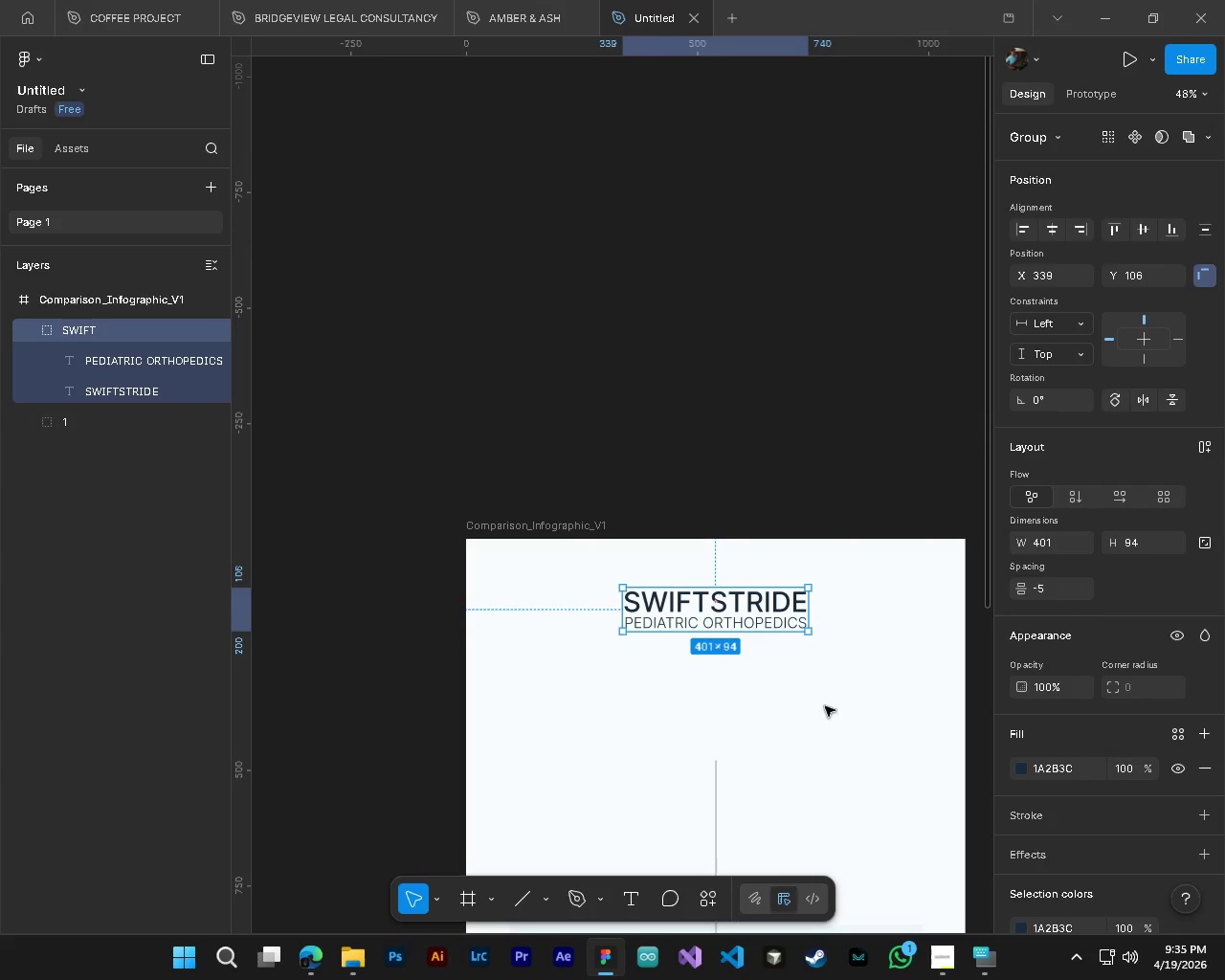 
key(Alt+Control+AltLeft)
 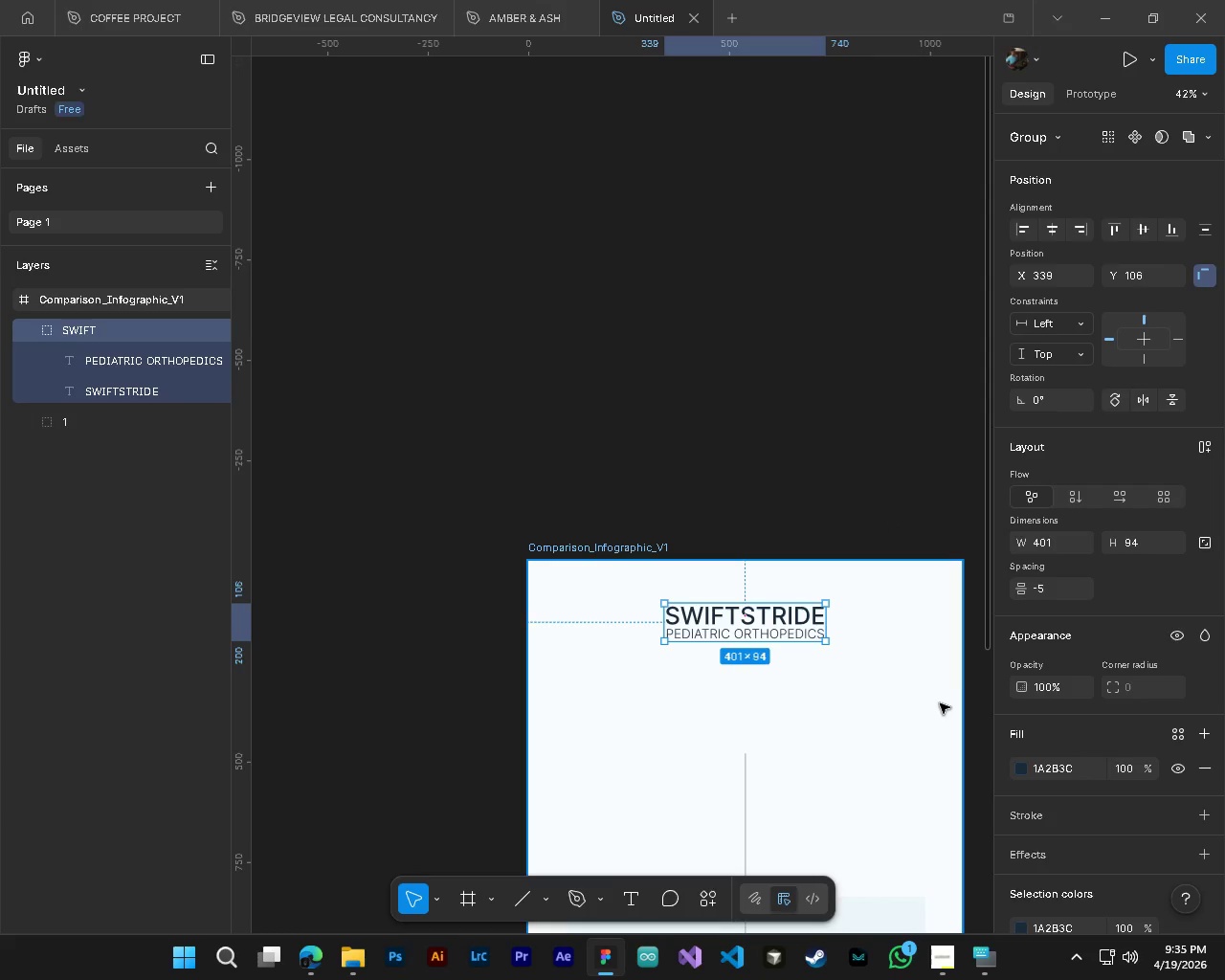 
key(Alt+Control+AltLeft)
 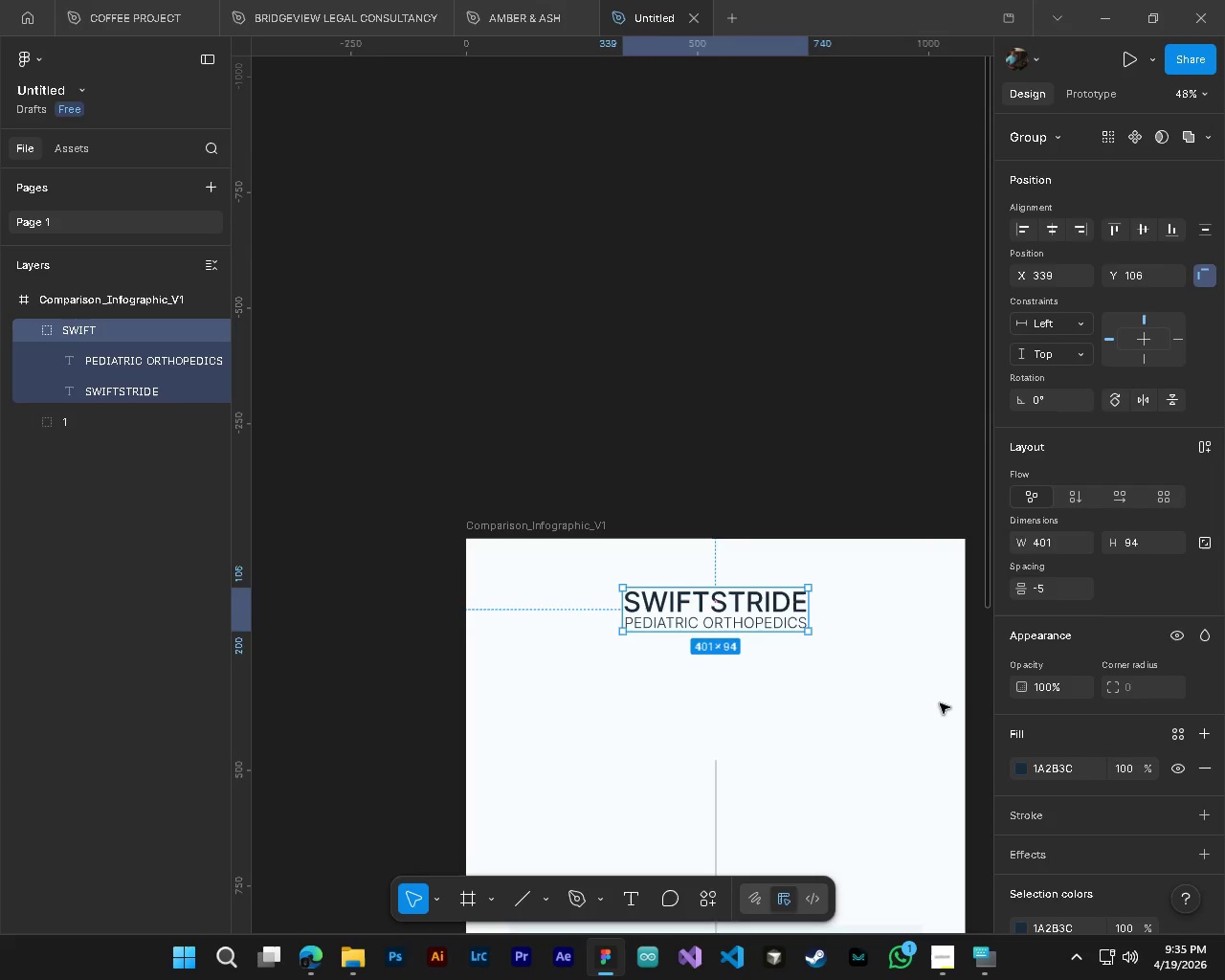 
key(CapsLock)
 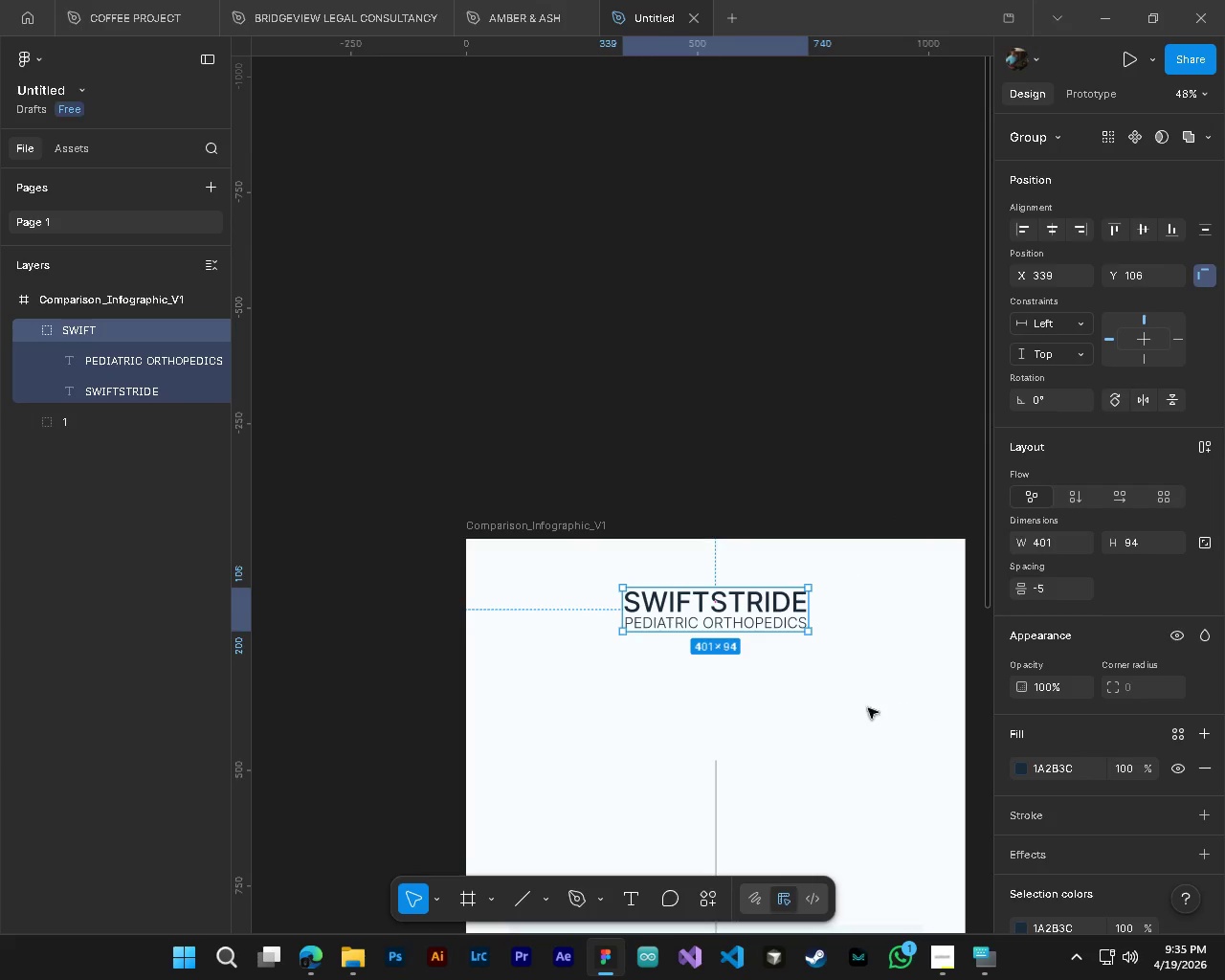 
scroll: coordinate [940, 703], scroll_direction: up, amount: 2.0
 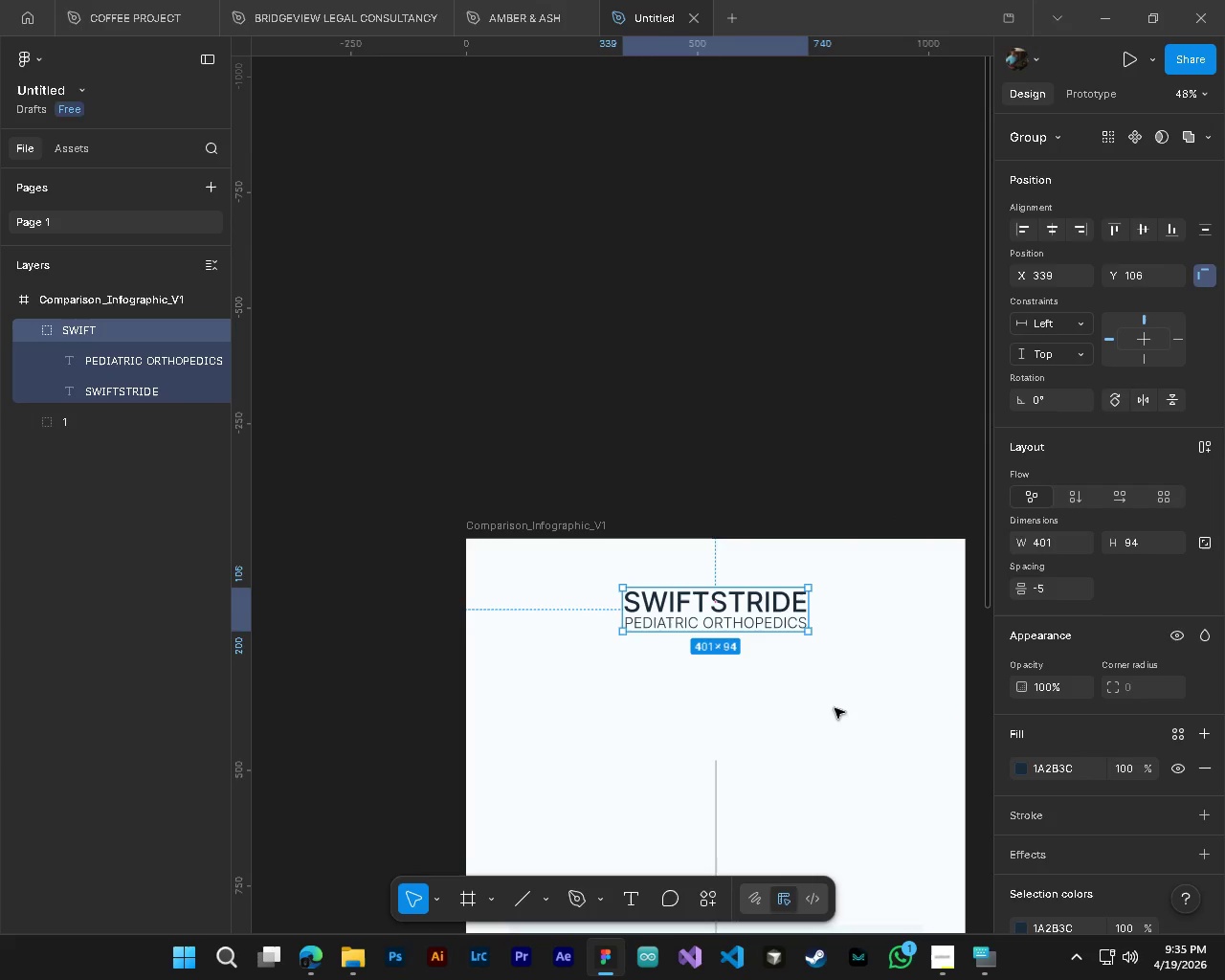 
key(Shift+ShiftLeft)
 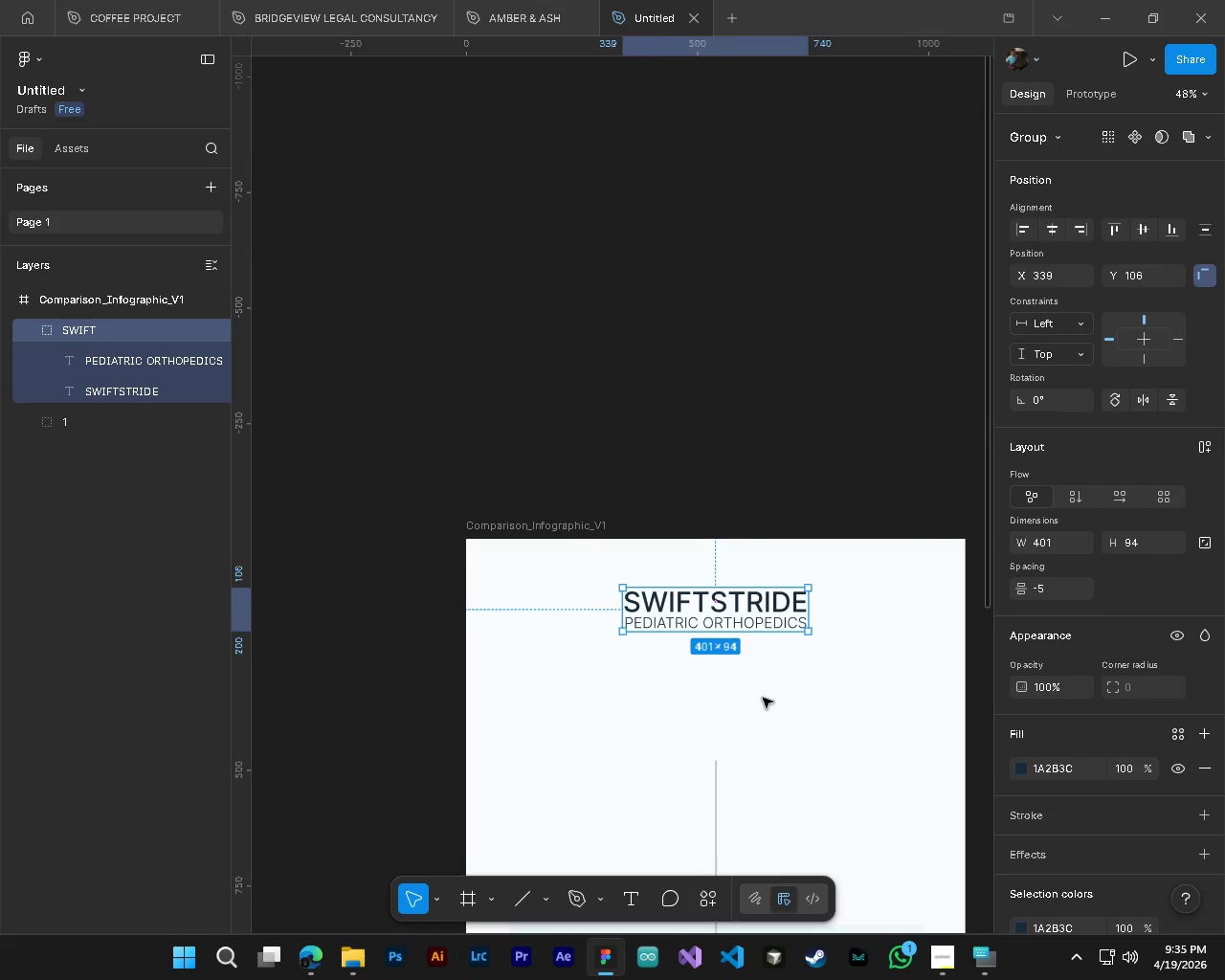 
key(Control+S)
 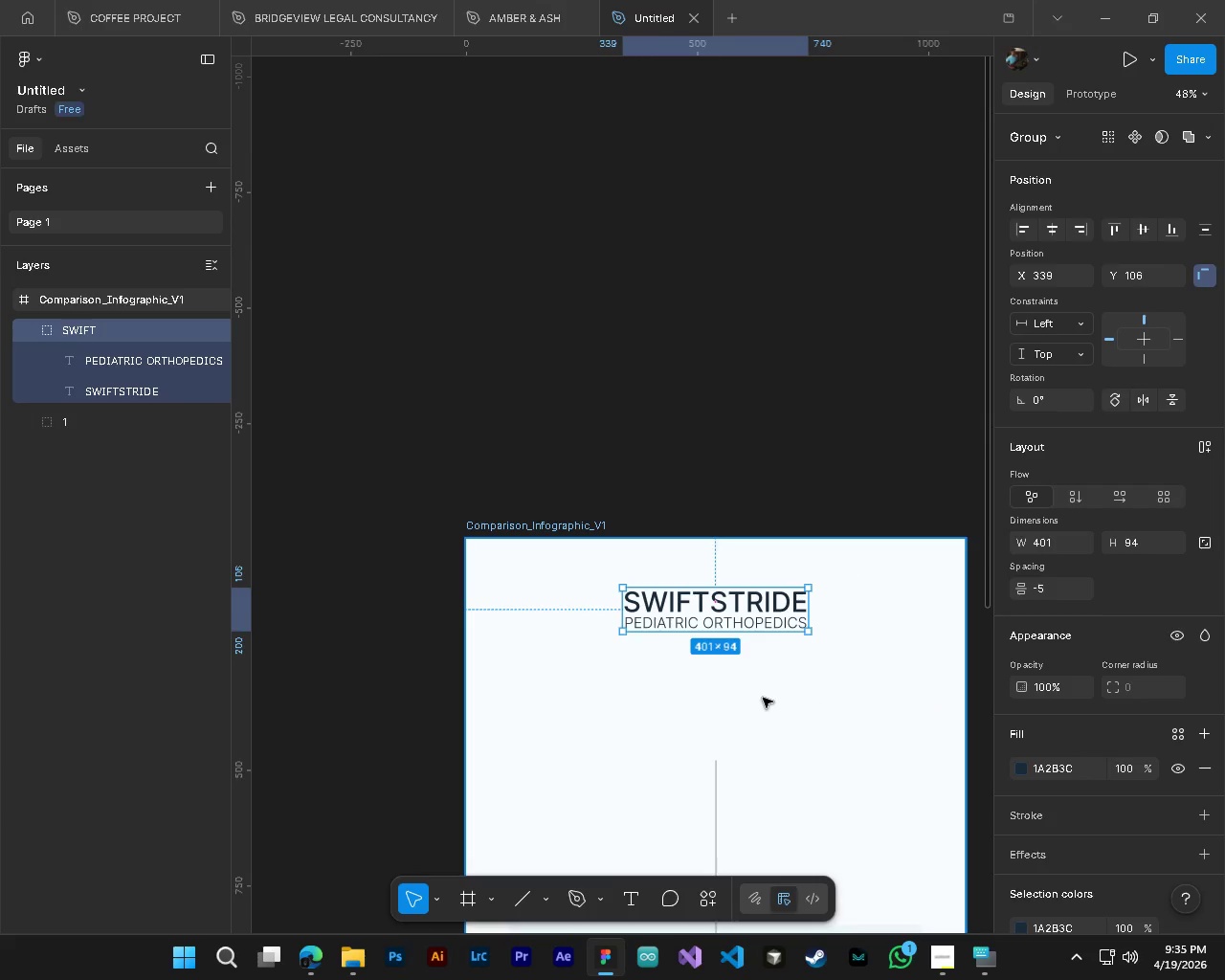 
key(Control+S)
 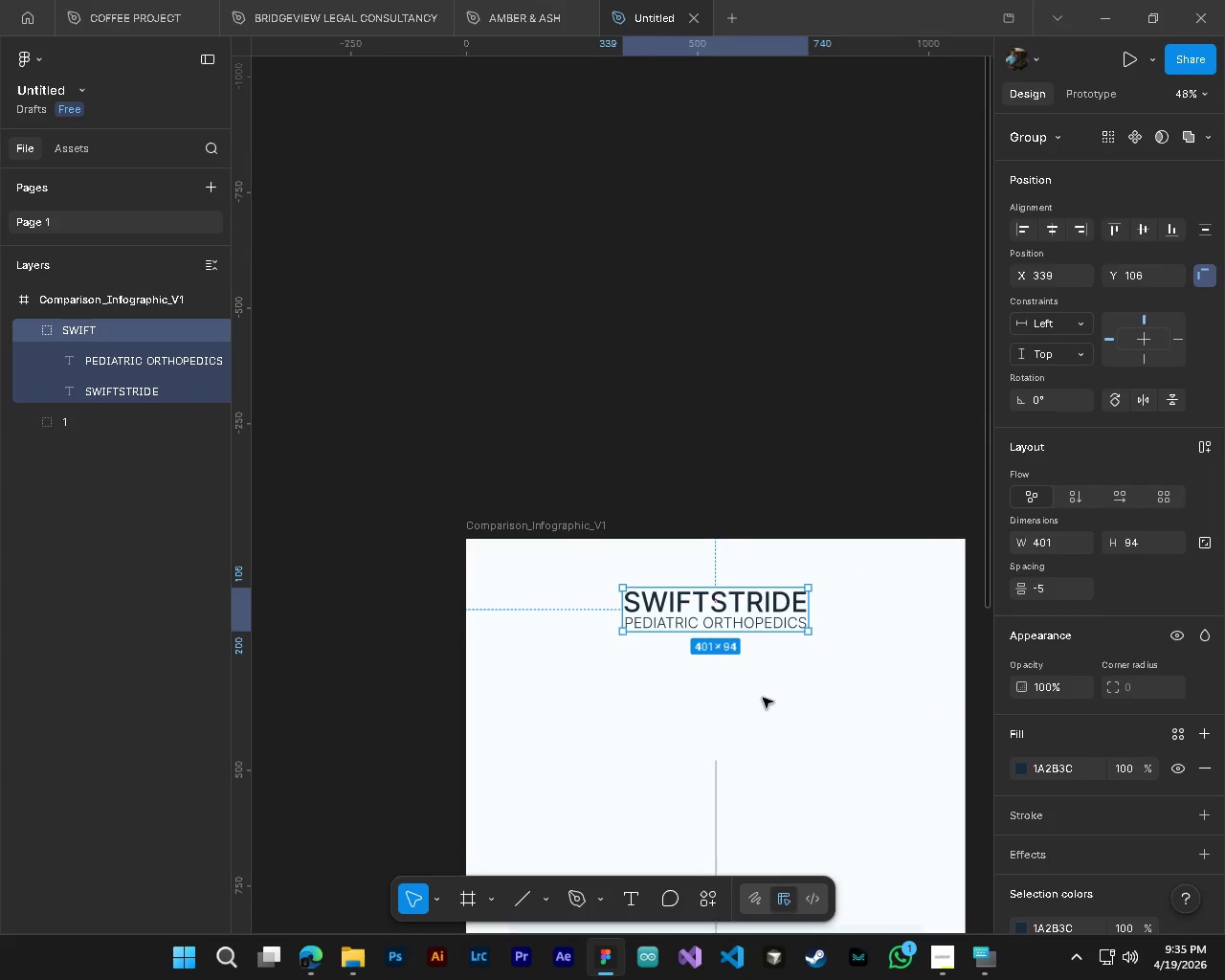 
type(DD)
 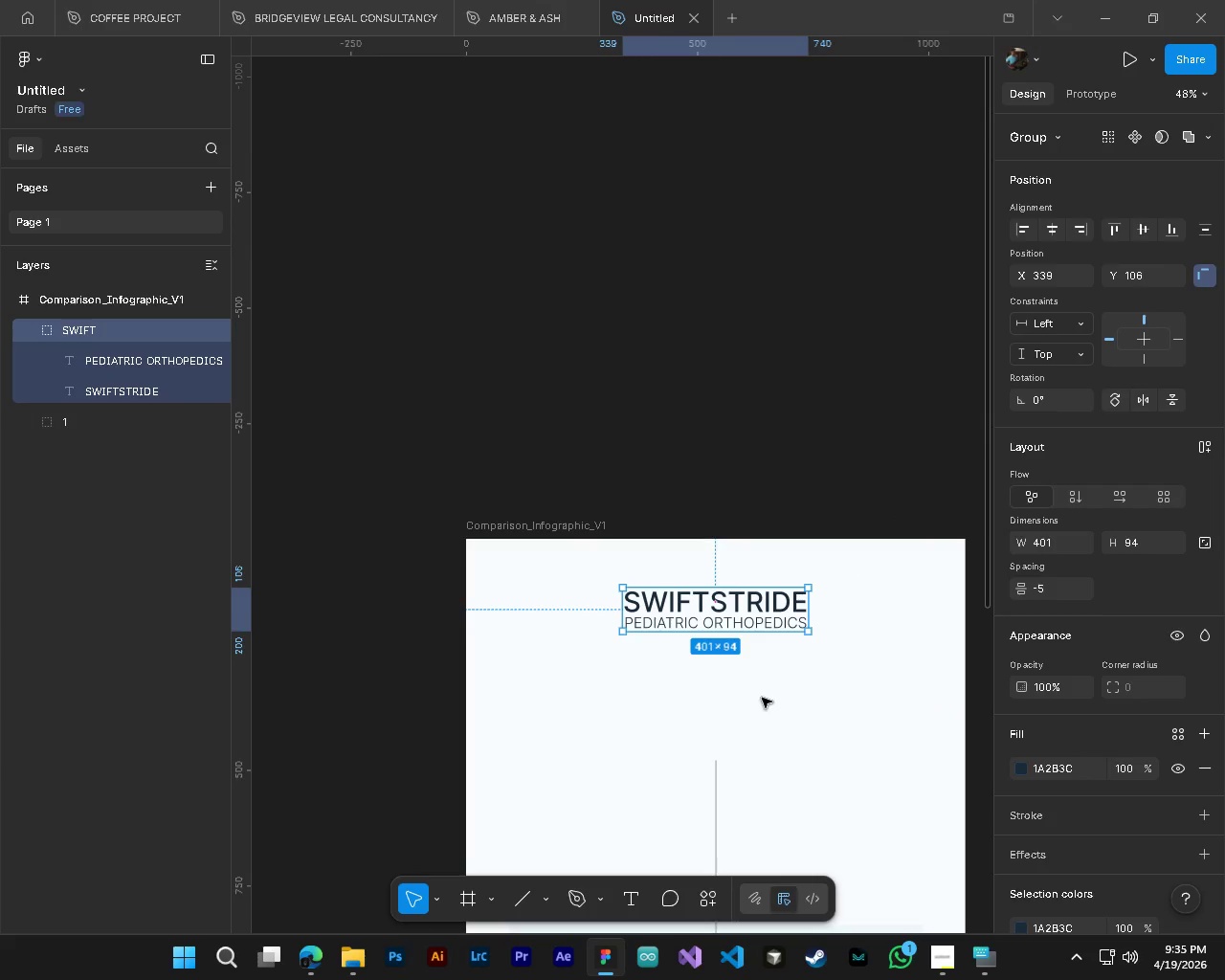 
key(Control+ControlLeft)
 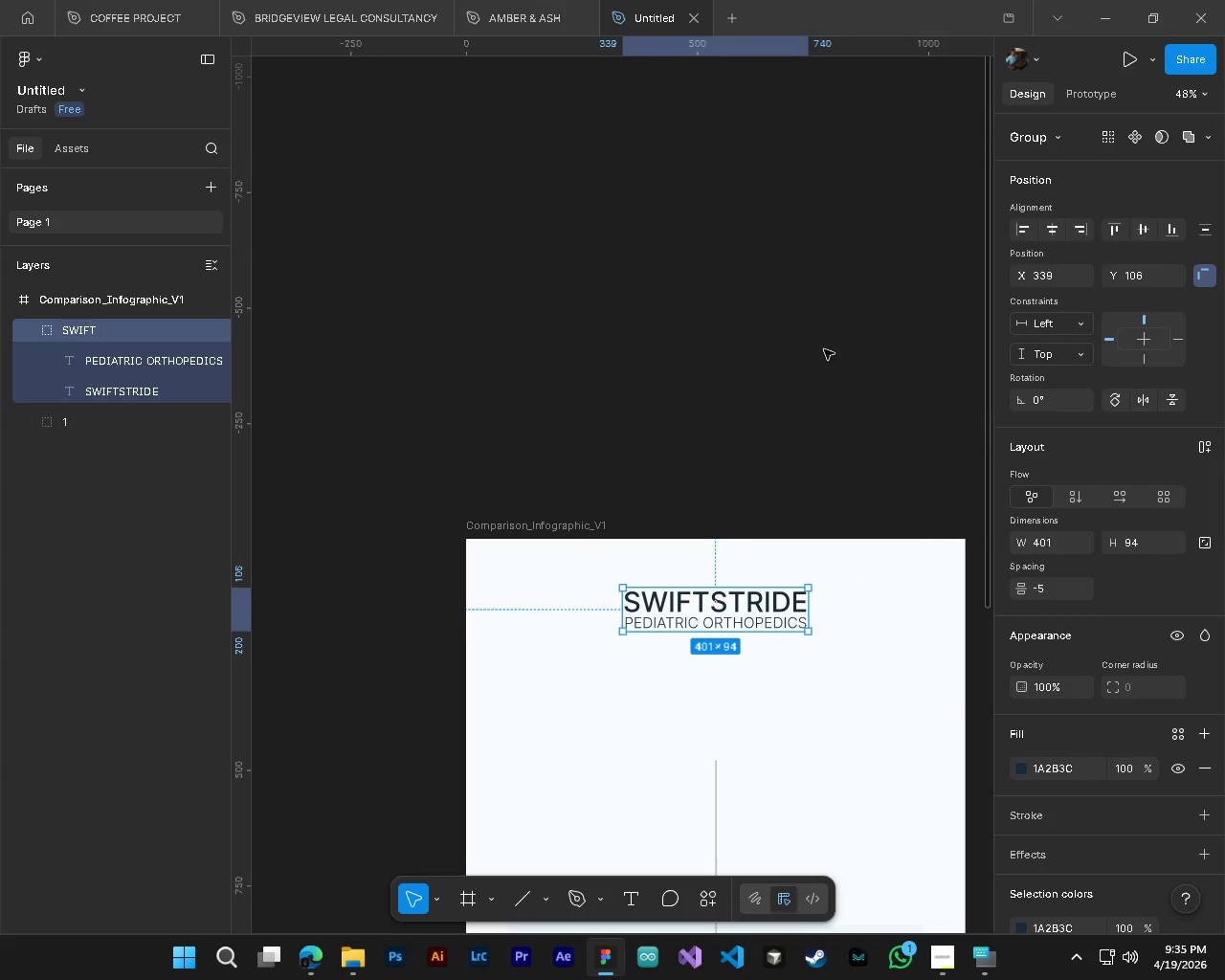 
key(Control+Meta+MetaLeft)
 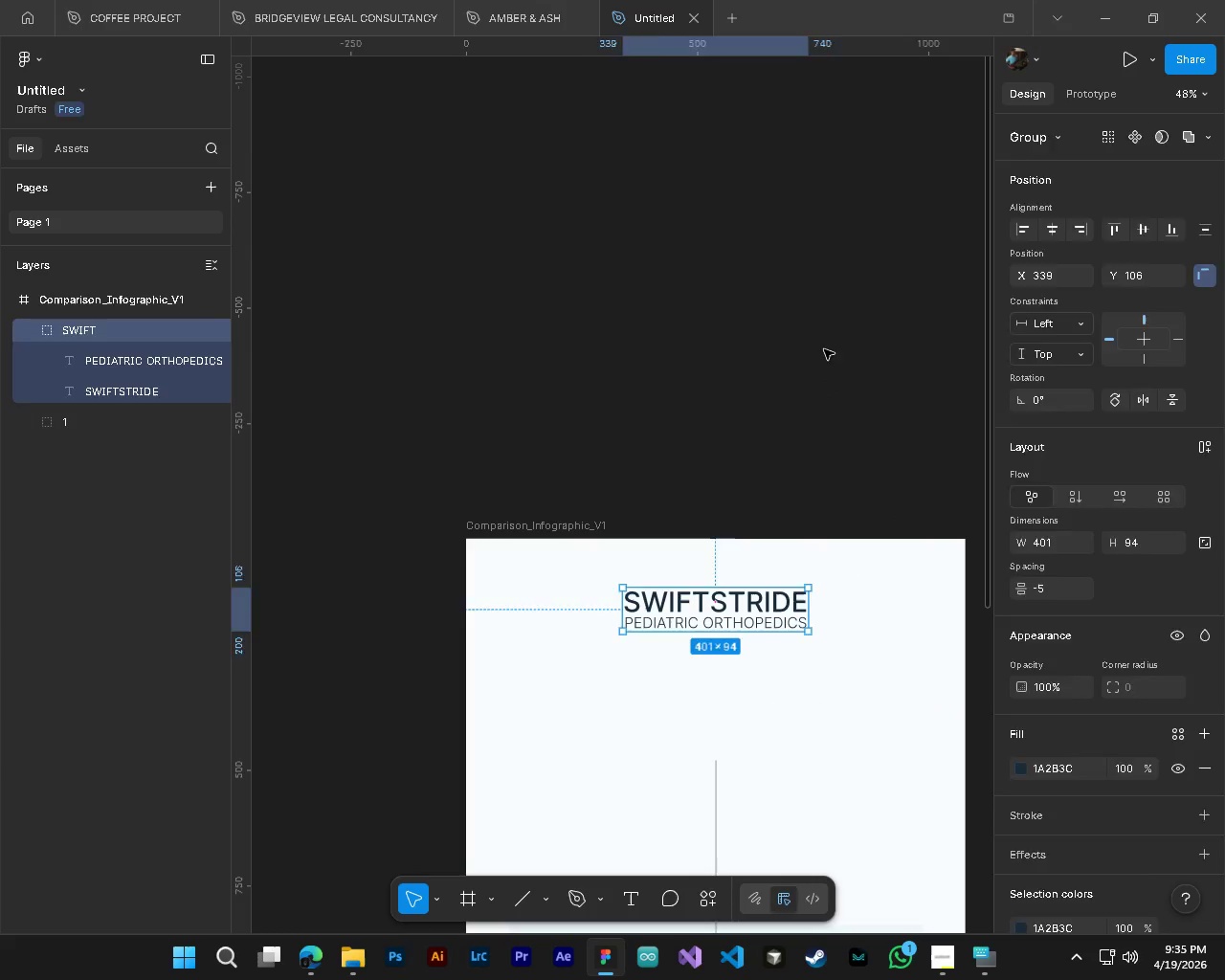 
left_click([824, 349])
 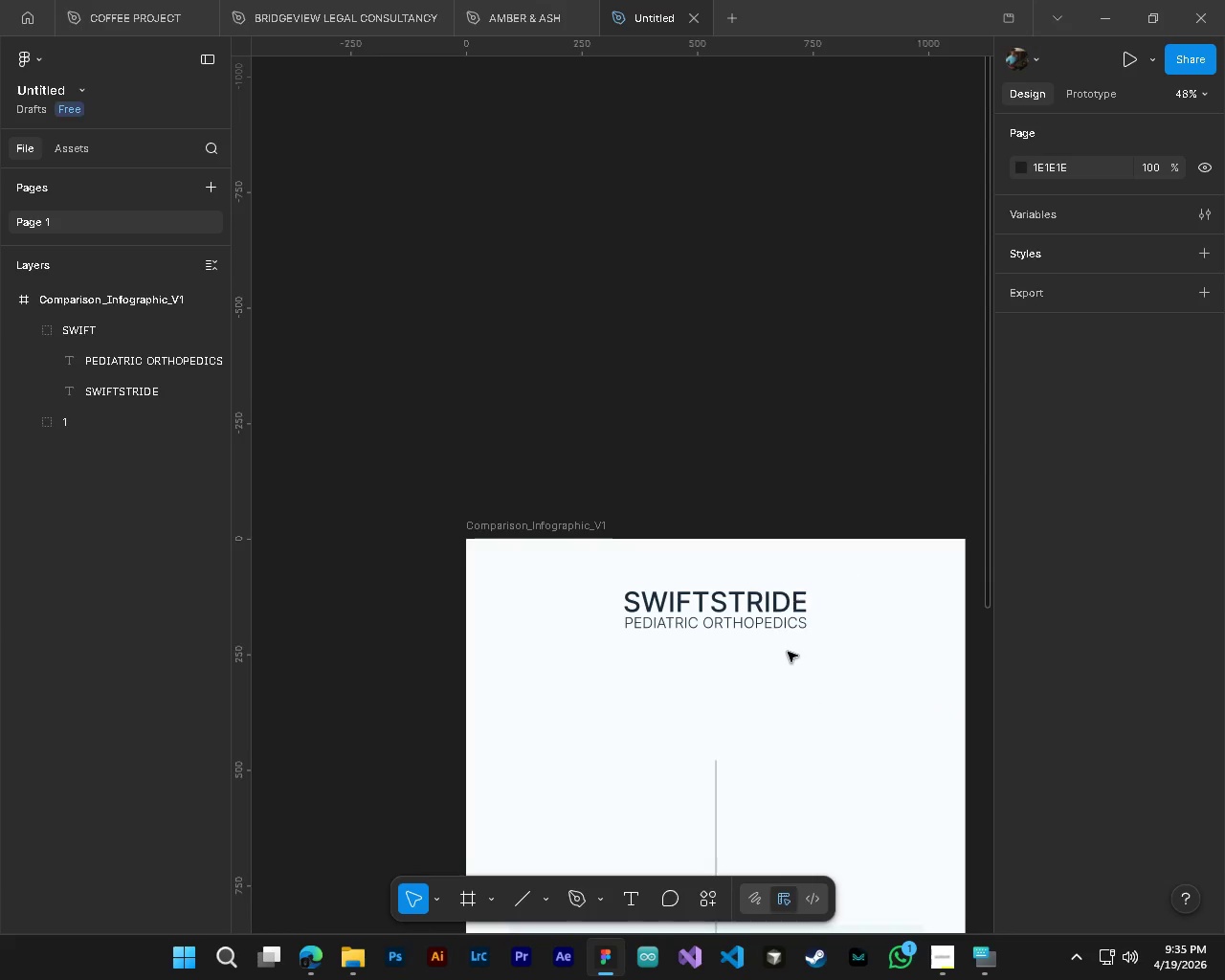 
scroll: coordinate [788, 652], scroll_direction: down, amount: 2.0
 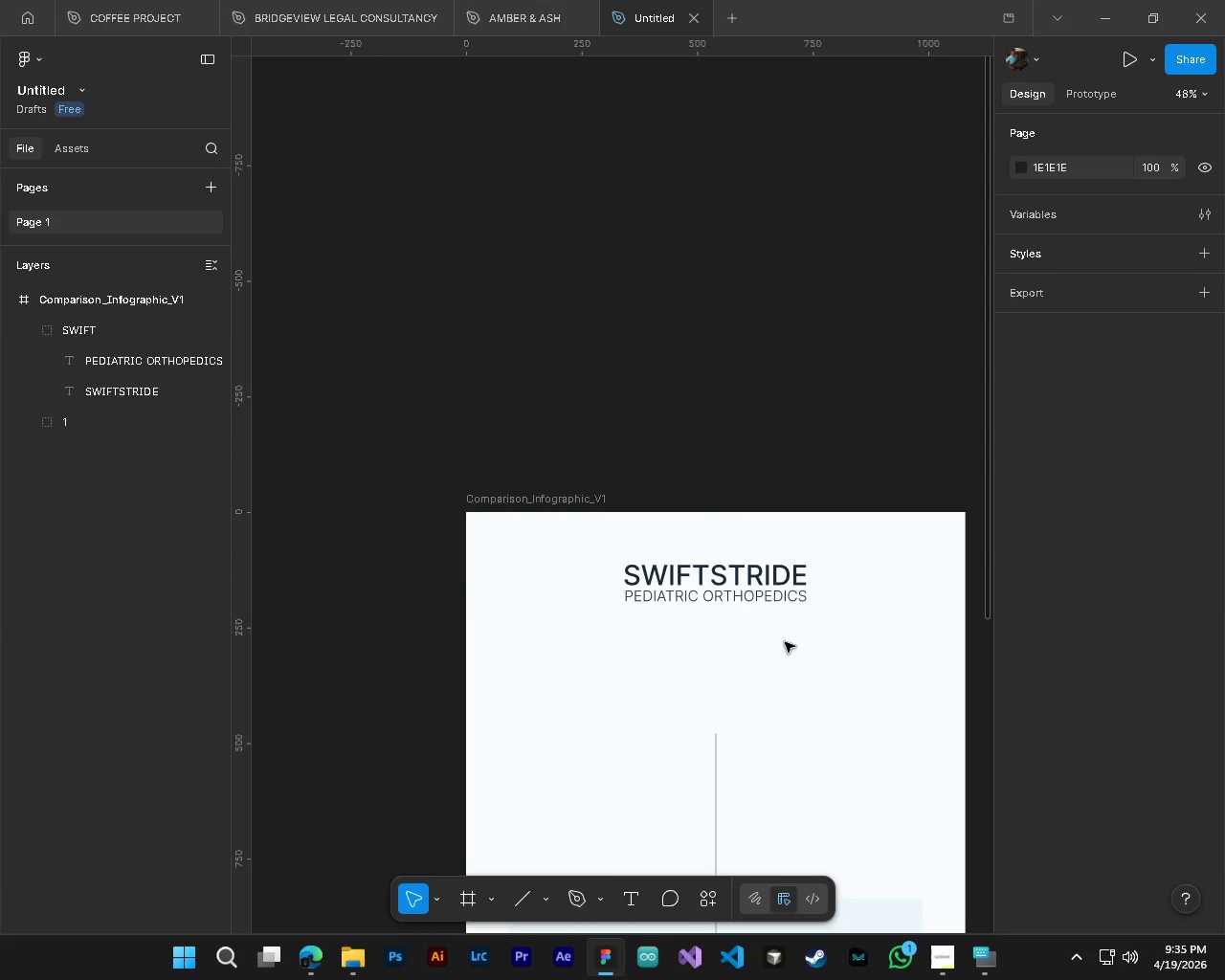 
type(DDD)
 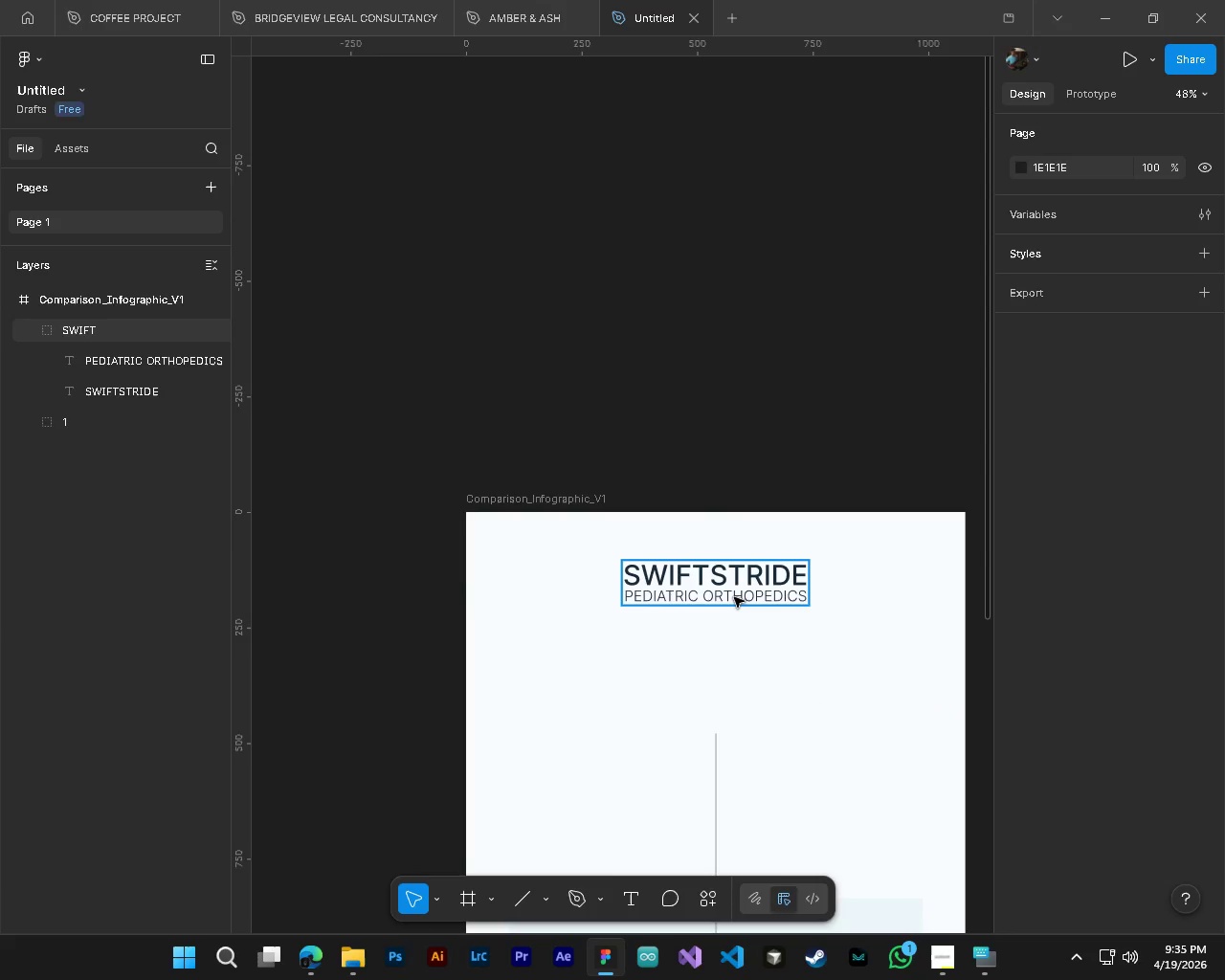 
left_click([734, 597])
 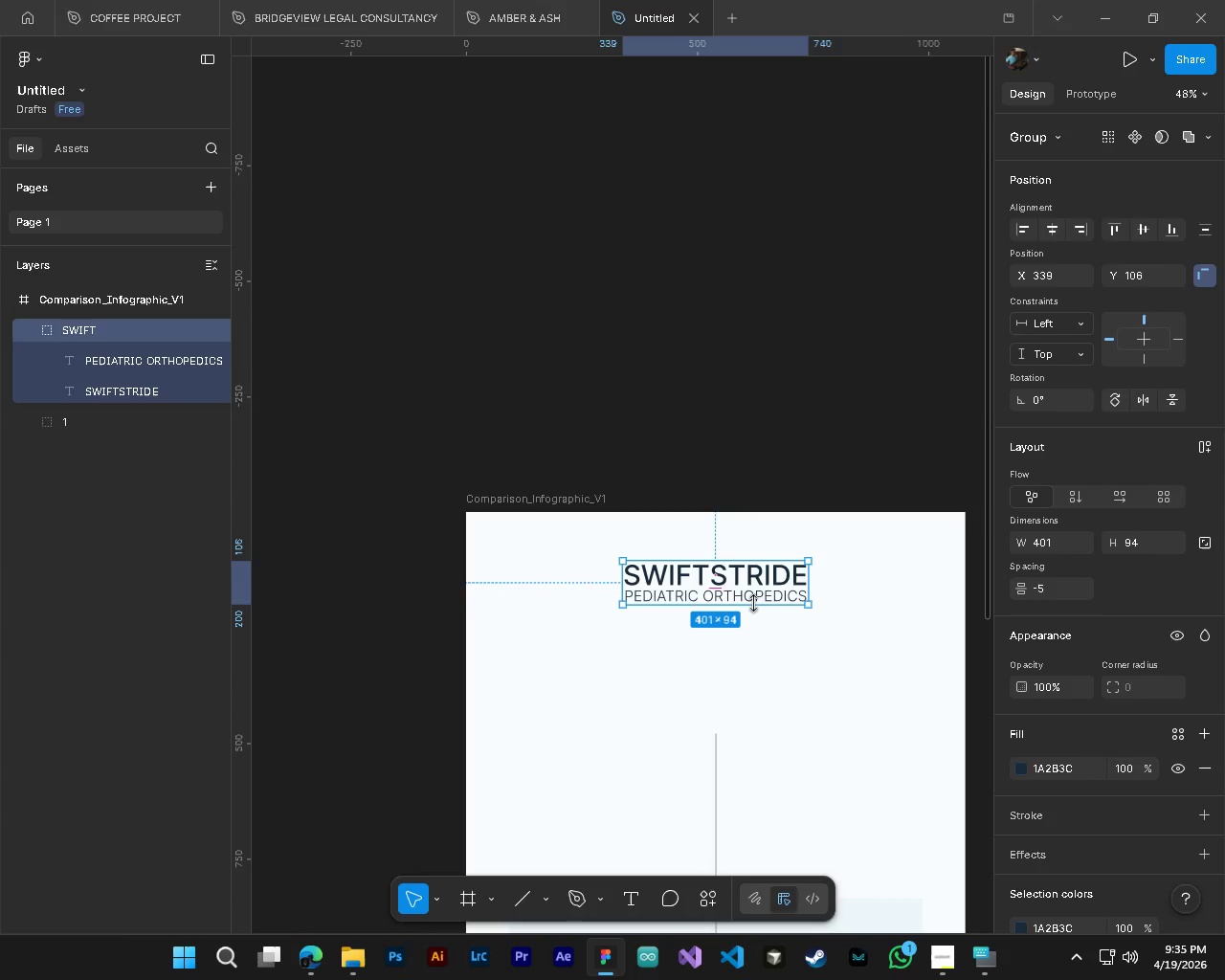 
type(DDD)
 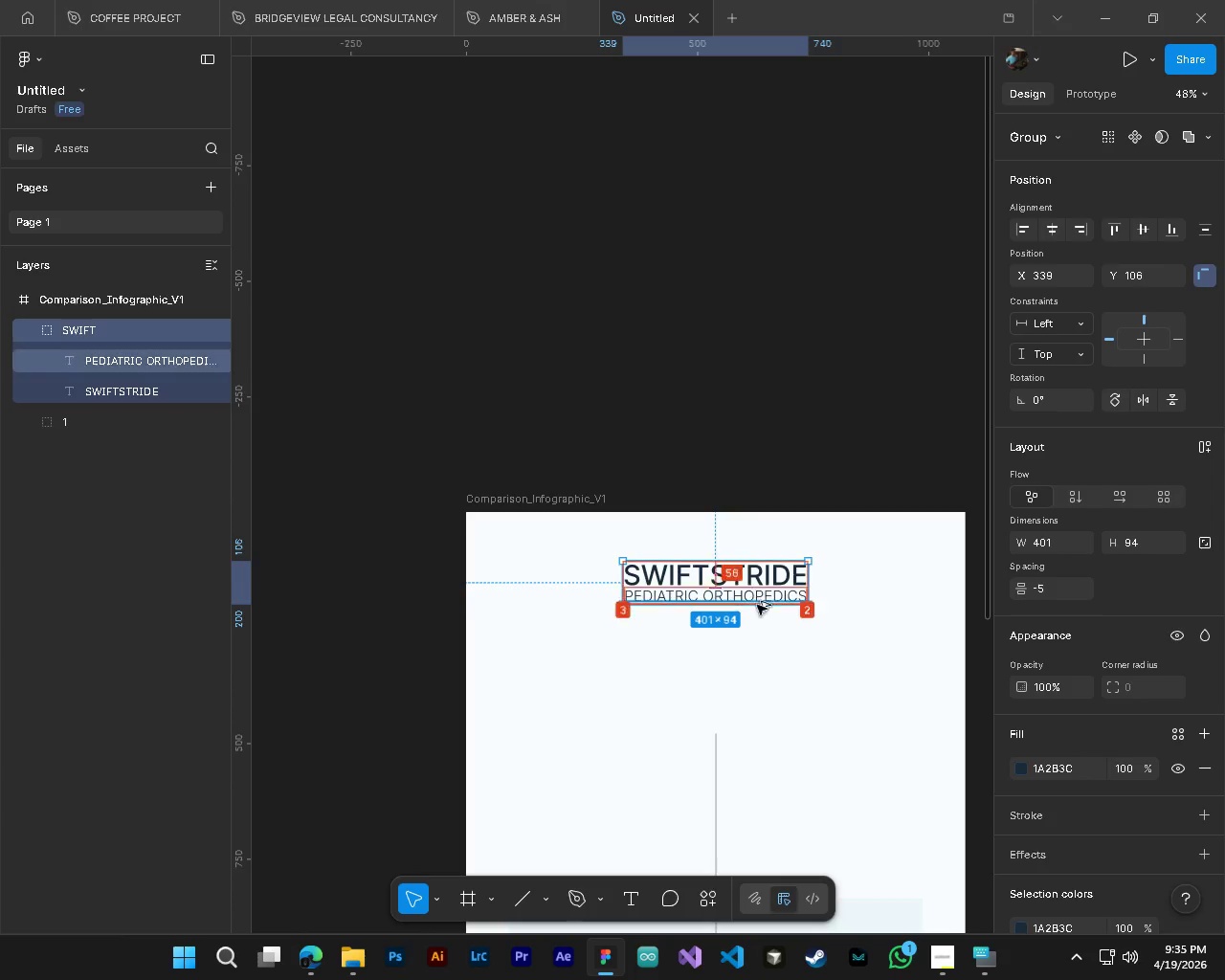 
key(Alt+Control+AltLeft)
 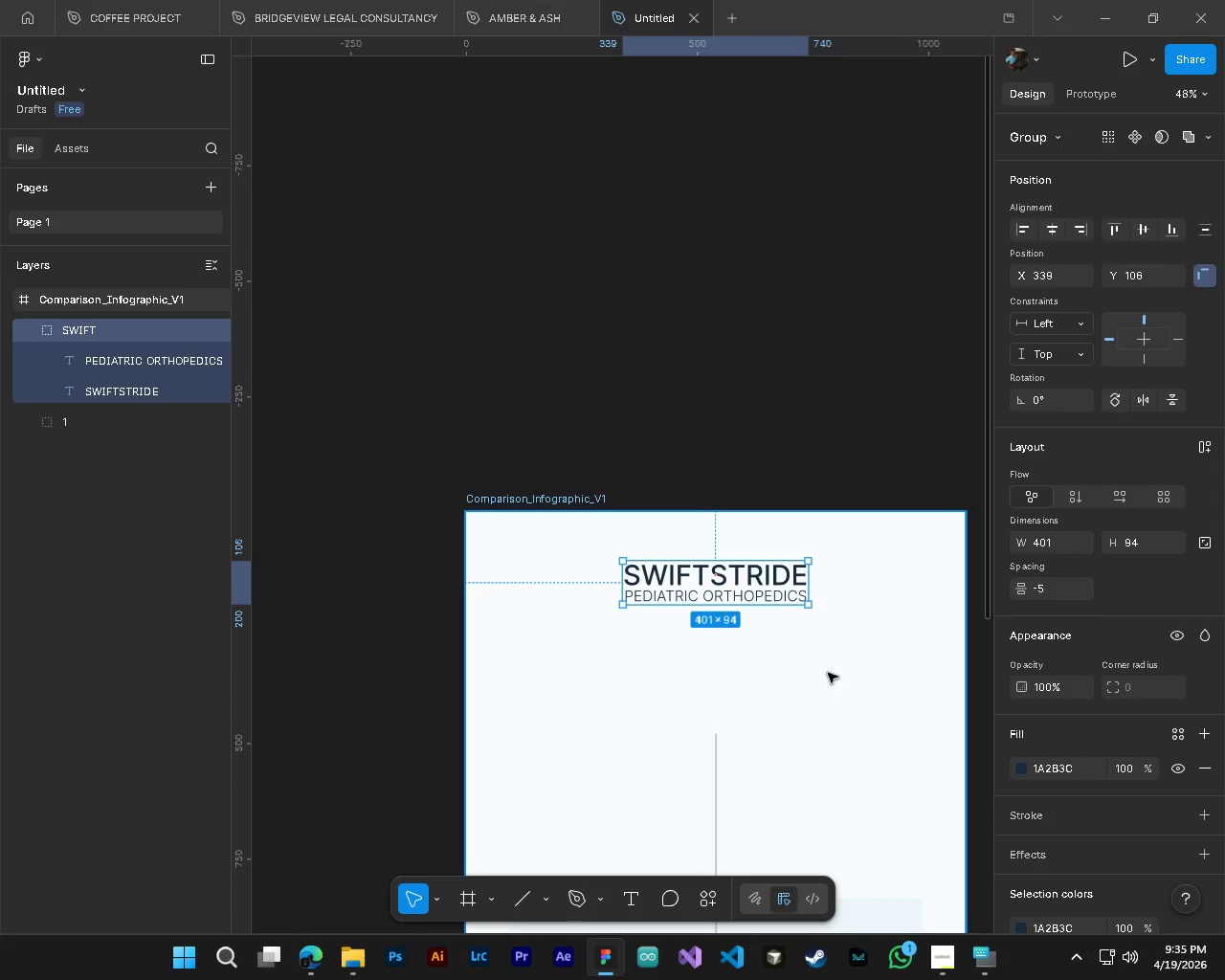 
key(Alt+Control+S)
 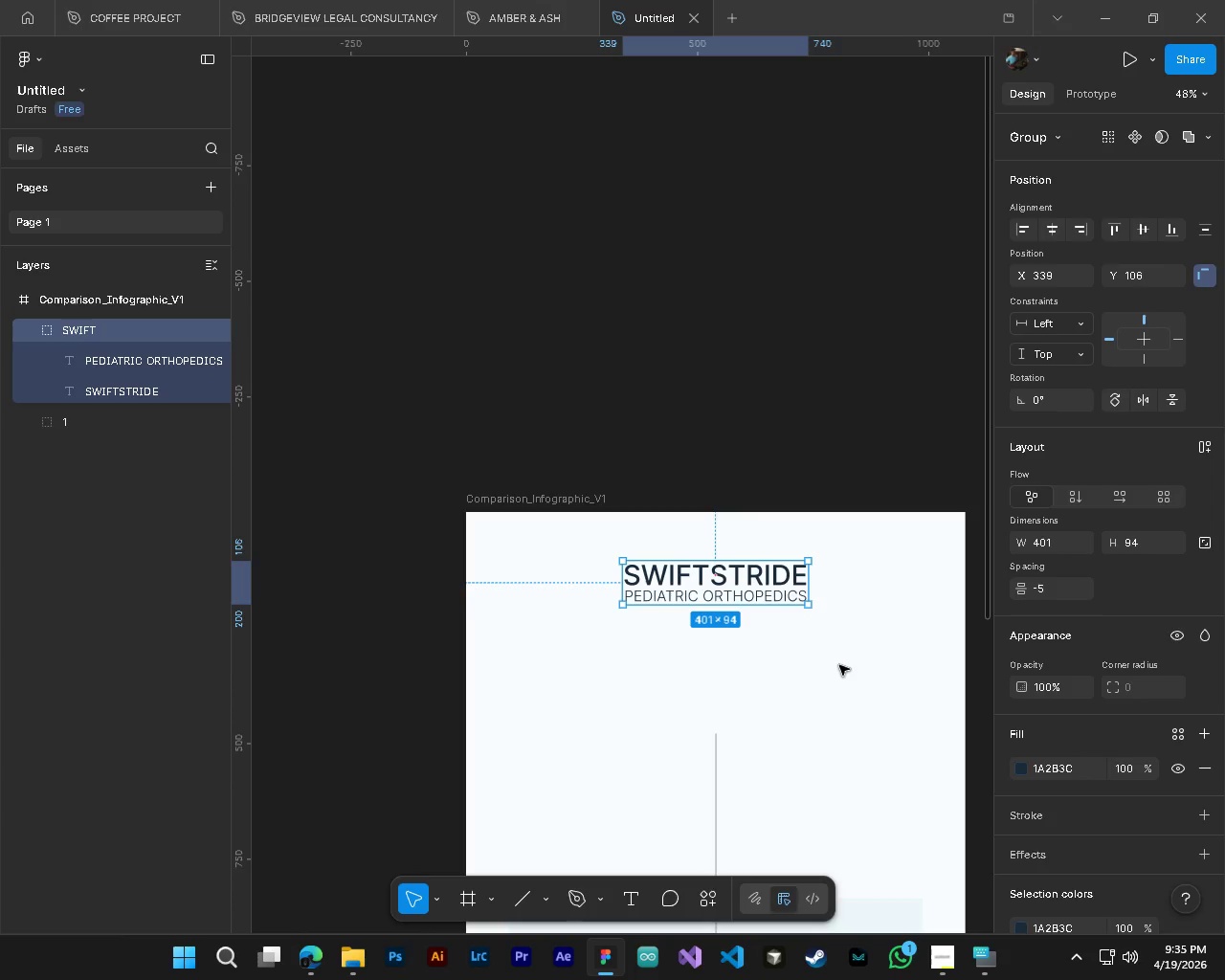 
scroll: coordinate [839, 665], scroll_direction: down, amount: 6.0
 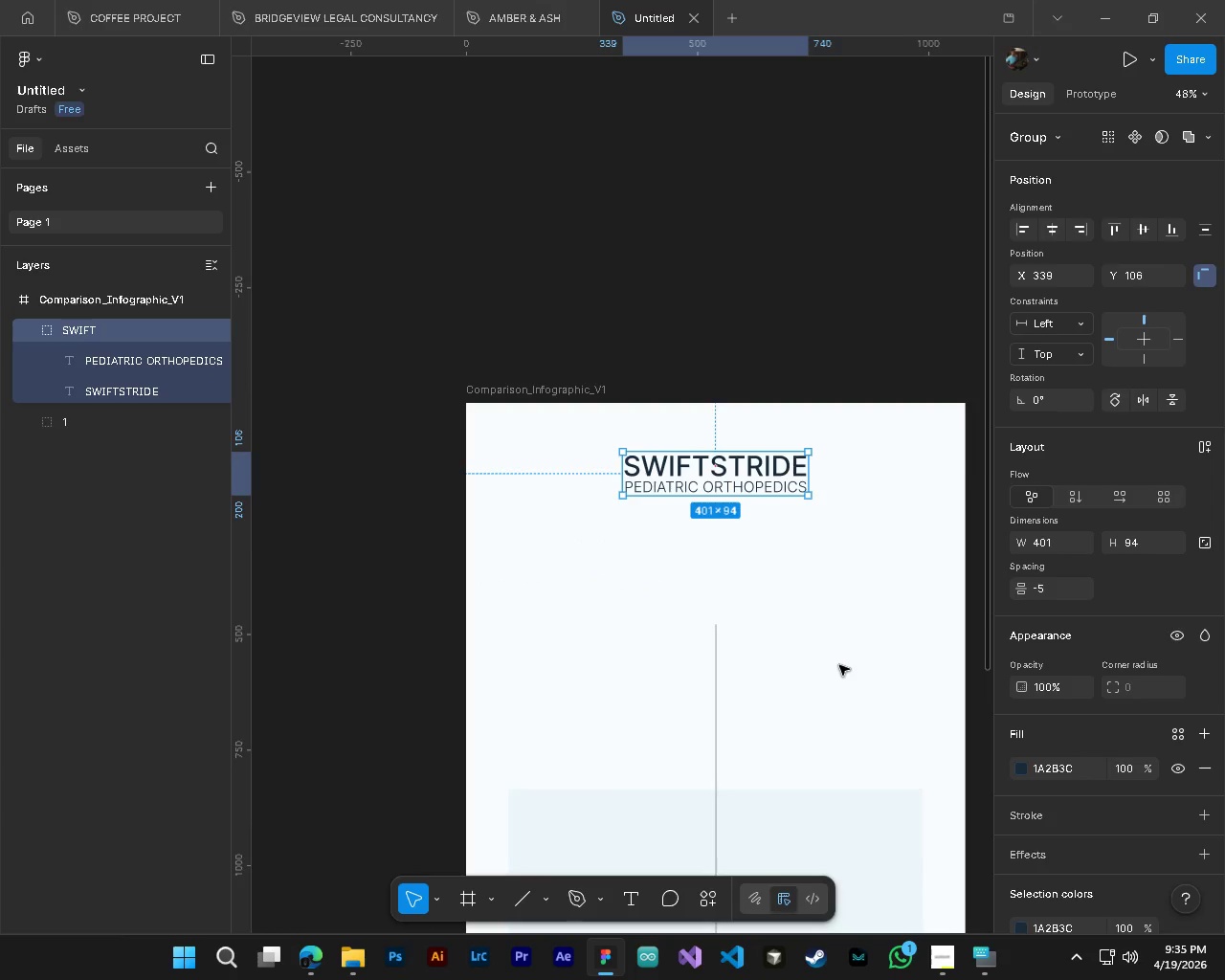 
hold_key(key=ControlLeft, duration=0.53)
 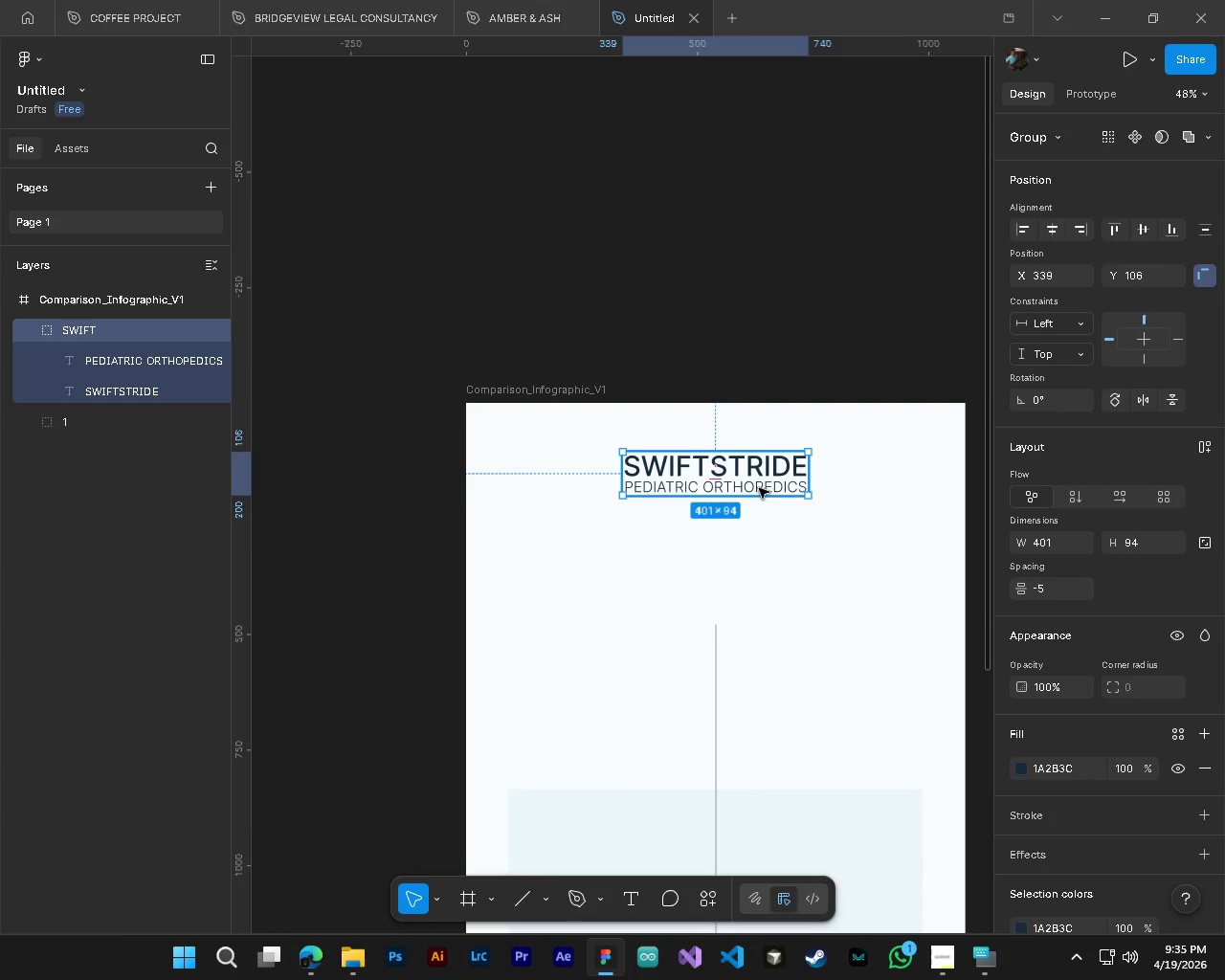 
key(Alt+Control+AltLeft)
 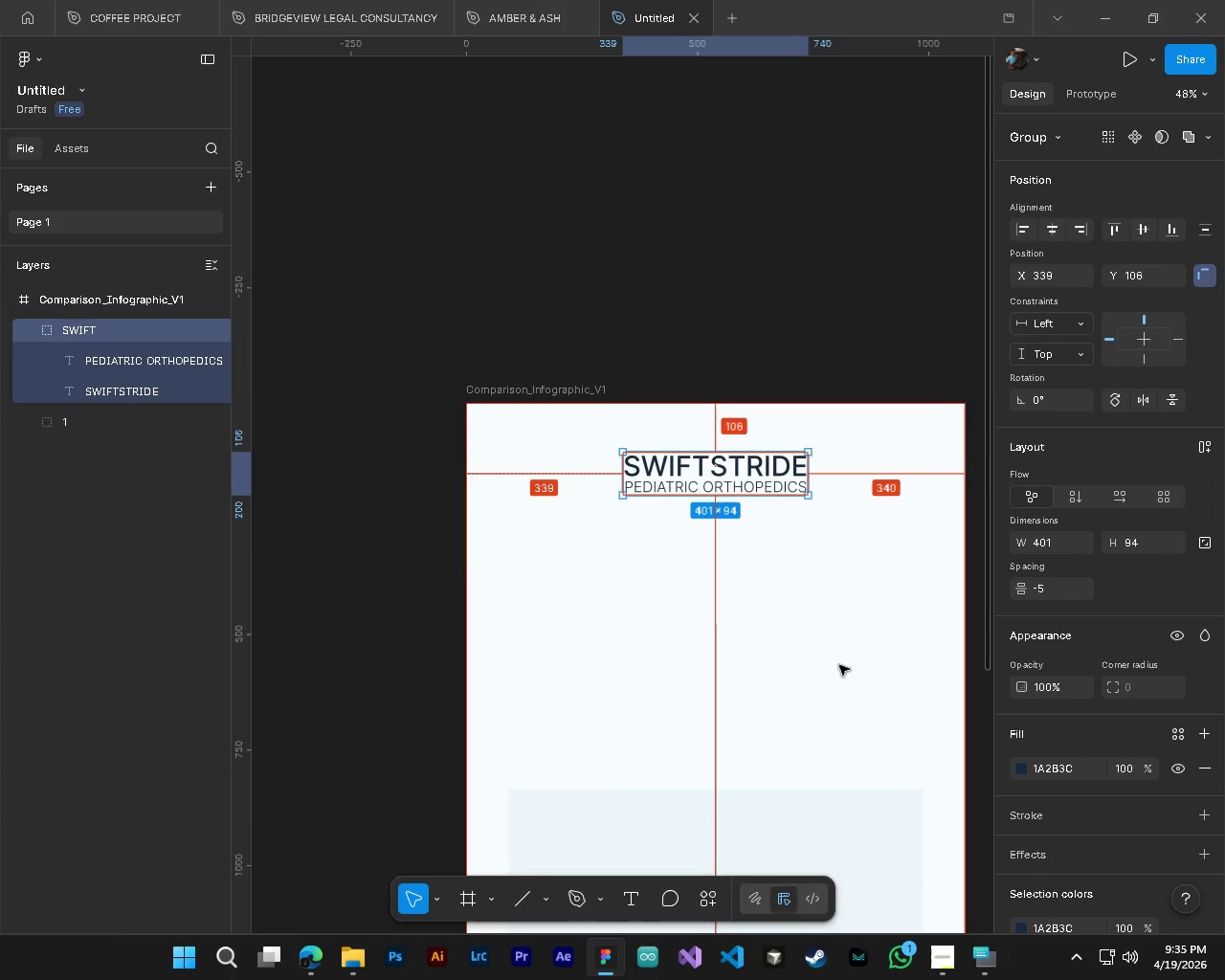 
hold_key(key=AltLeft, duration=0.36)
 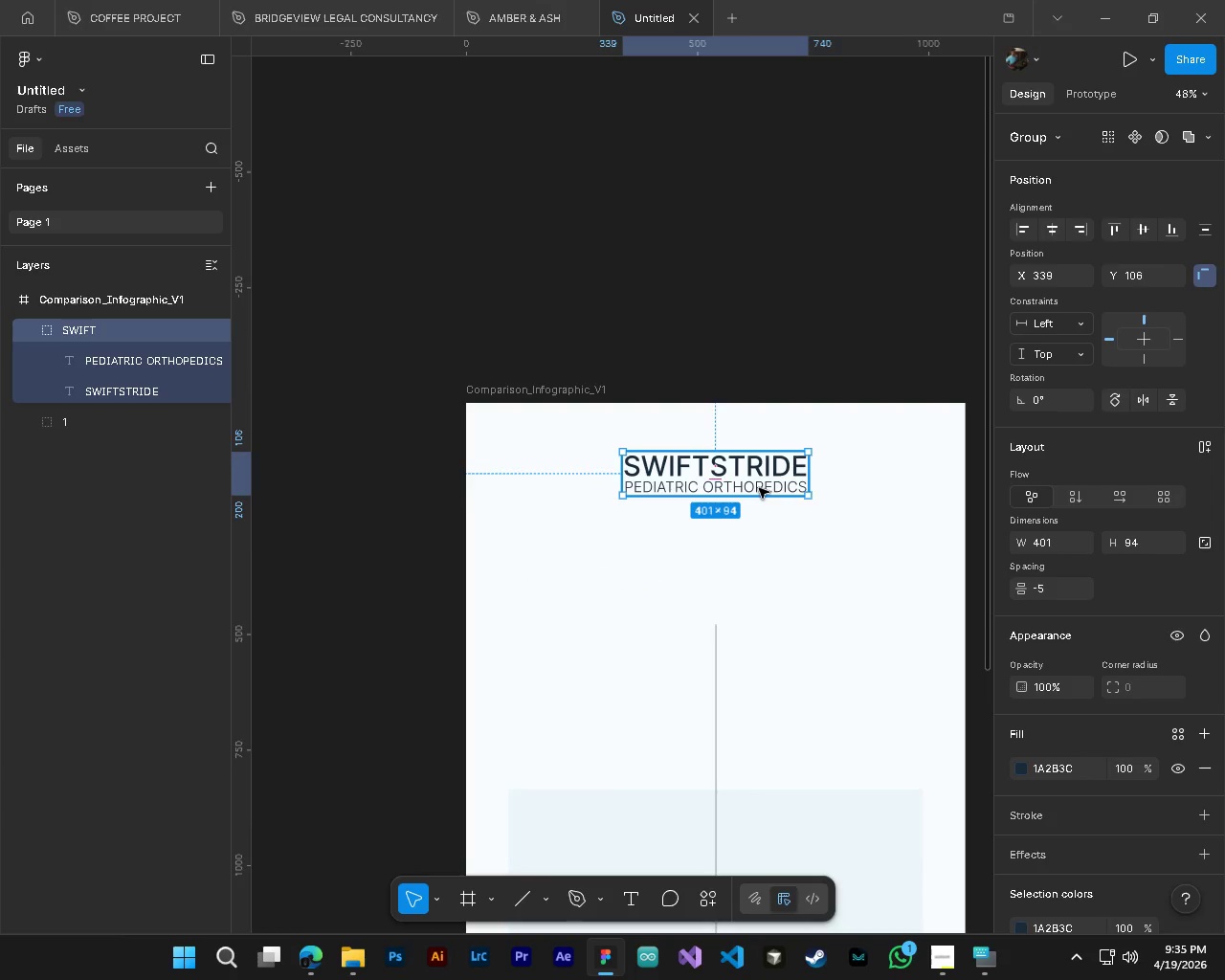 
hold_key(key=AltLeft, duration=1.31)
 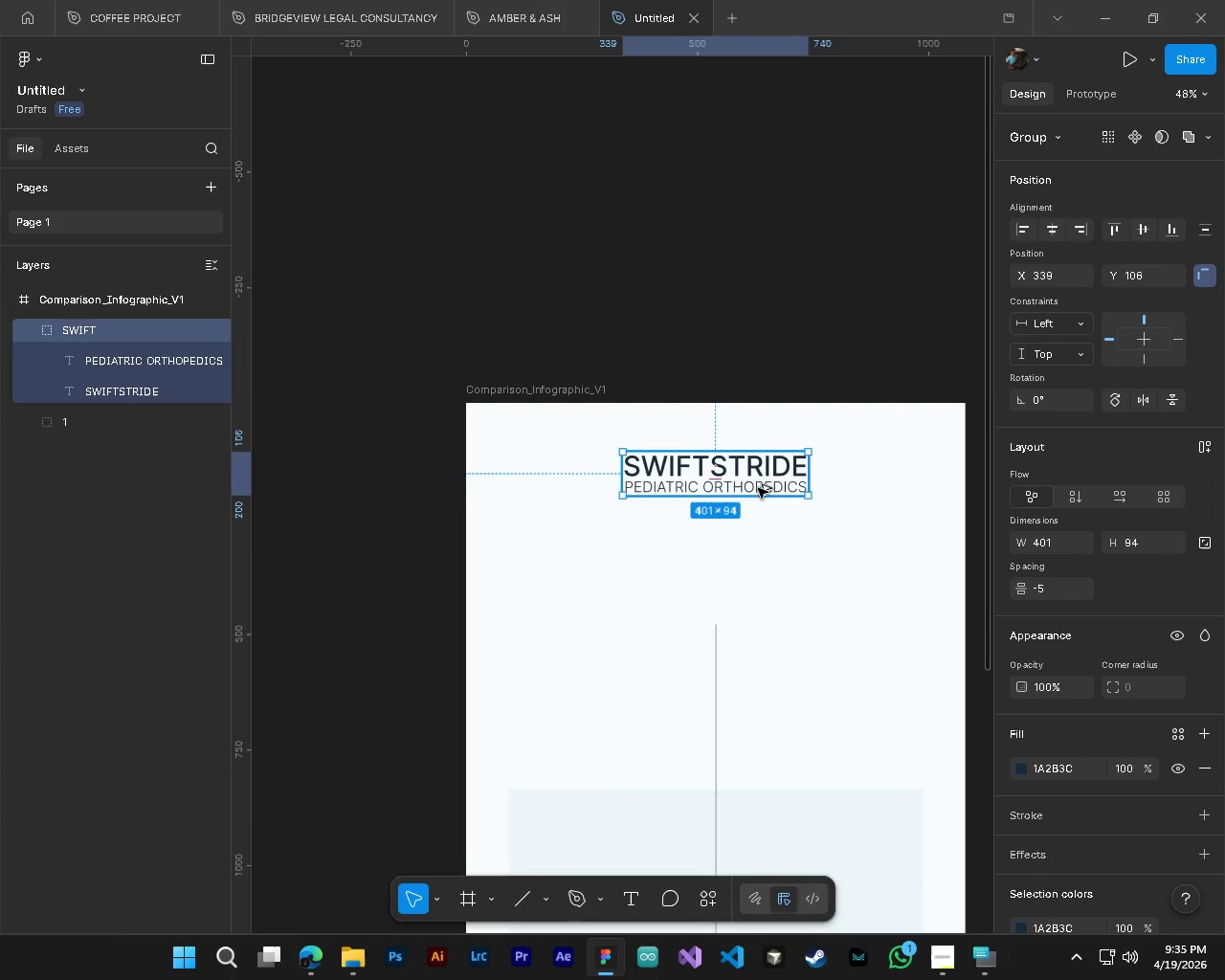 
hold_key(key=AltLeft, duration=1.34)
left_click_drag(start_coordinate=[758, 488], to_coordinate=[758, 499])
 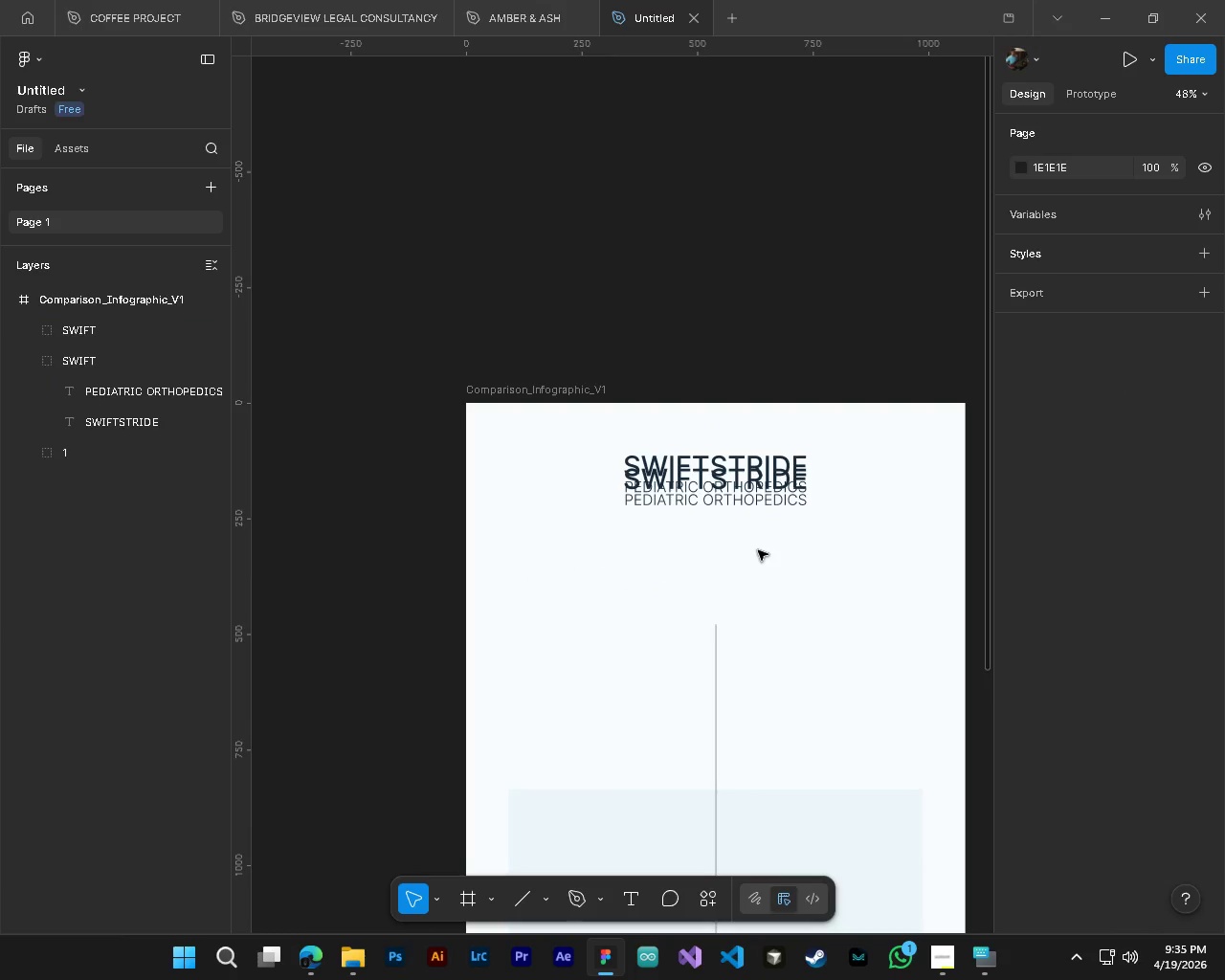 
double_click([758, 550])
 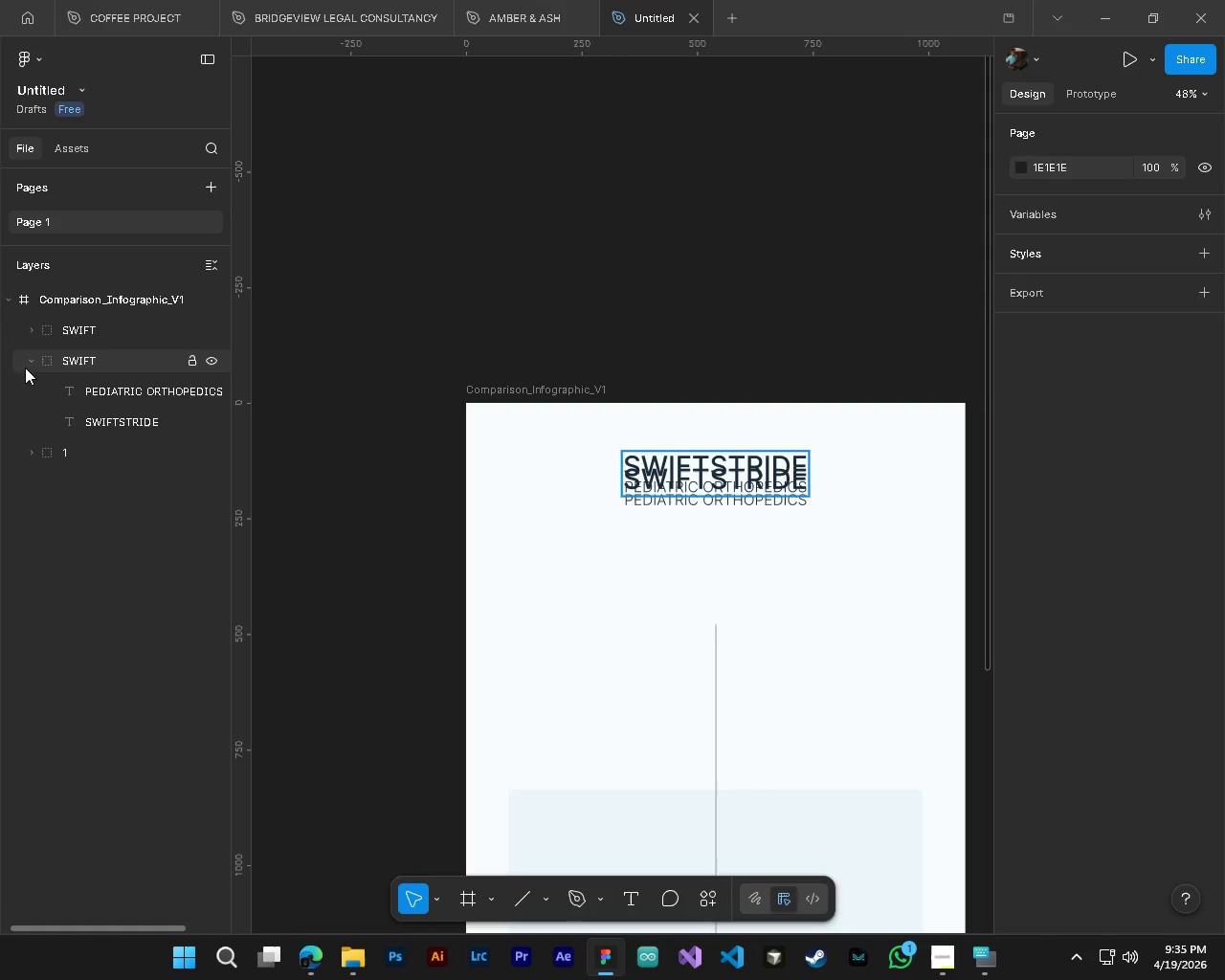 
left_click([34, 363])
 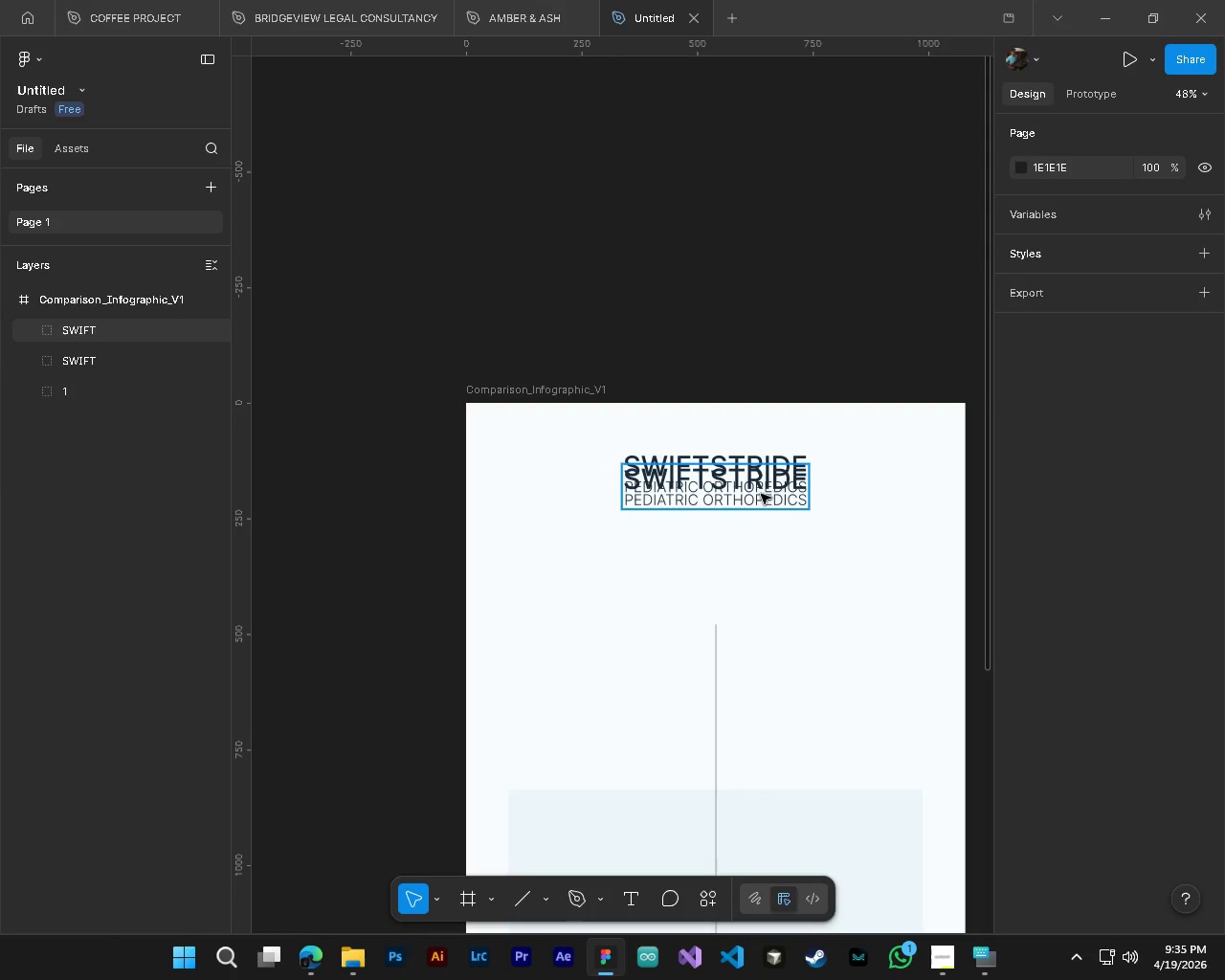 
left_click_drag(start_coordinate=[761, 494], to_coordinate=[762, 547])
 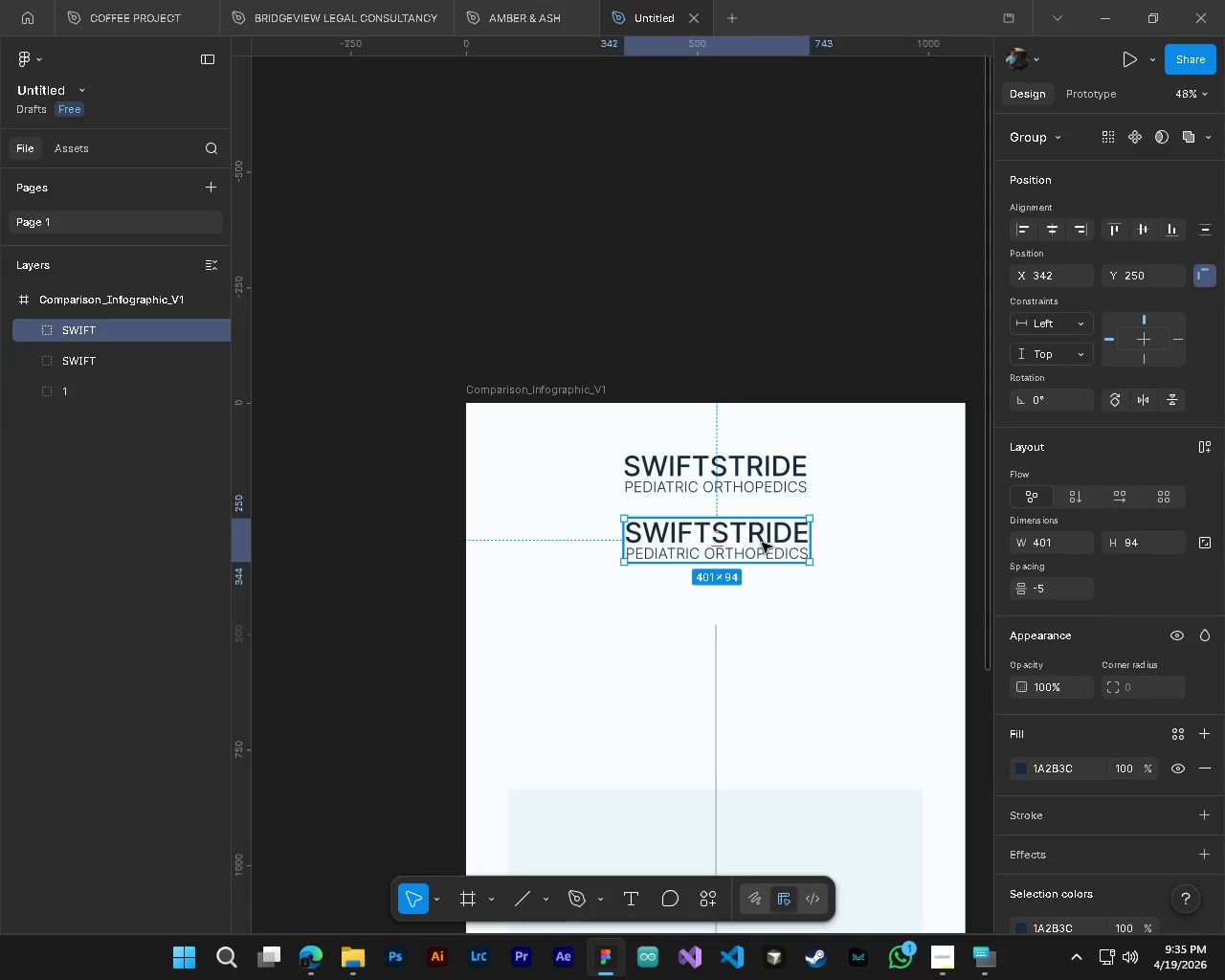 
key(T)
 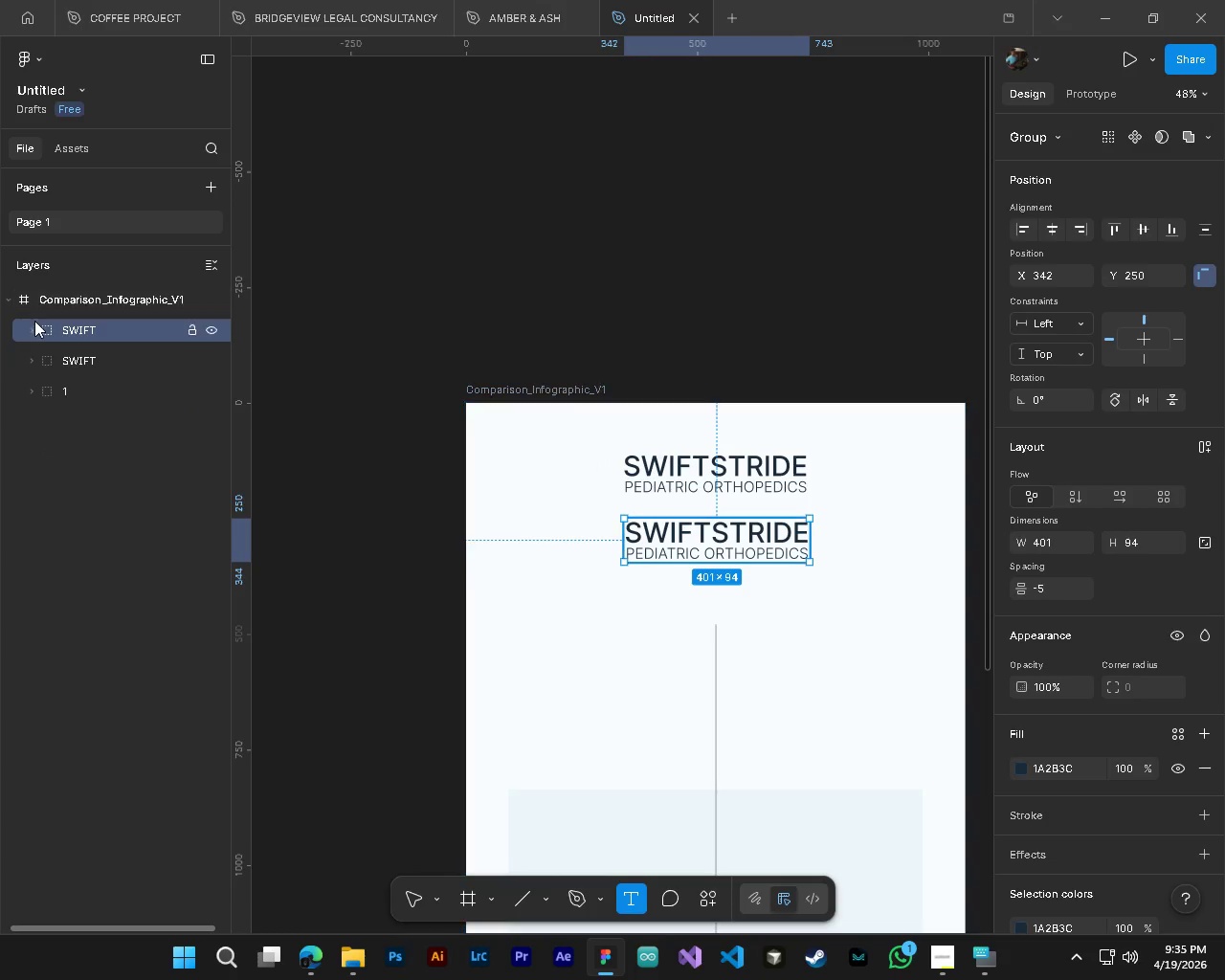 
left_click([32, 333])
 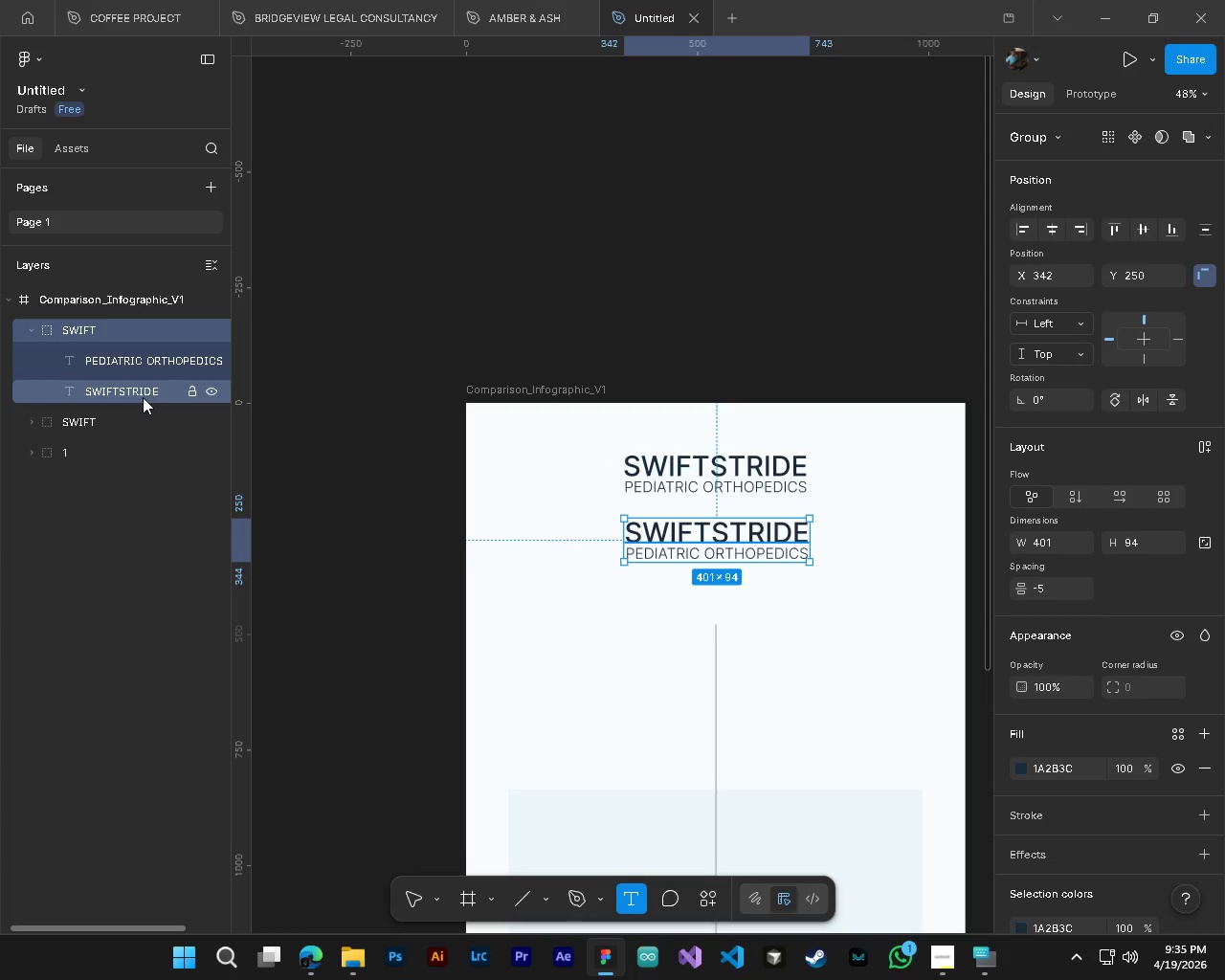 
left_click([143, 397])
 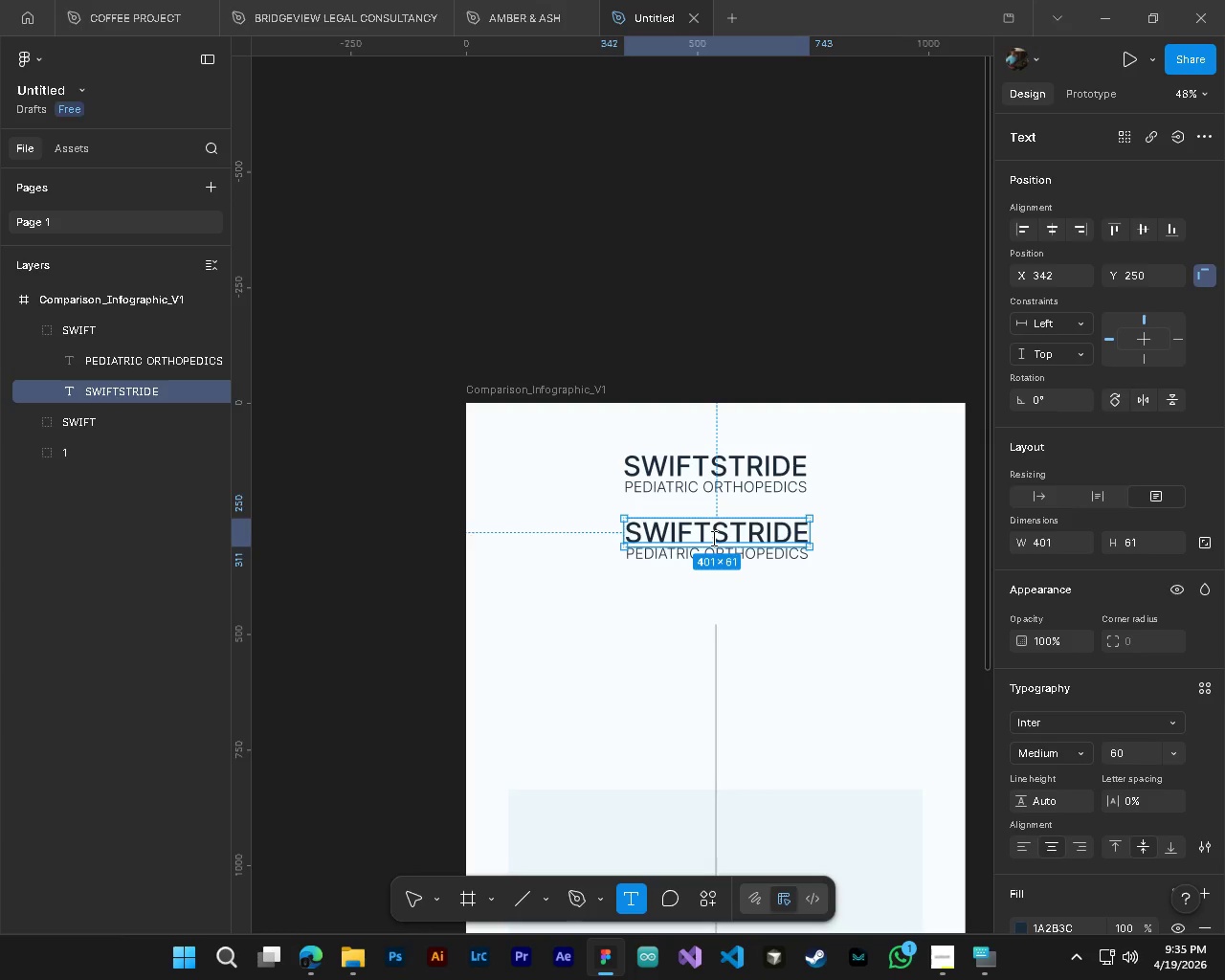 
hold_key(key=ControlLeft, duration=0.64)
hold_key(key=AltLeft, duration=0.61)
scroll: coordinate [808, 628], scroll_direction: up, amount: 2.0
 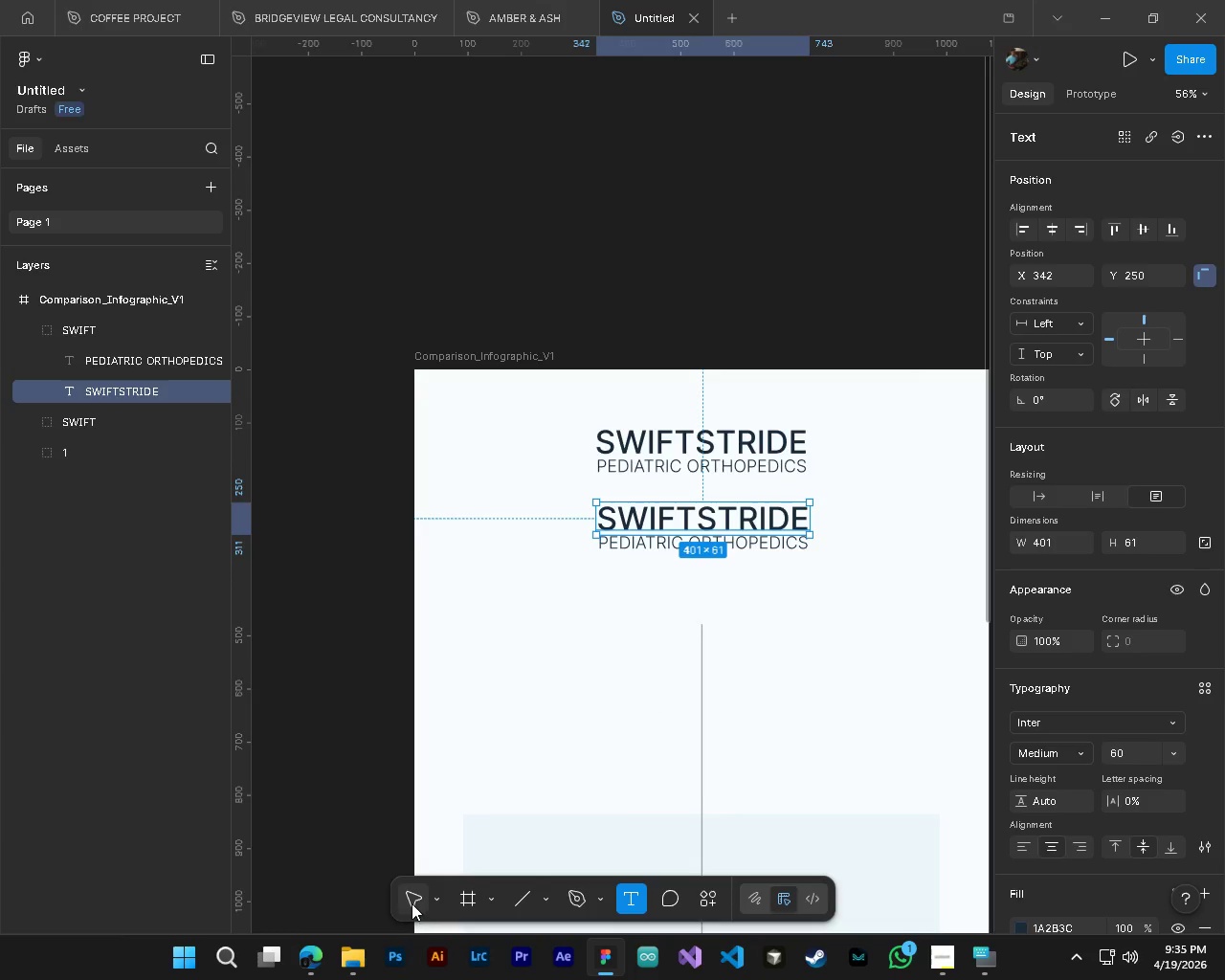 
left_click([412, 903])
 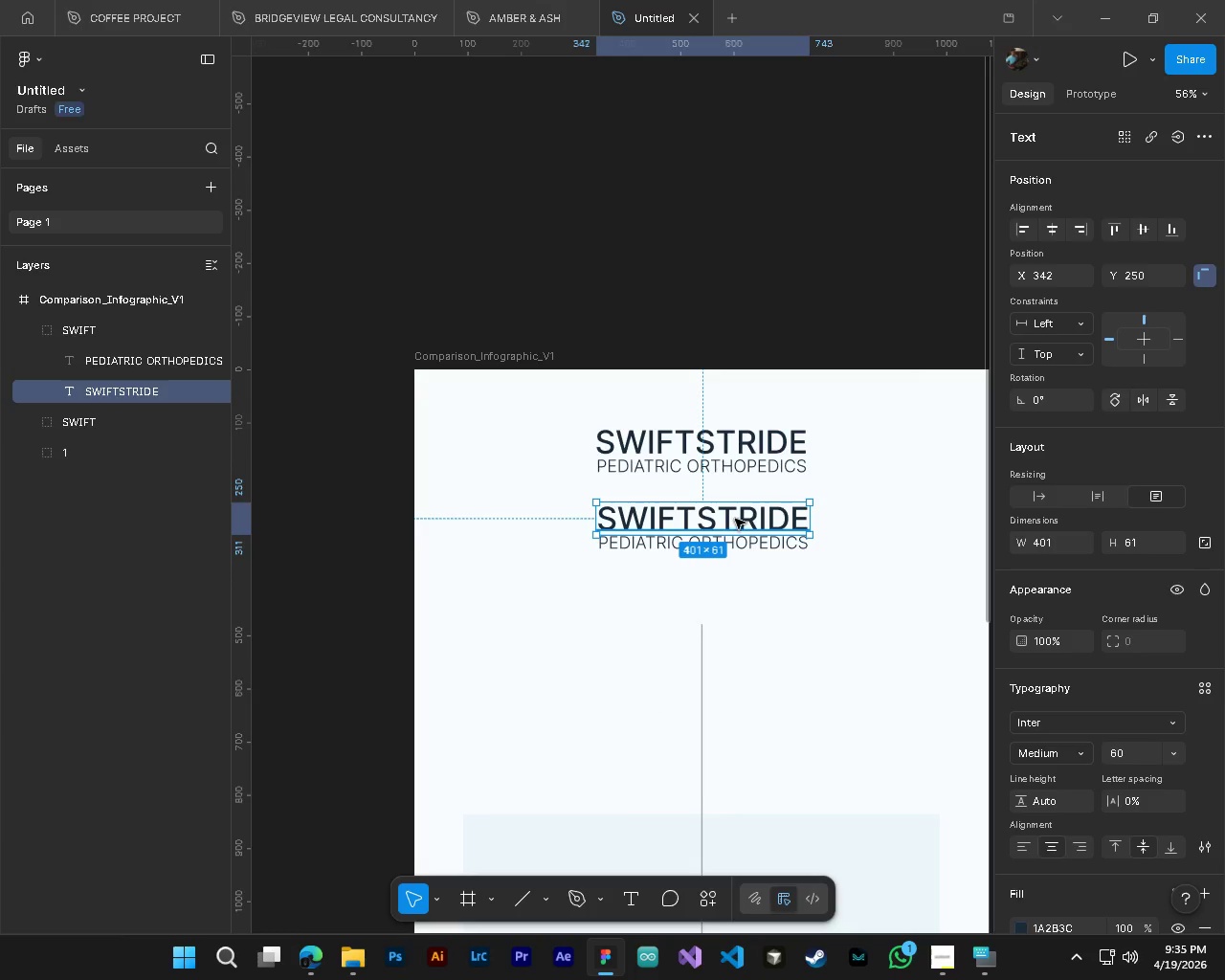 
left_click_drag(start_coordinate=[735, 518], to_coordinate=[734, 507])
 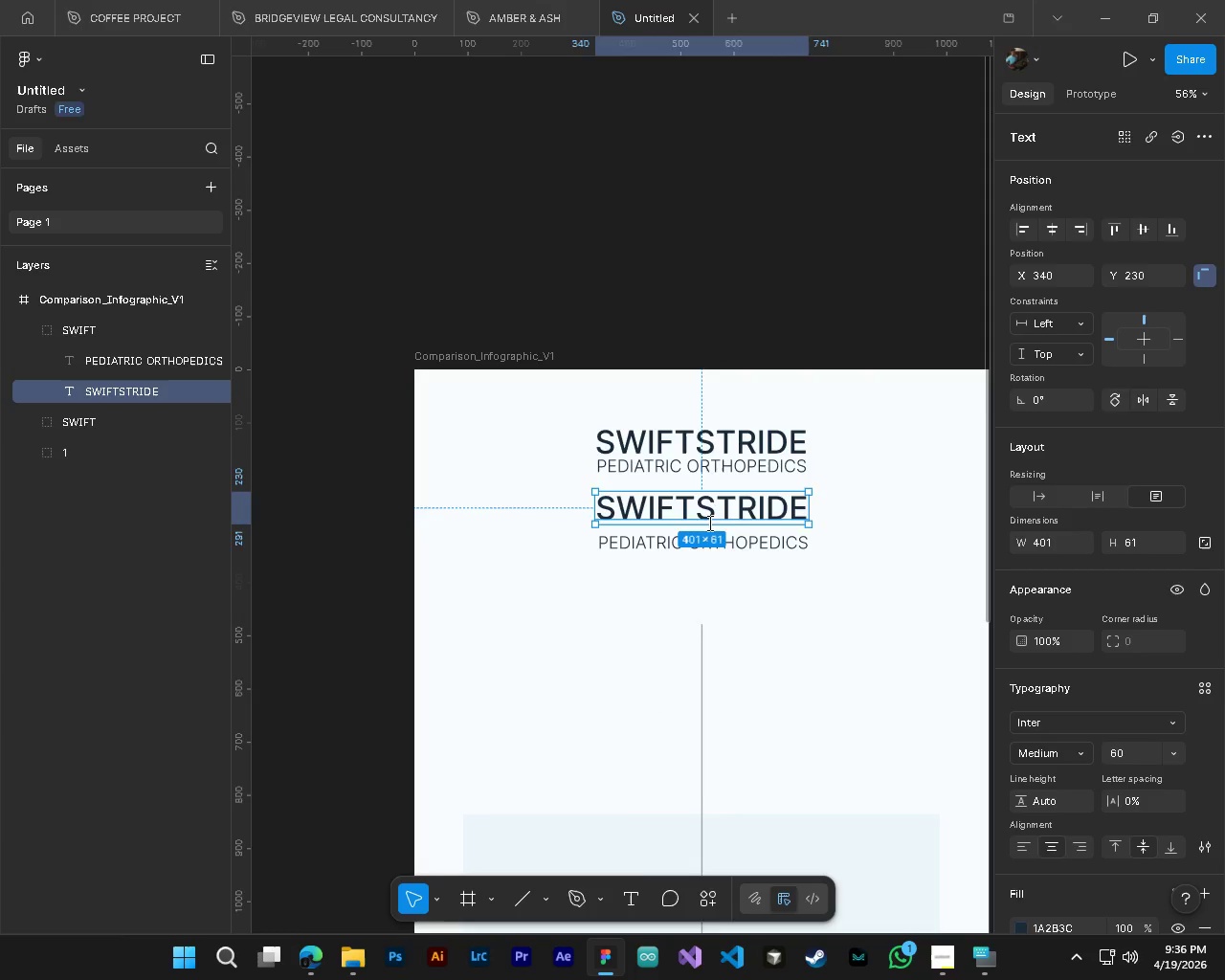 
key(Control+T)
 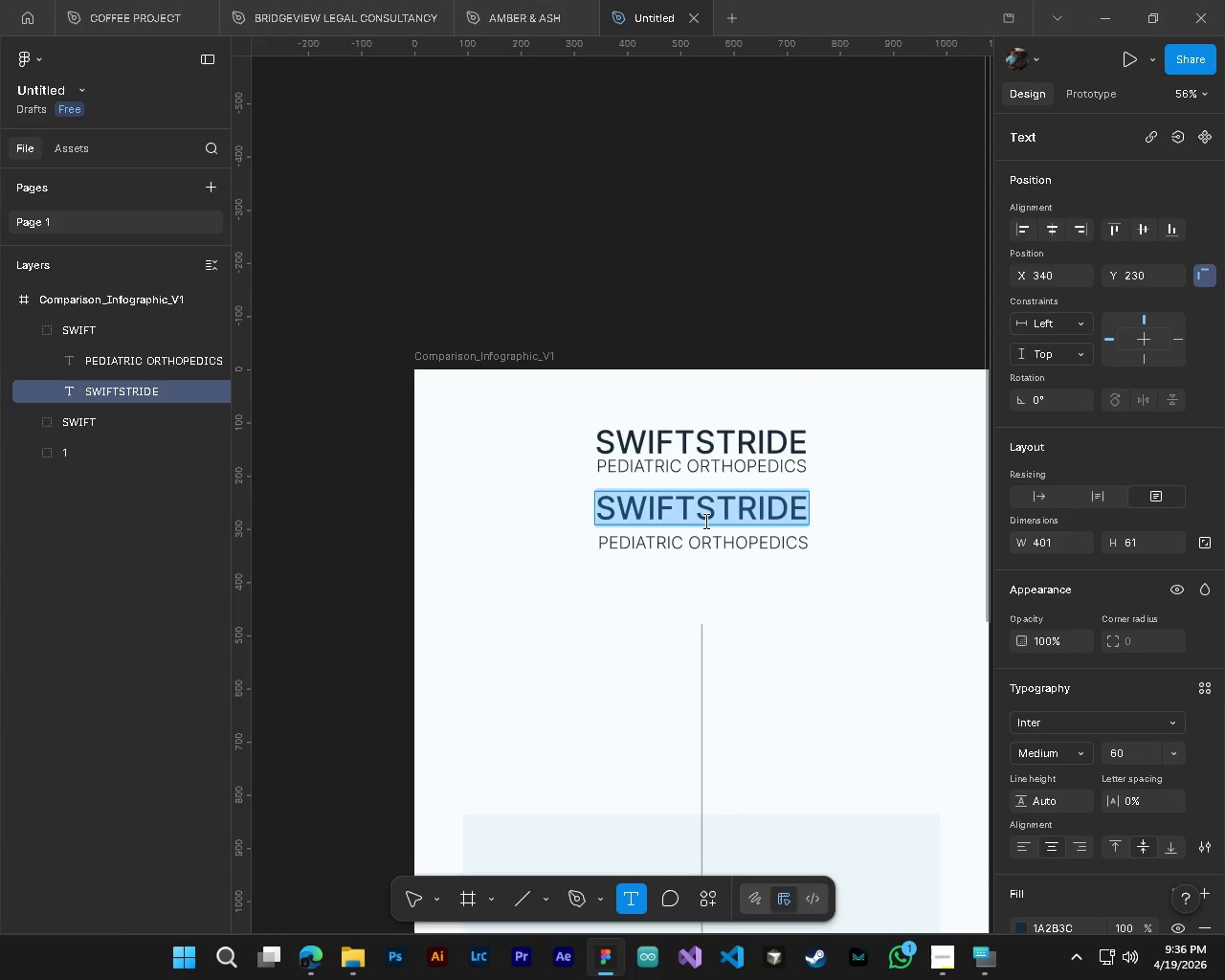 
key(Control+CapsLock)
 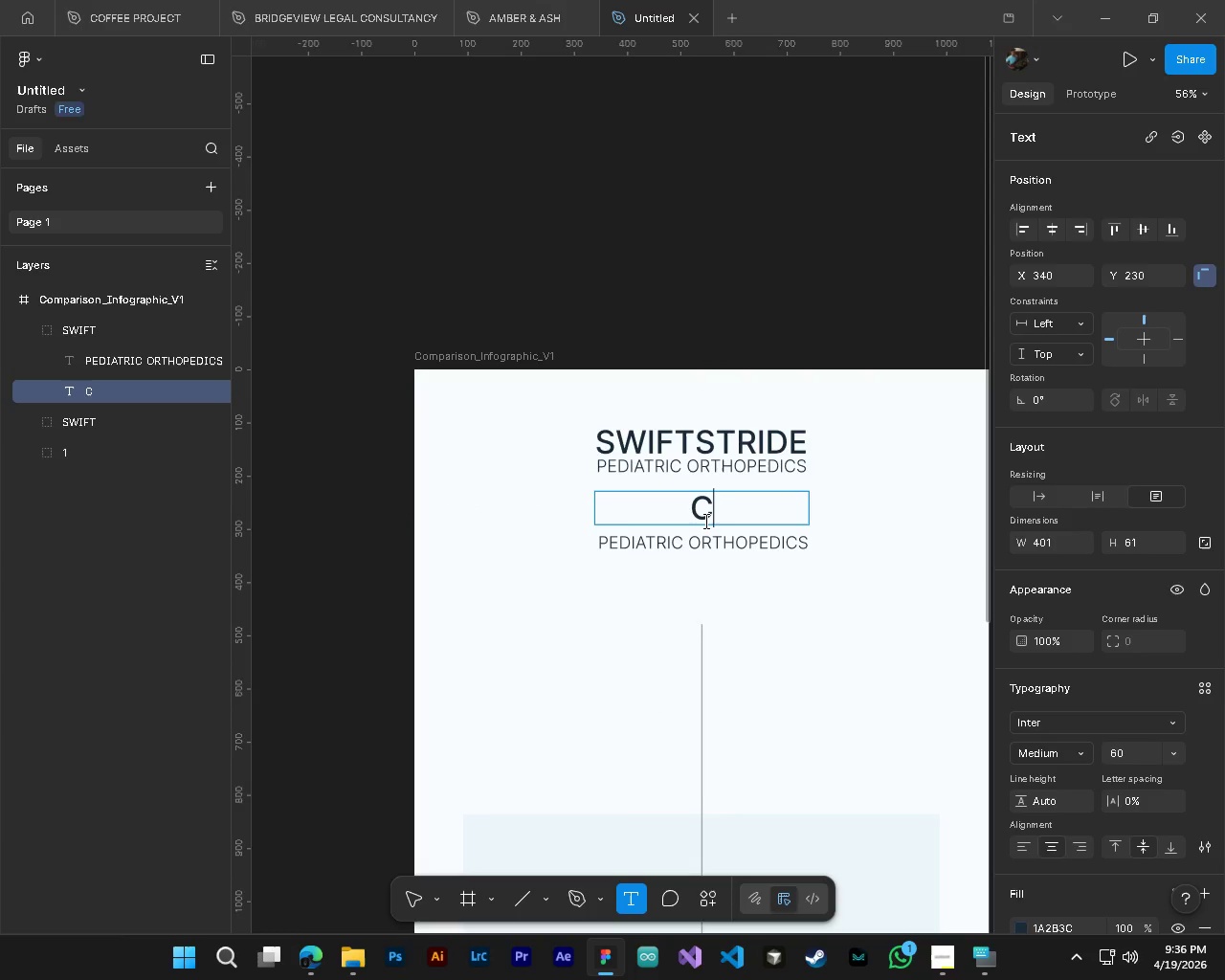 
type(Comparing Ped)
 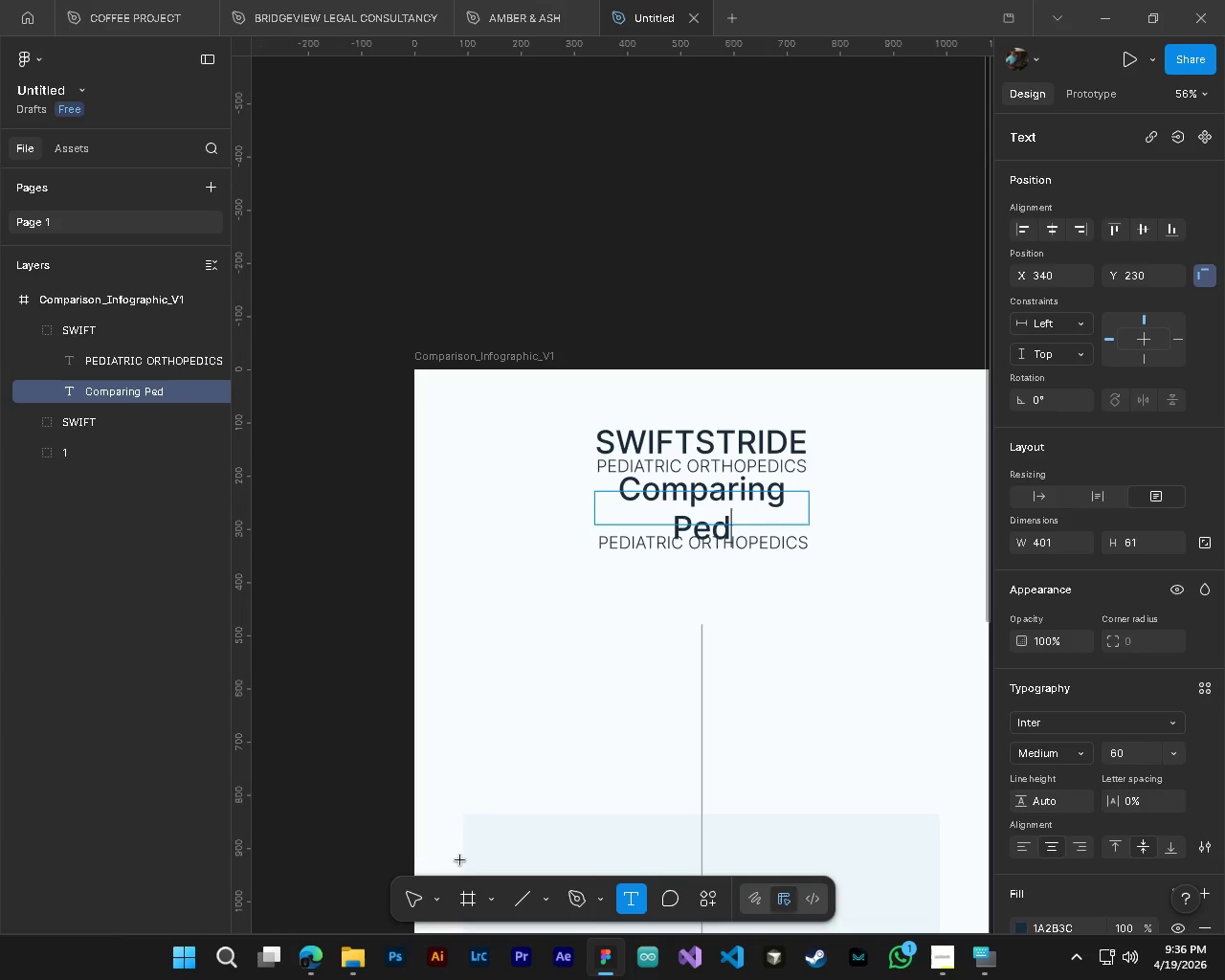 
type(iatric Sports Bracing)
 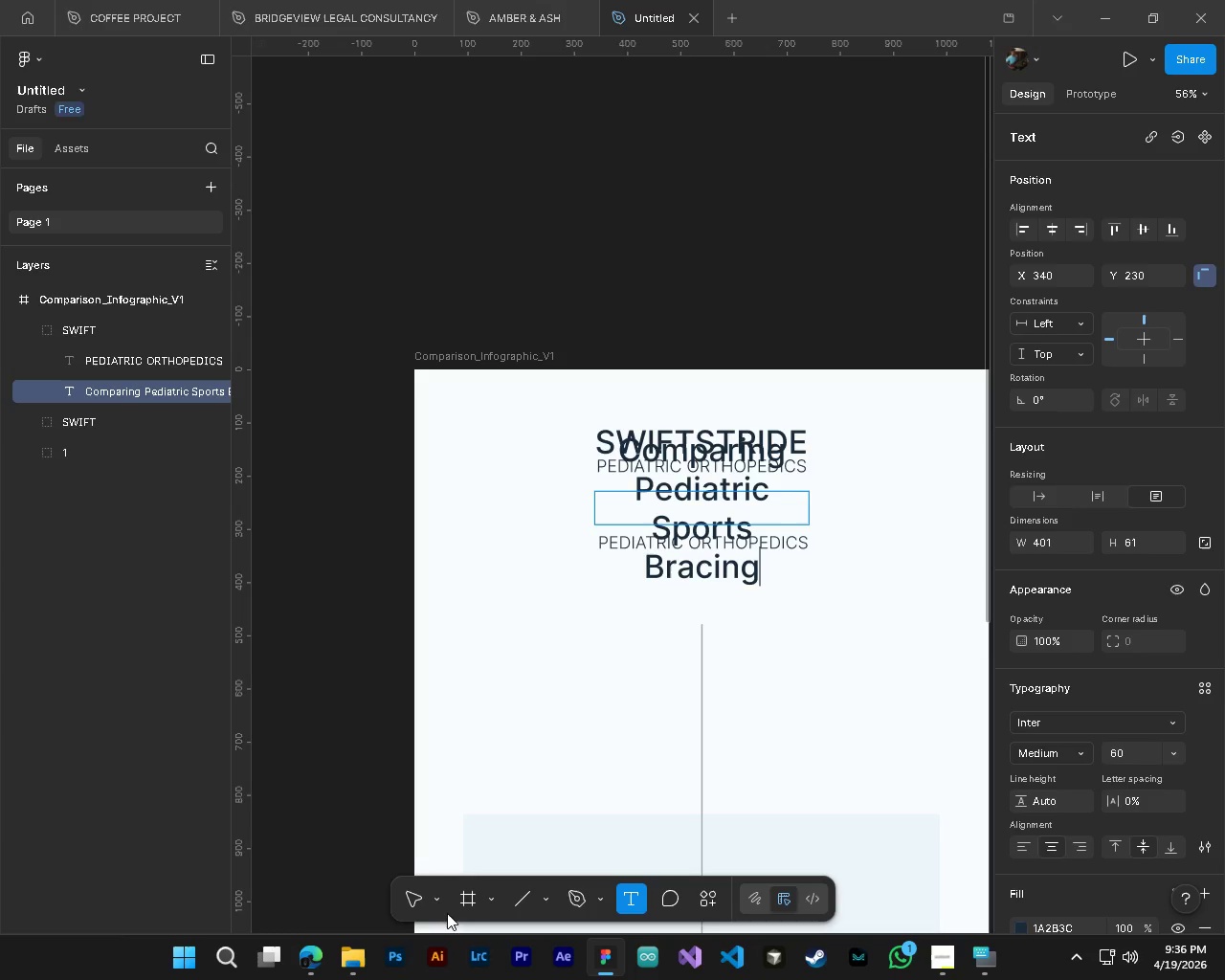 
left_click([423, 905])
 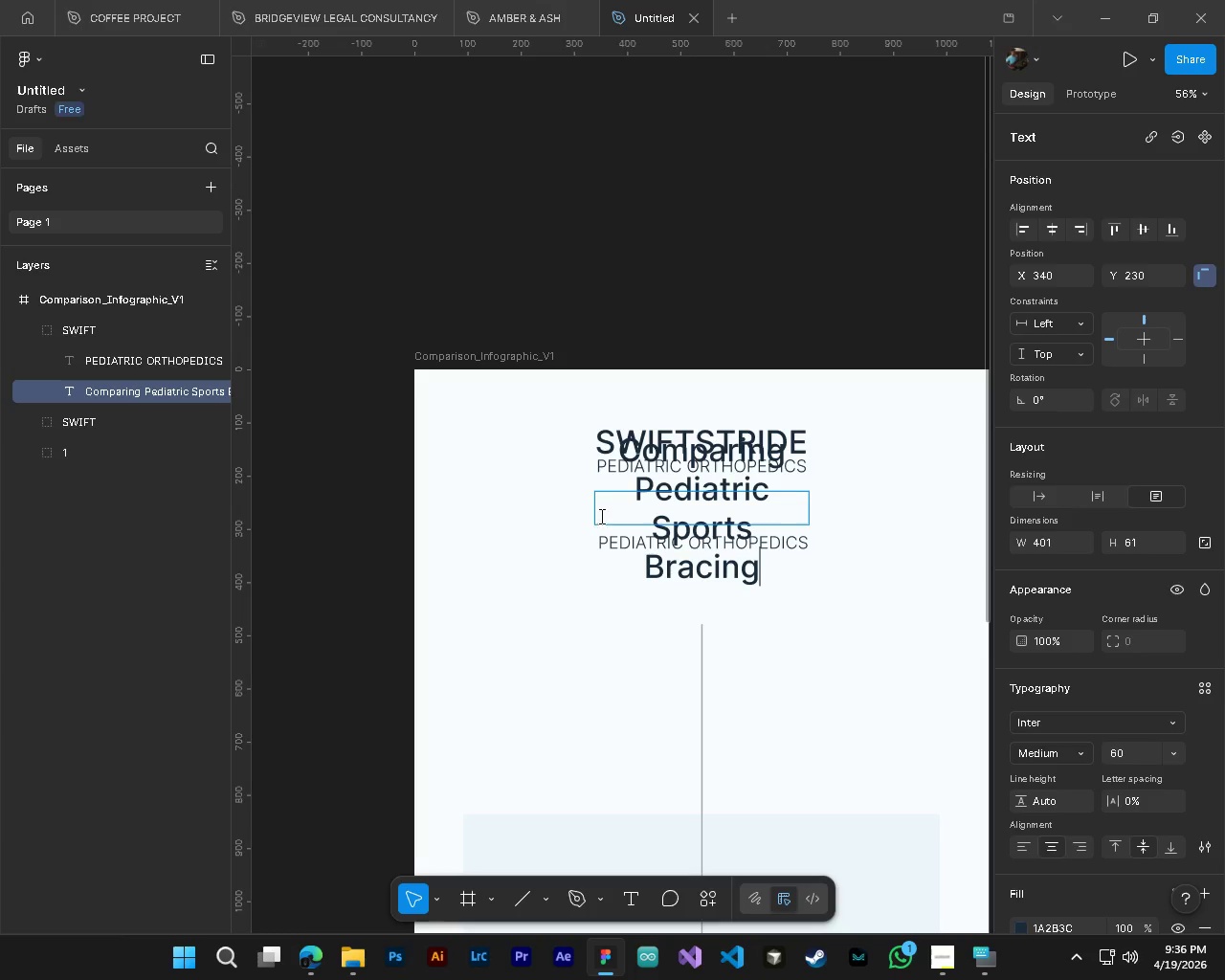 
left_click([537, 679])
 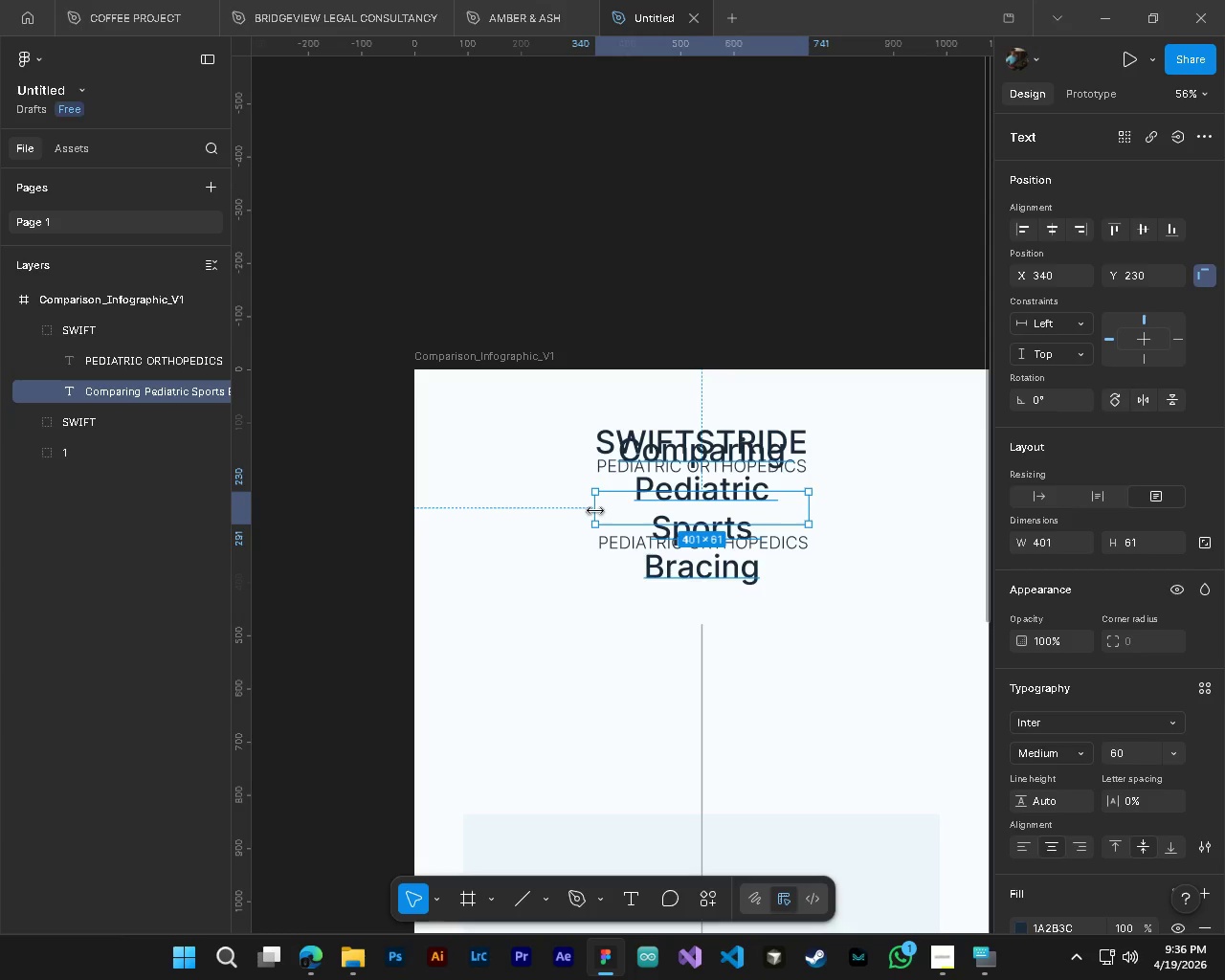 
left_click_drag(start_coordinate=[595, 510], to_coordinate=[532, 511])
 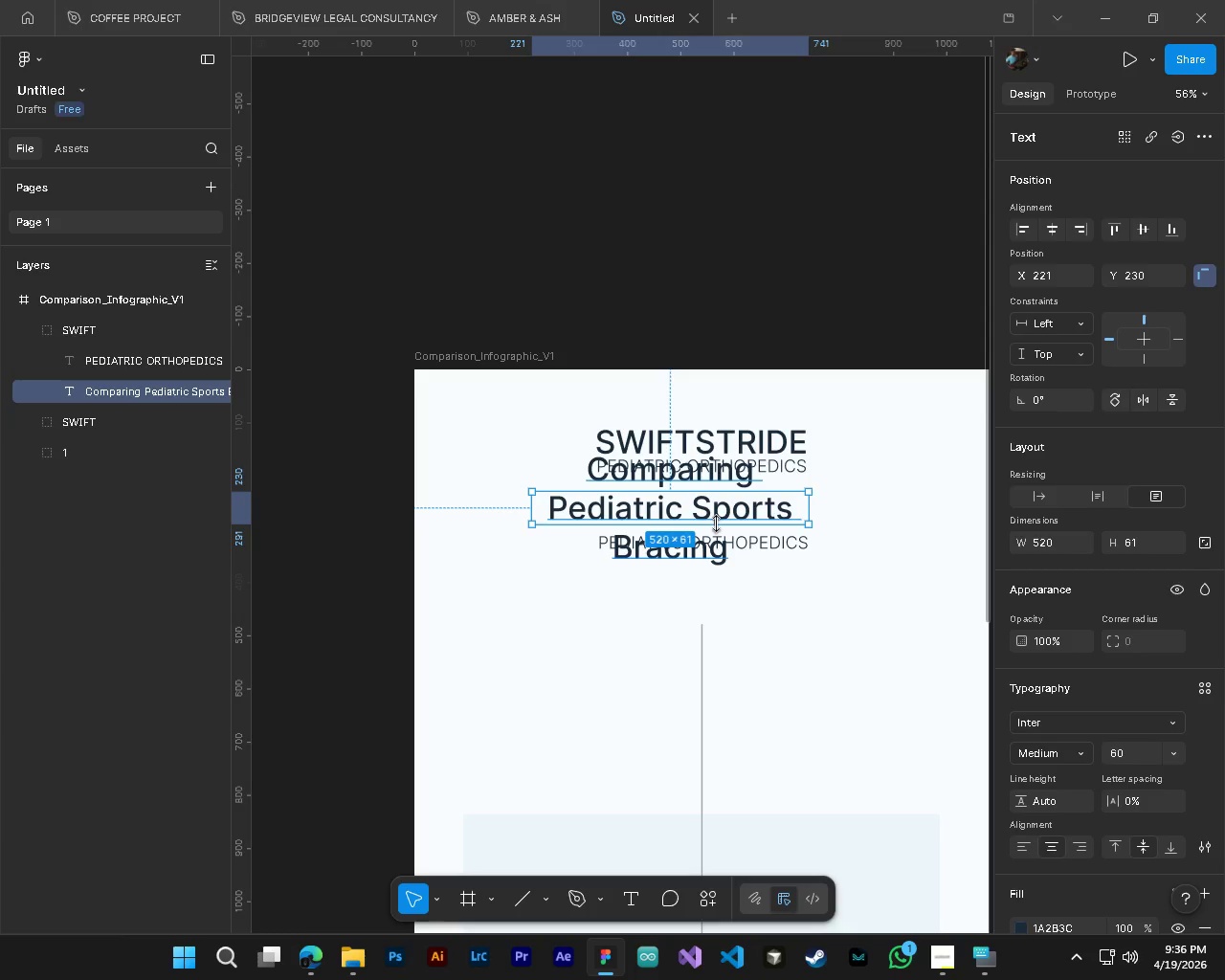 
left_click_drag(start_coordinate=[716, 523], to_coordinate=[739, 605])
 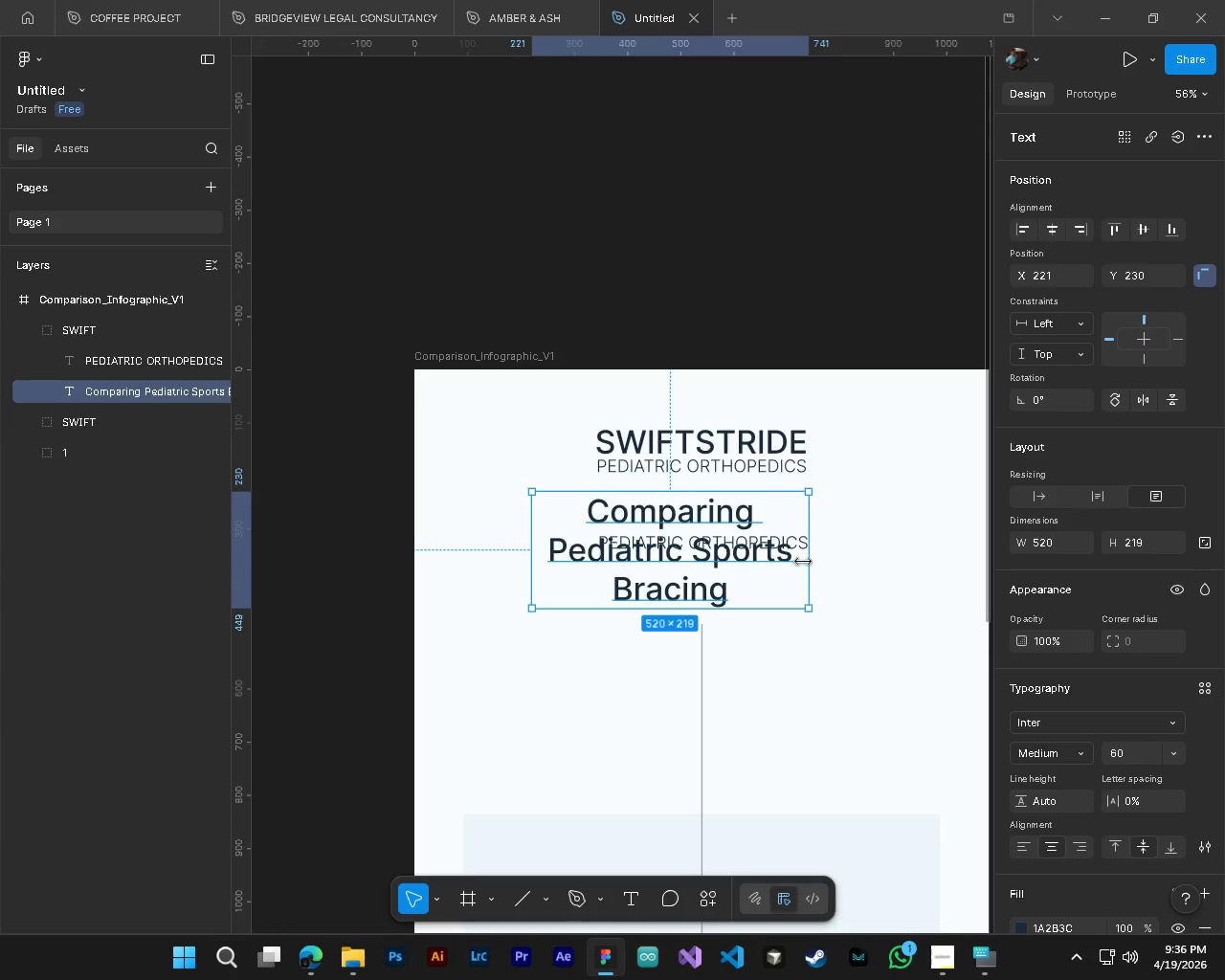 
left_click_drag(start_coordinate=[801, 562], to_coordinate=[849, 563])
 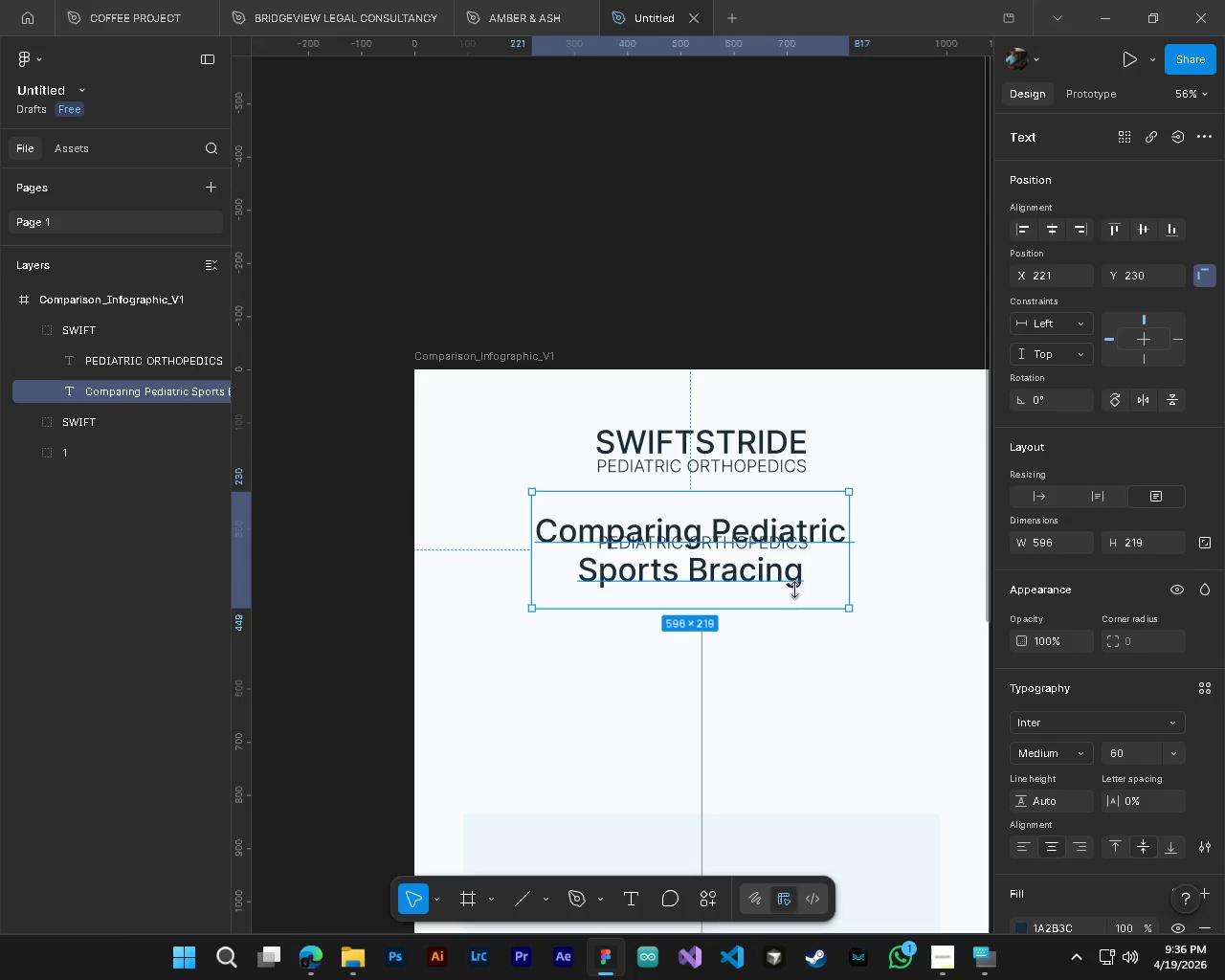 
left_click_drag(start_coordinate=[791, 610], to_coordinate=[804, 561])
 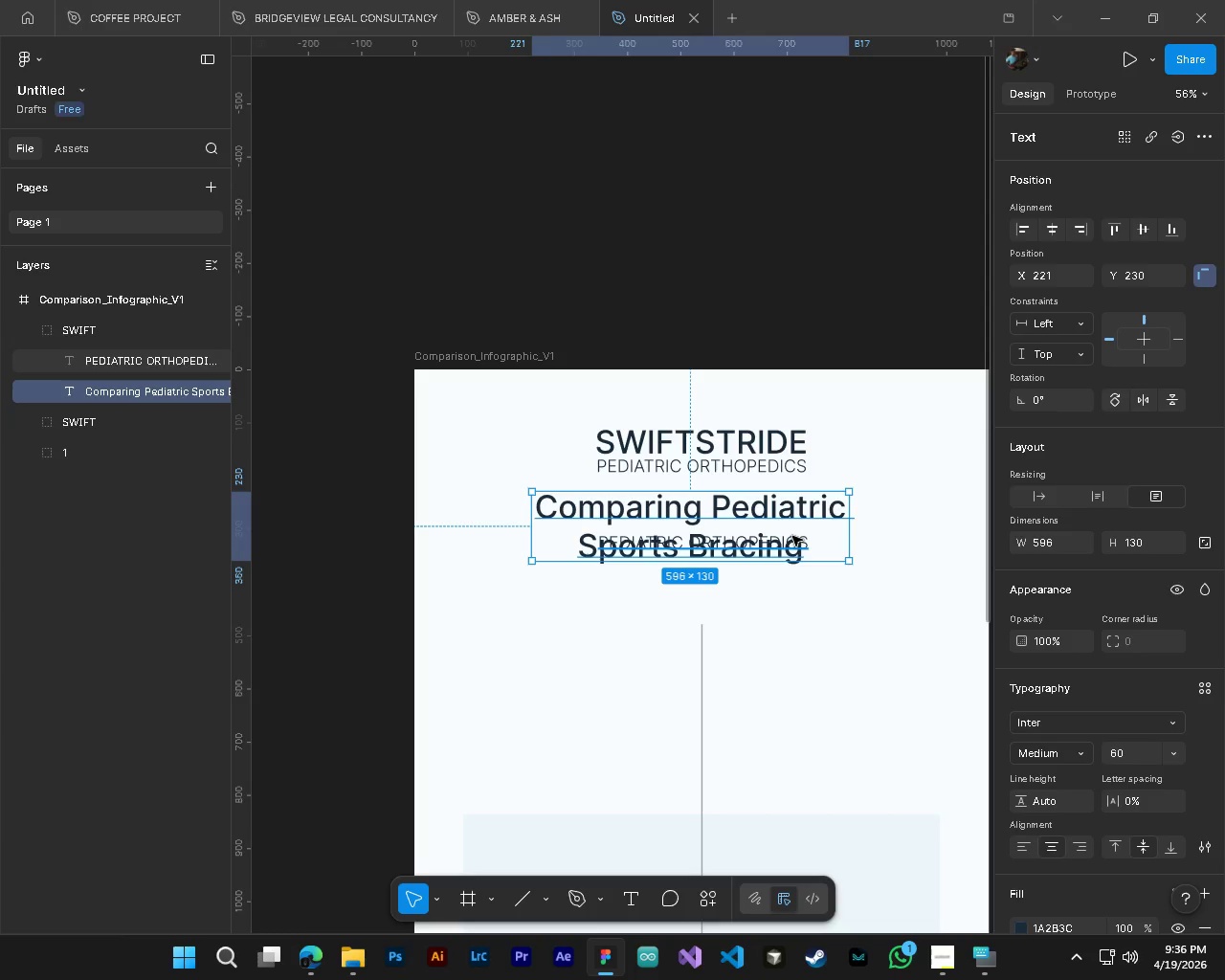 
left_click_drag(start_coordinate=[792, 536], to_coordinate=[804, 545])
 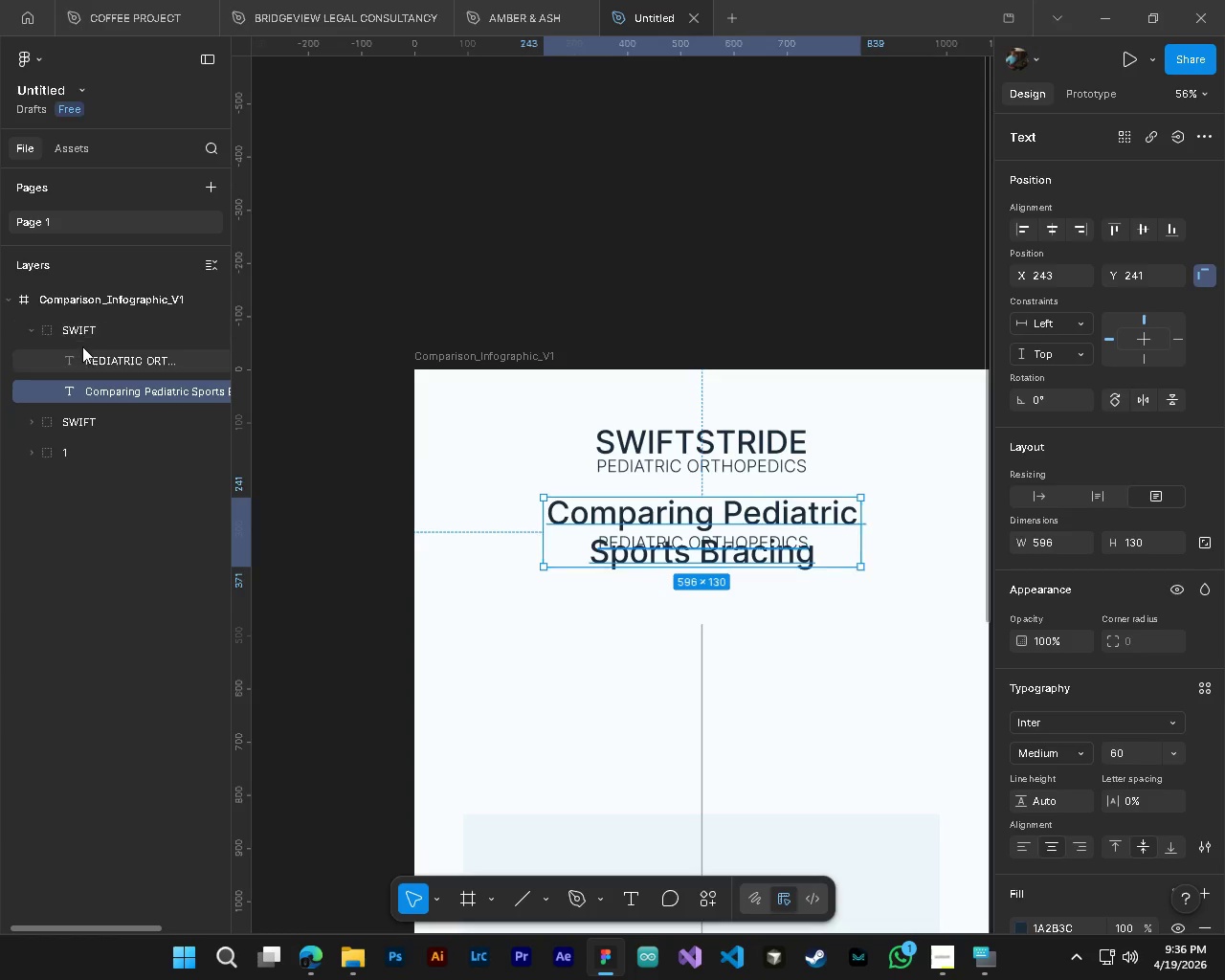 
left_click([82, 346])
 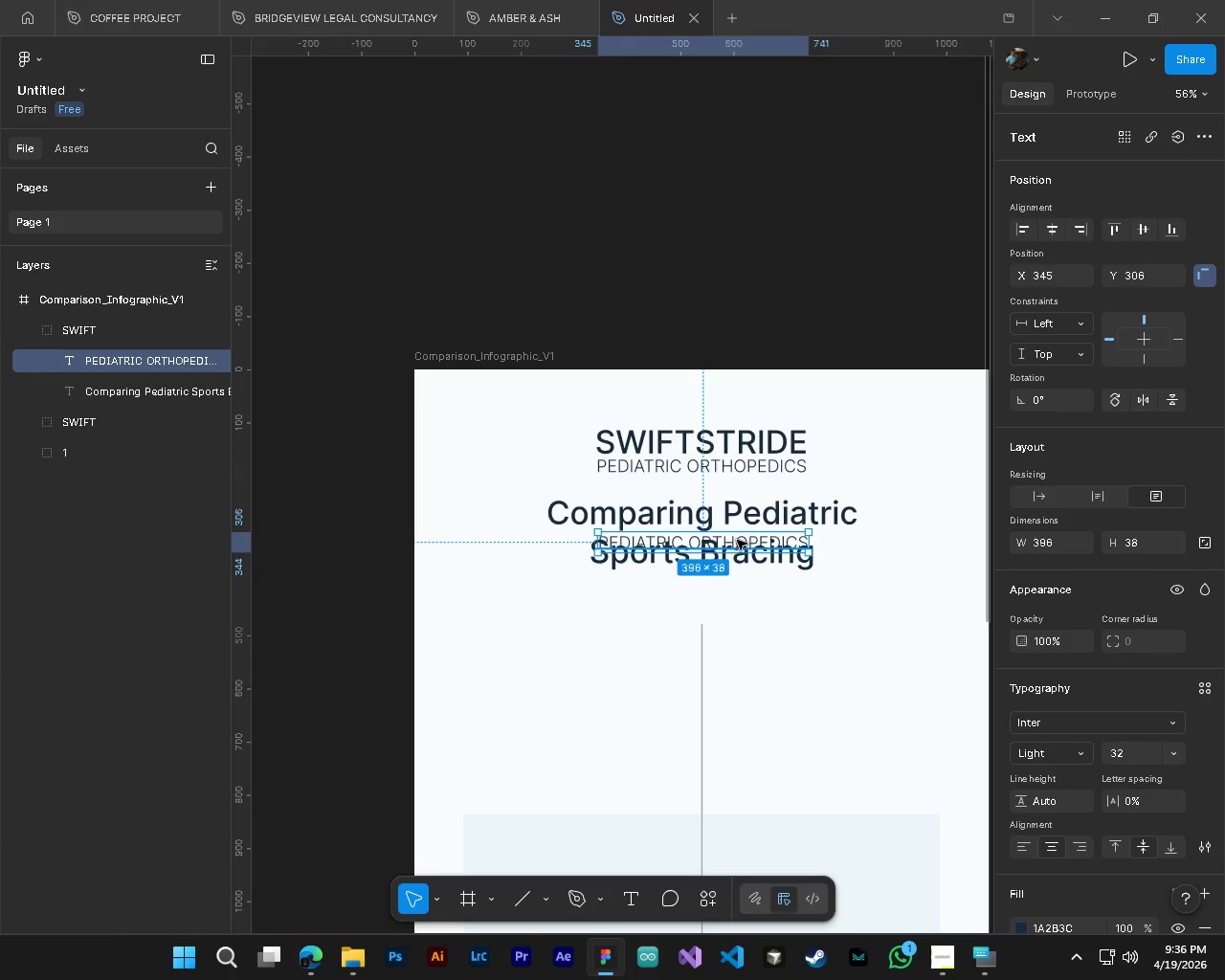 
left_click_drag(start_coordinate=[737, 540], to_coordinate=[738, 583])
 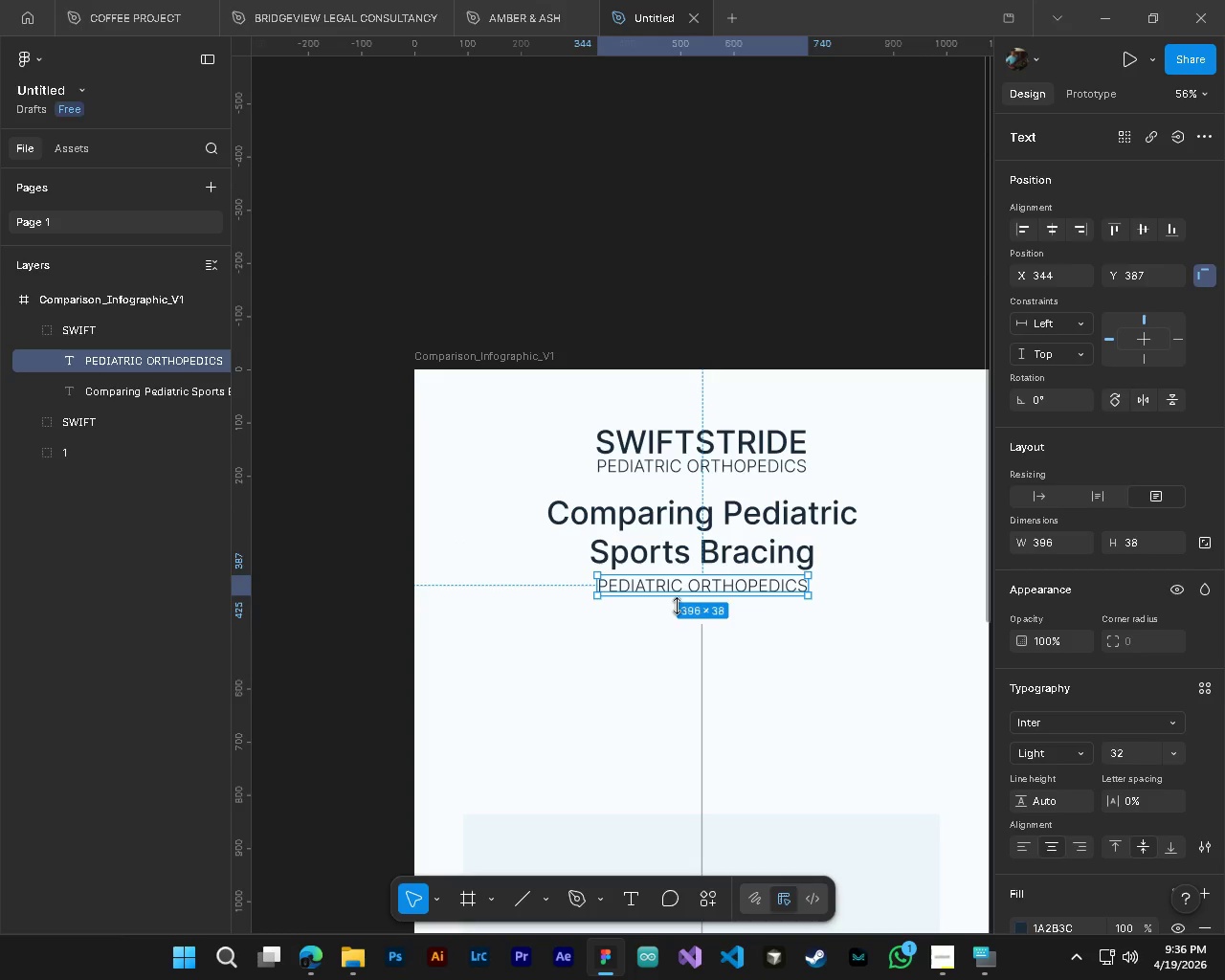 
hold_key(key=ControlLeft, duration=0.47)
hold_key(key=AltLeft, duration=0.39)
scroll: coordinate [679, 615], scroll_direction: down, amount: 3.0
 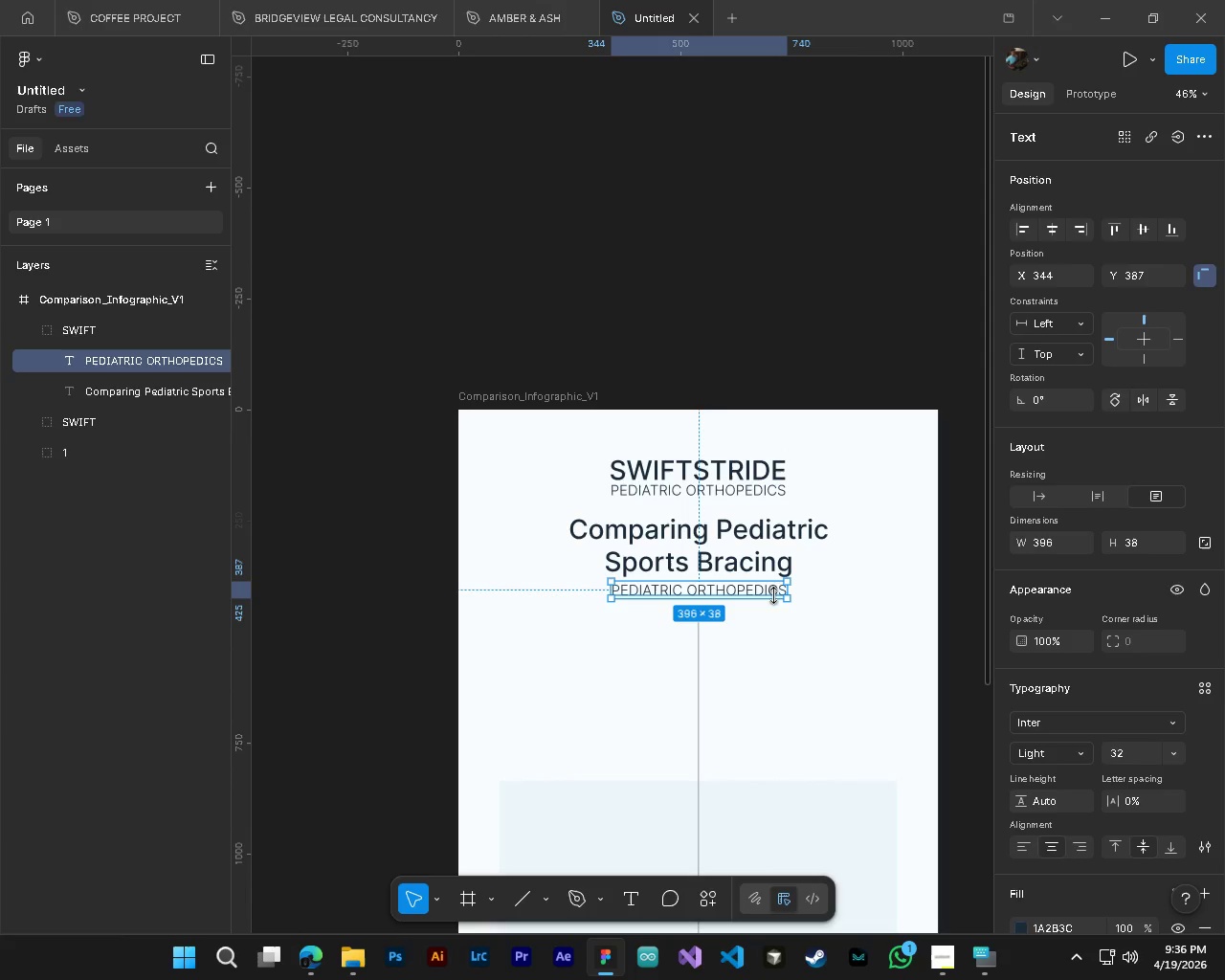 
hold_key(key=ControlLeft, duration=0.31)
 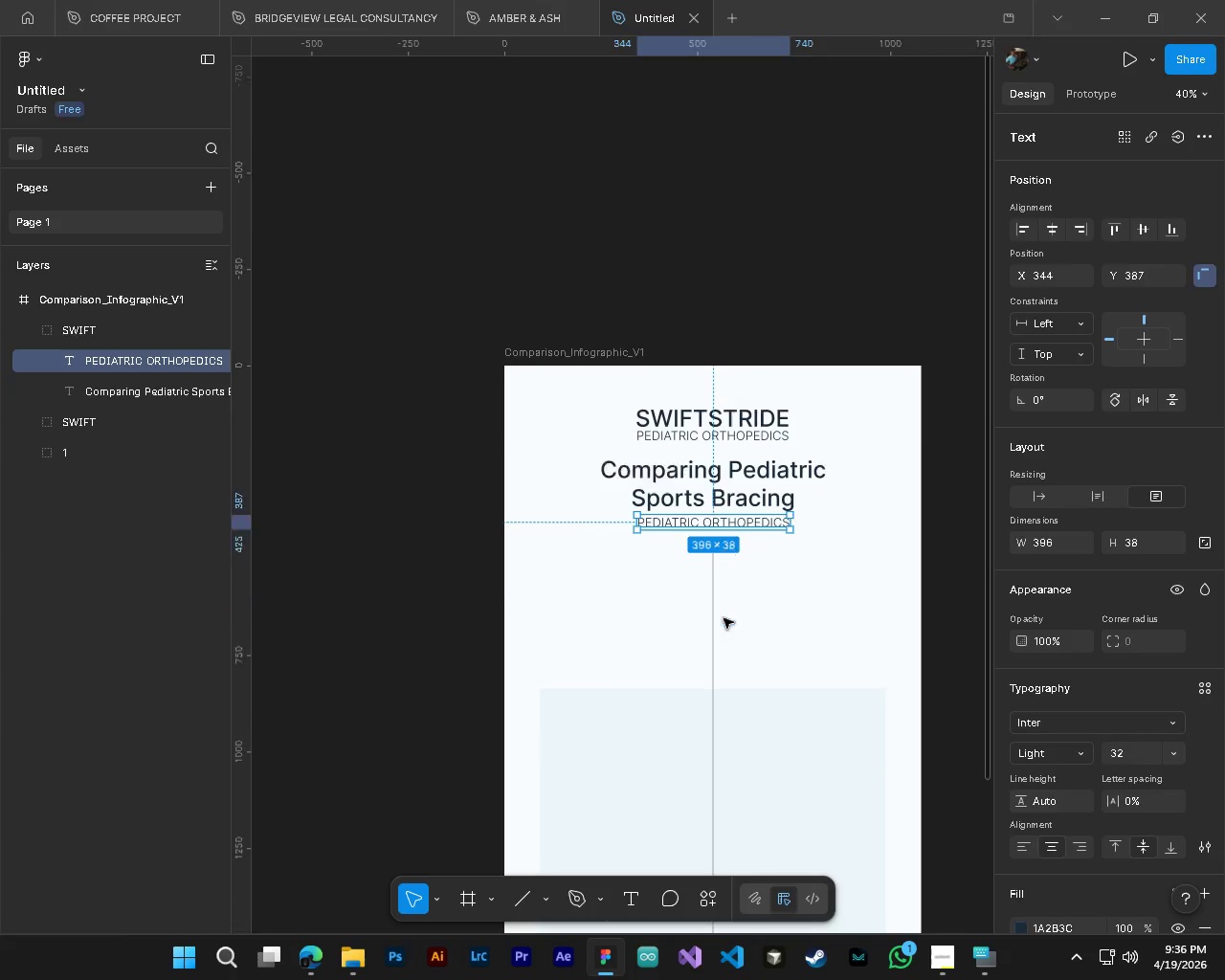 
key(Alt+Control+AltLeft)
 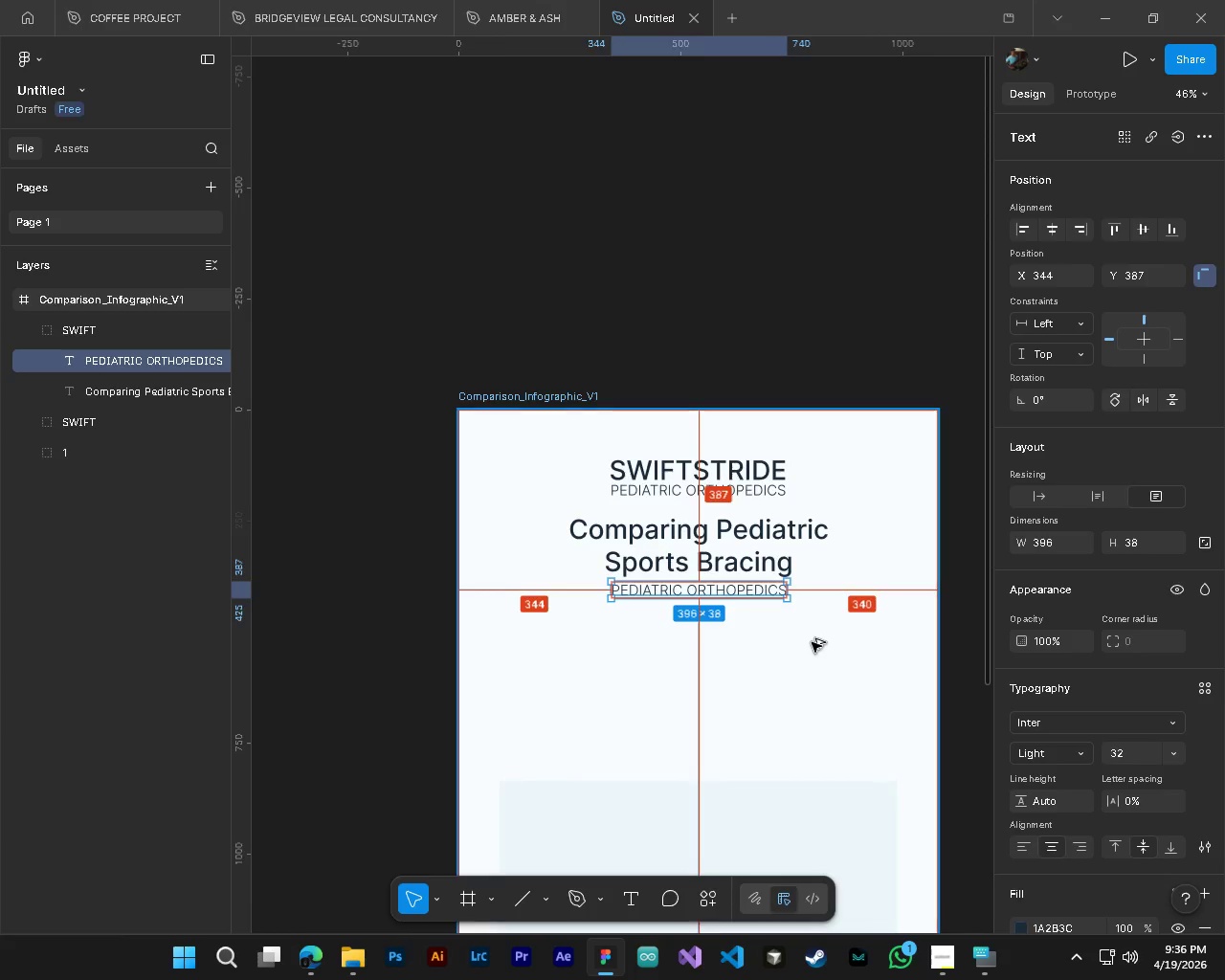 
scroll: coordinate [812, 642], scroll_direction: down, amount: 2.0
 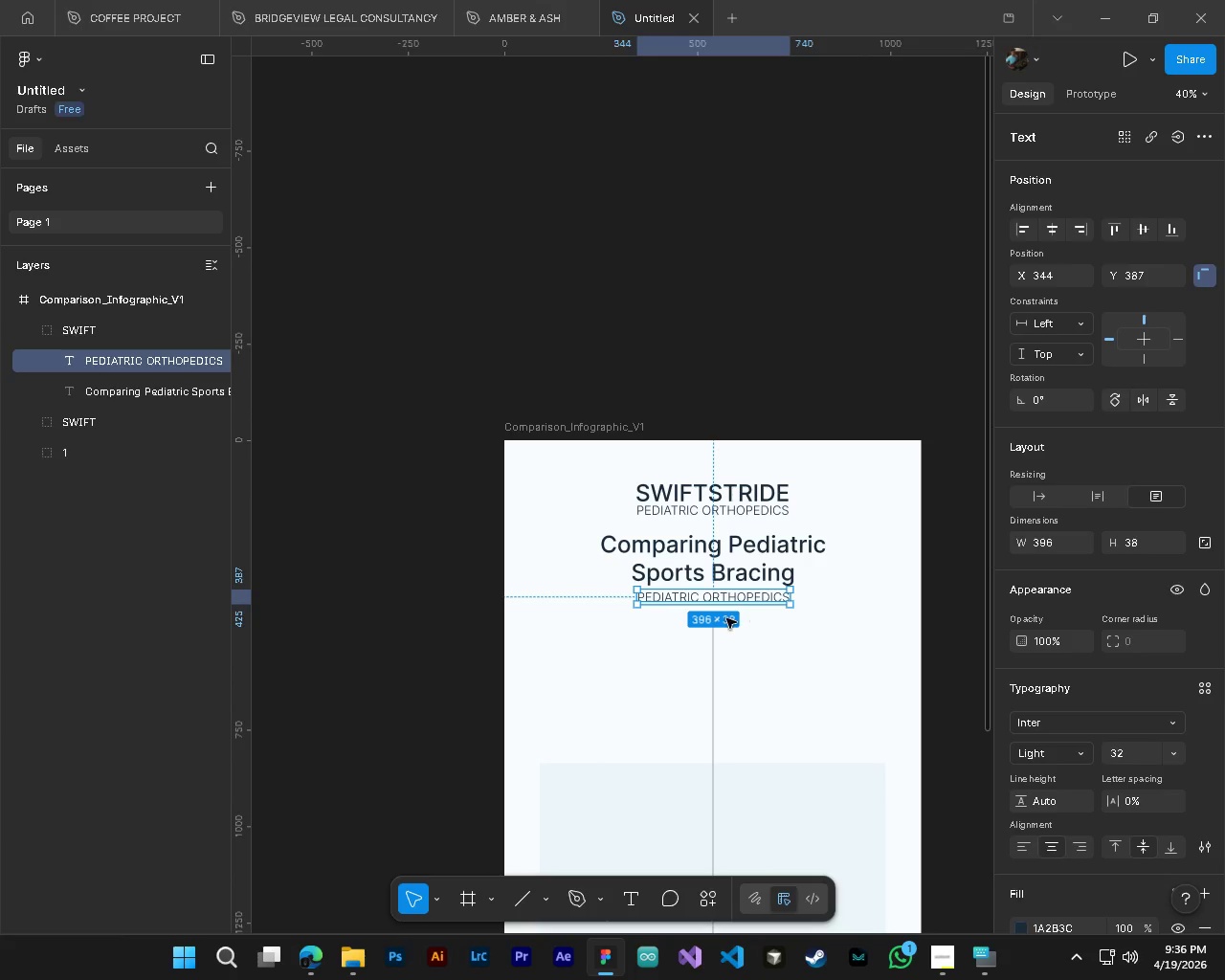 
hold_key(key=ControlLeft, duration=0.34)
 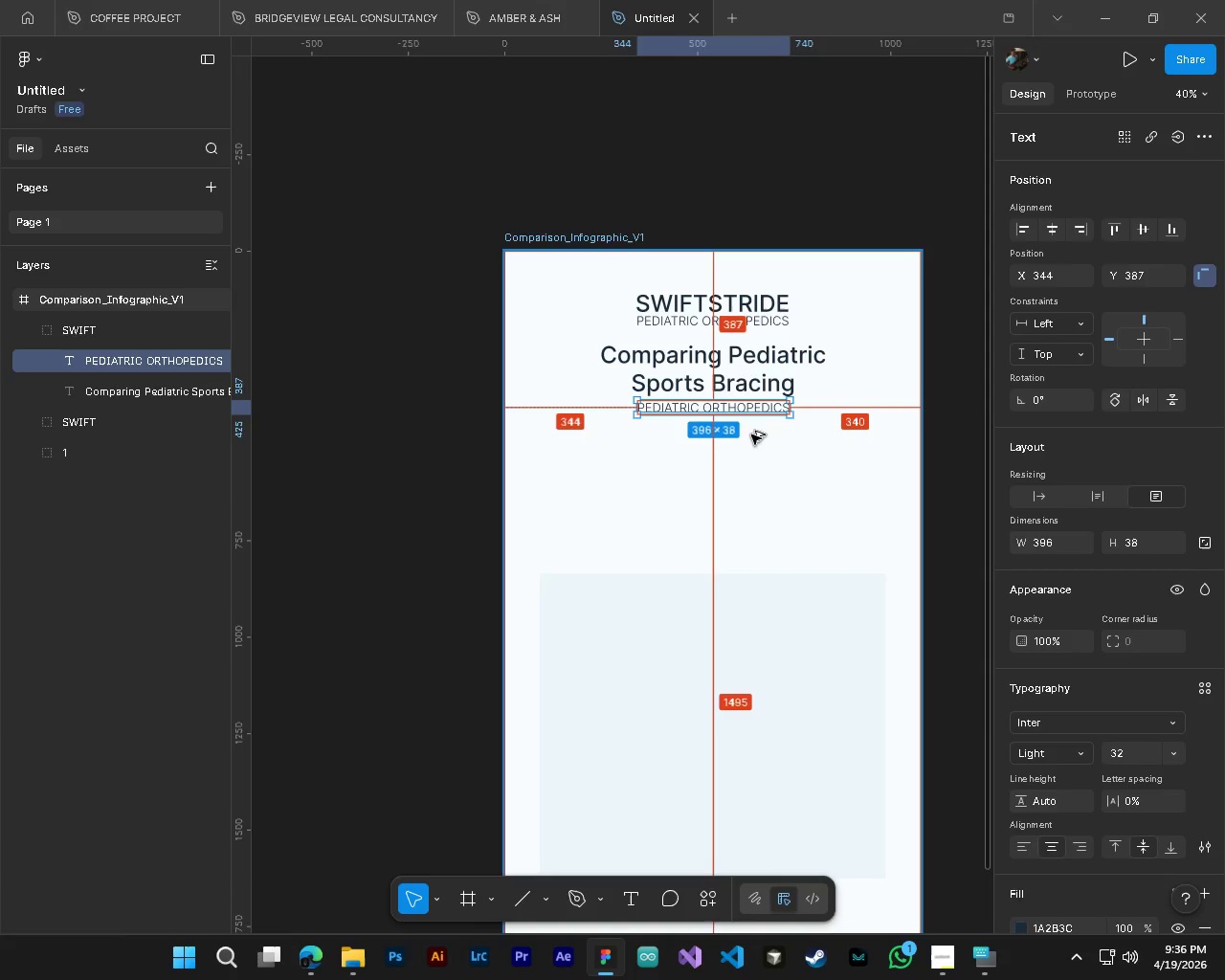 
key(Alt+AltLeft)
 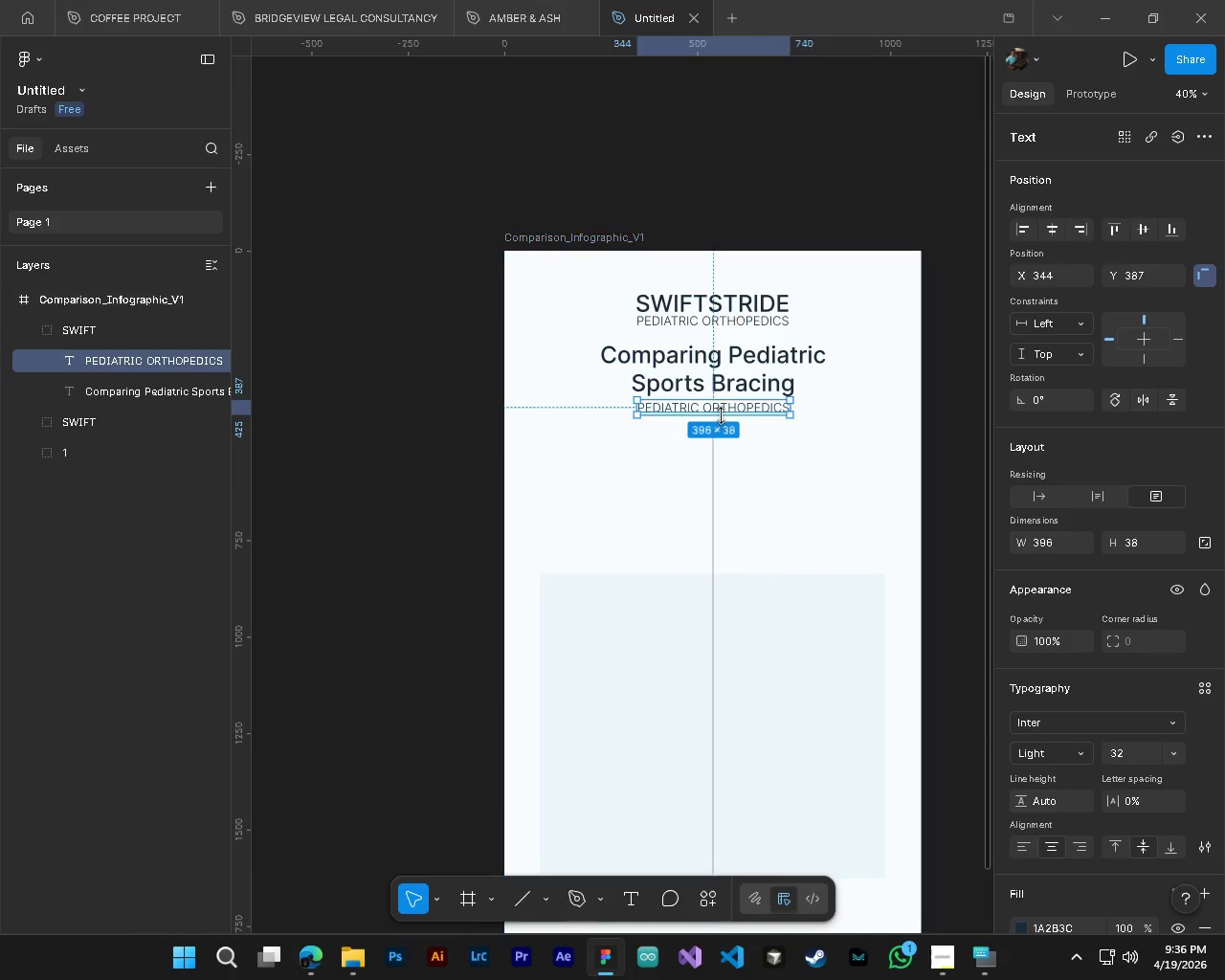 
key(Alt+Control+AltLeft)
 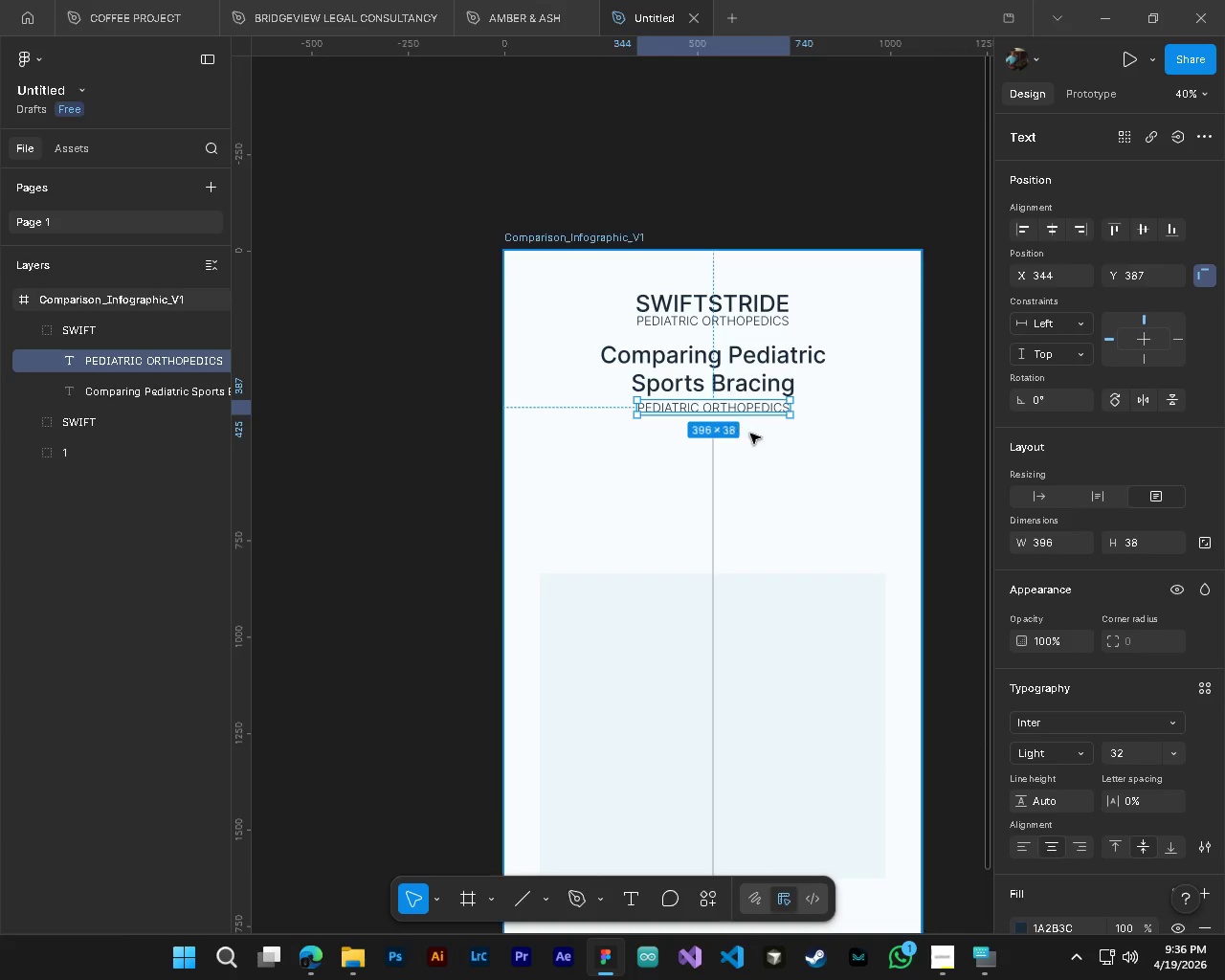 
scroll: coordinate [724, 618], scroll_direction: down, amount: 4.0
 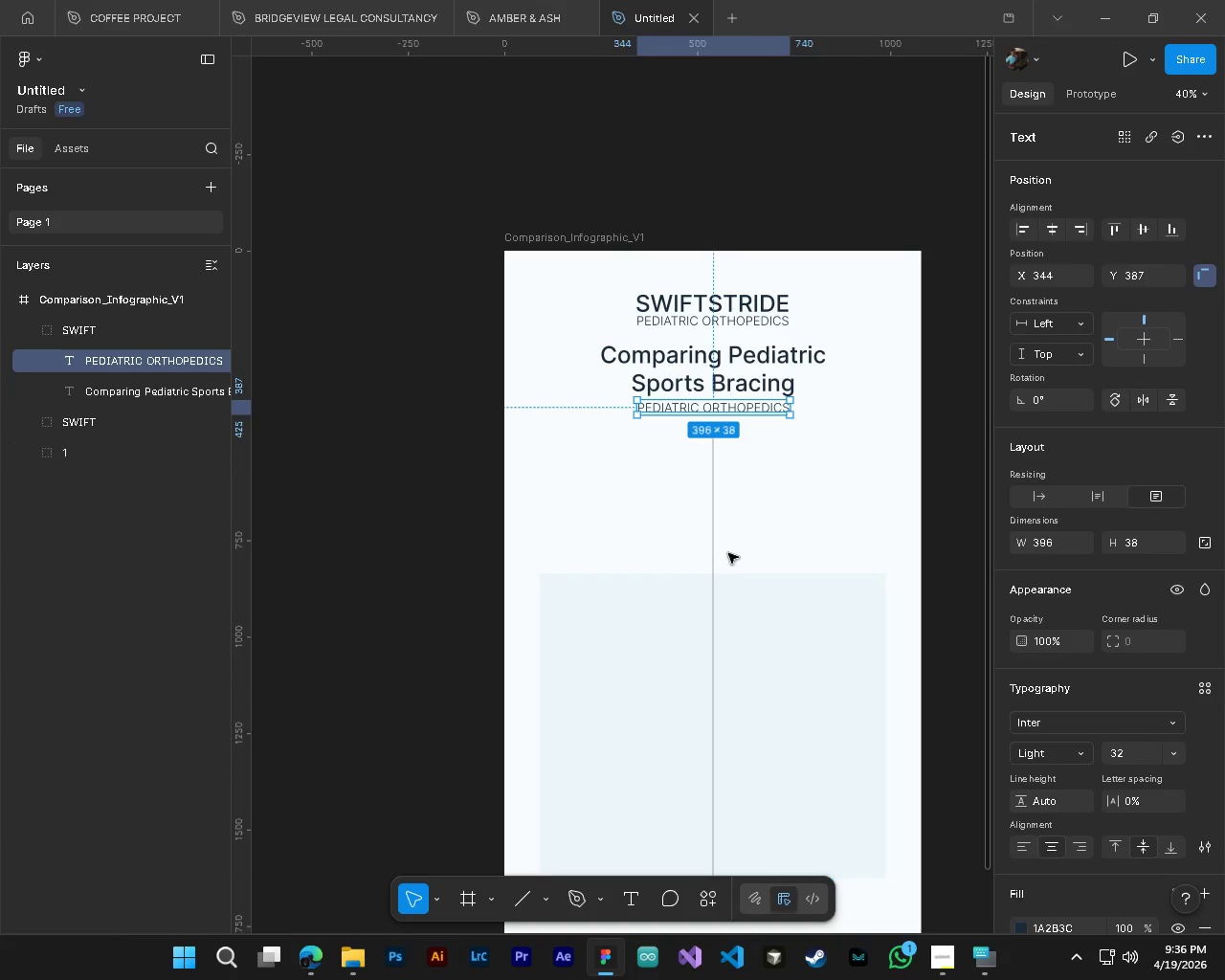 
hold_key(key=ControlLeft, duration=0.42)
 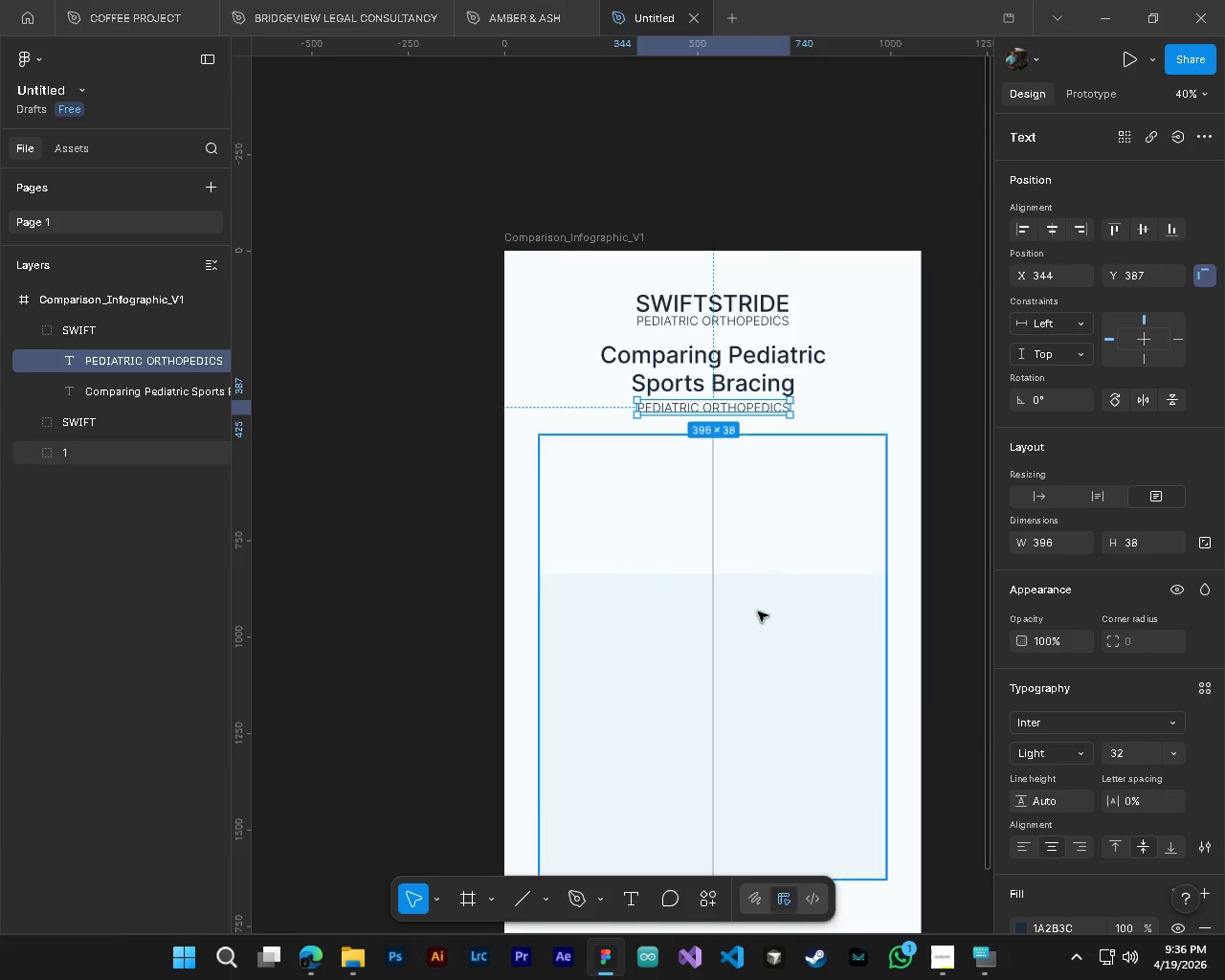 
key(Alt+AltLeft)
 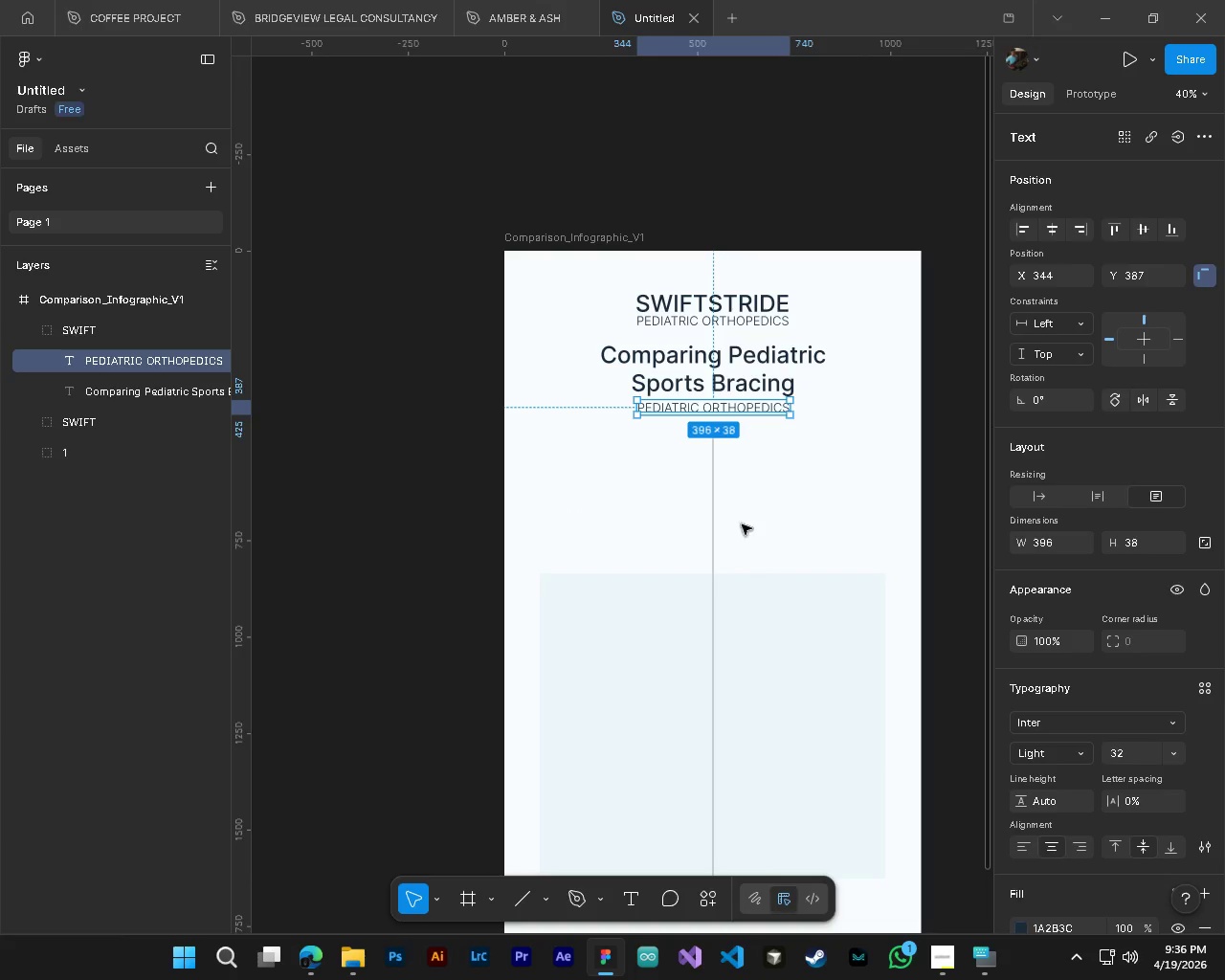 
scroll: coordinate [760, 623], scroll_direction: down, amount: 5.0
 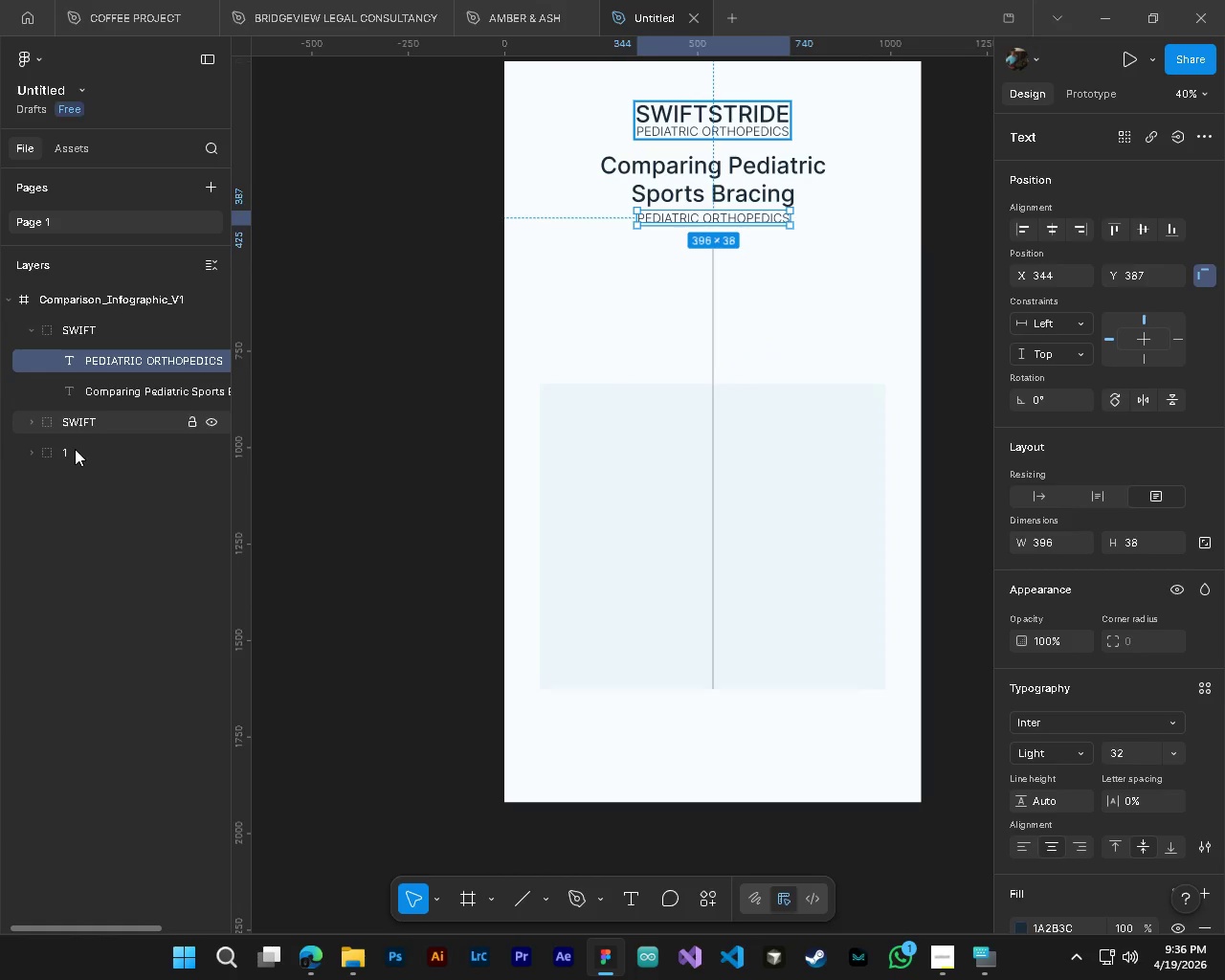 
left_click([75, 449])
 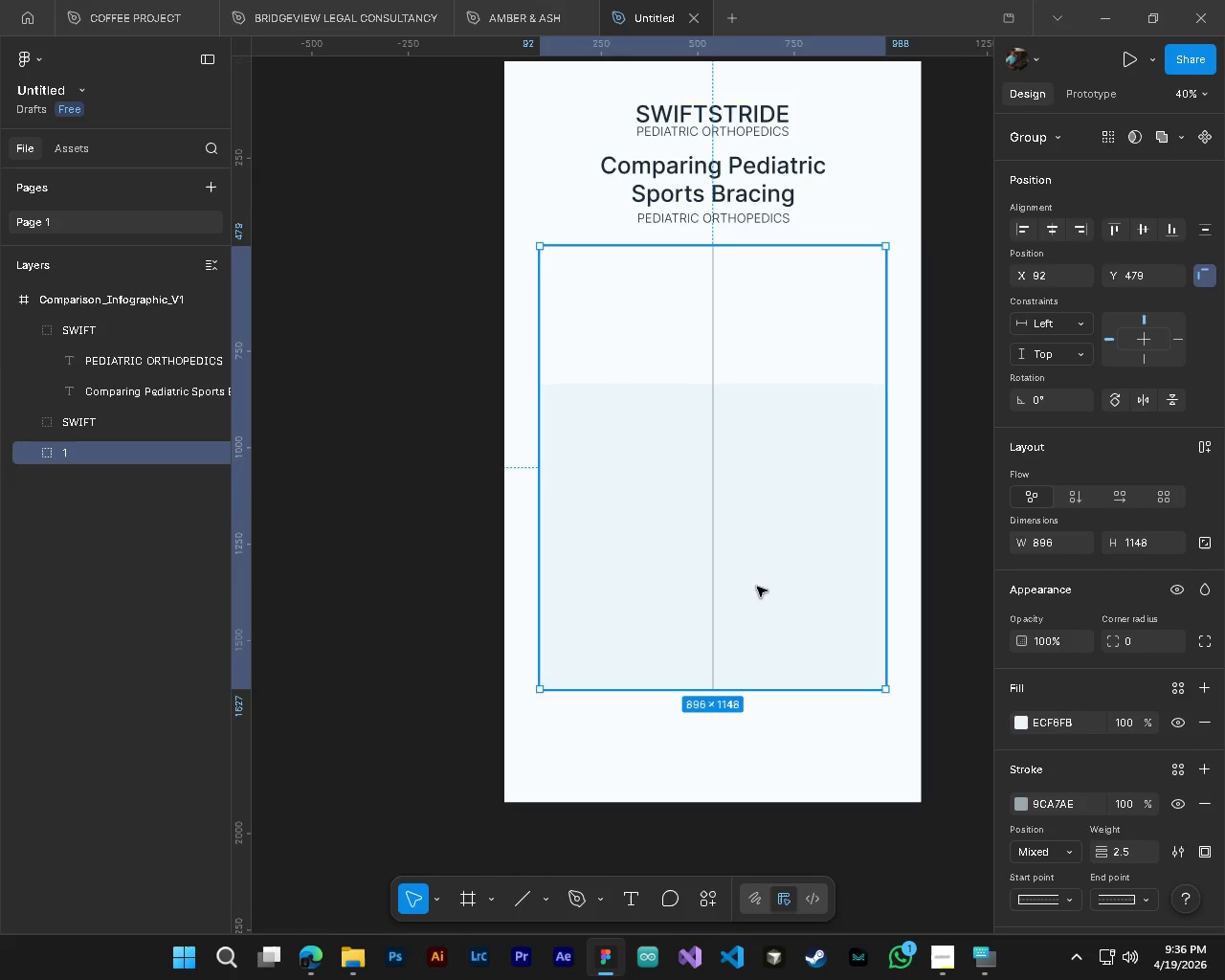 
left_click_drag(start_coordinate=[757, 587], to_coordinate=[755, 631])
 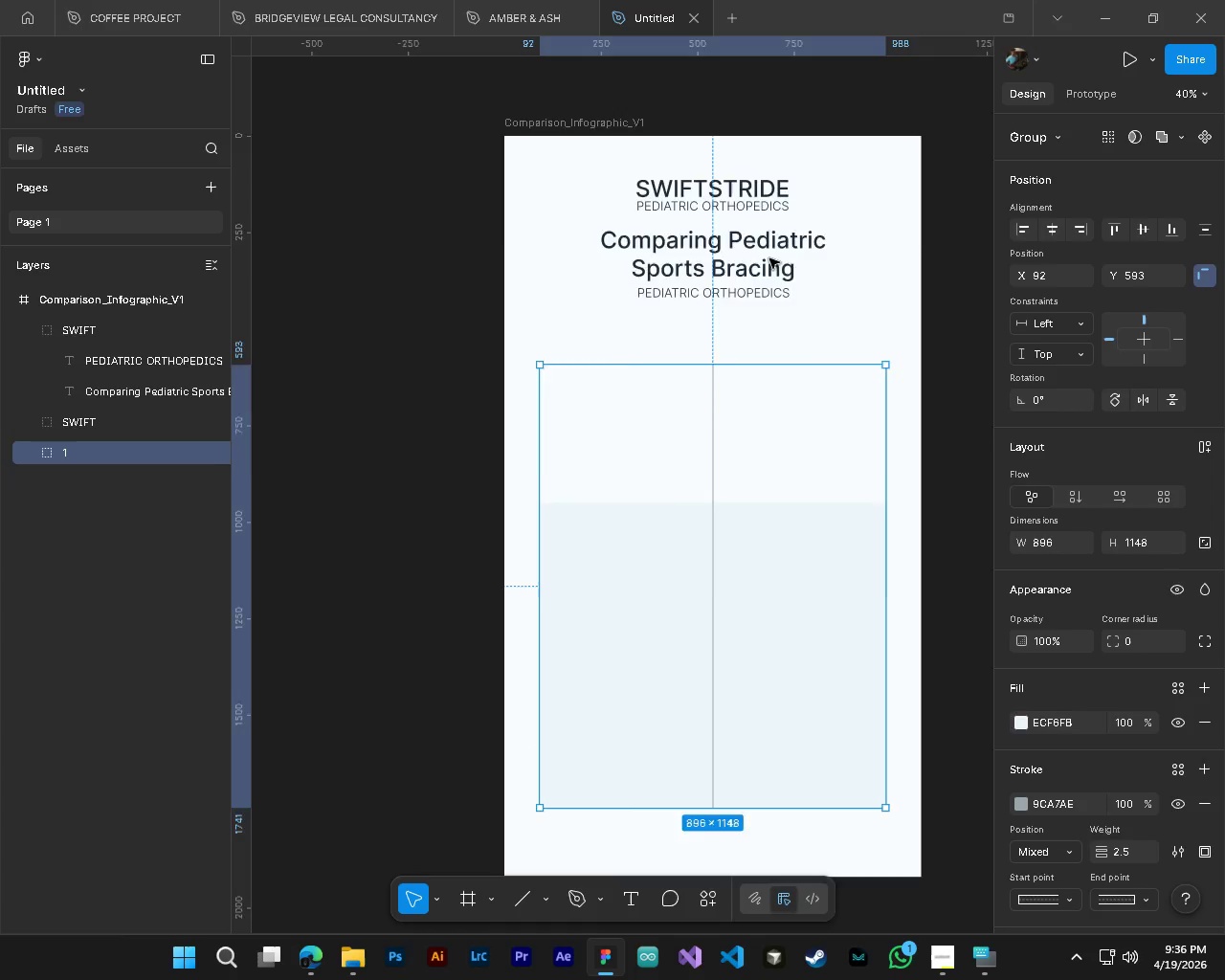 
scroll: coordinate [769, 258], scroll_direction: up, amount: 4.0
 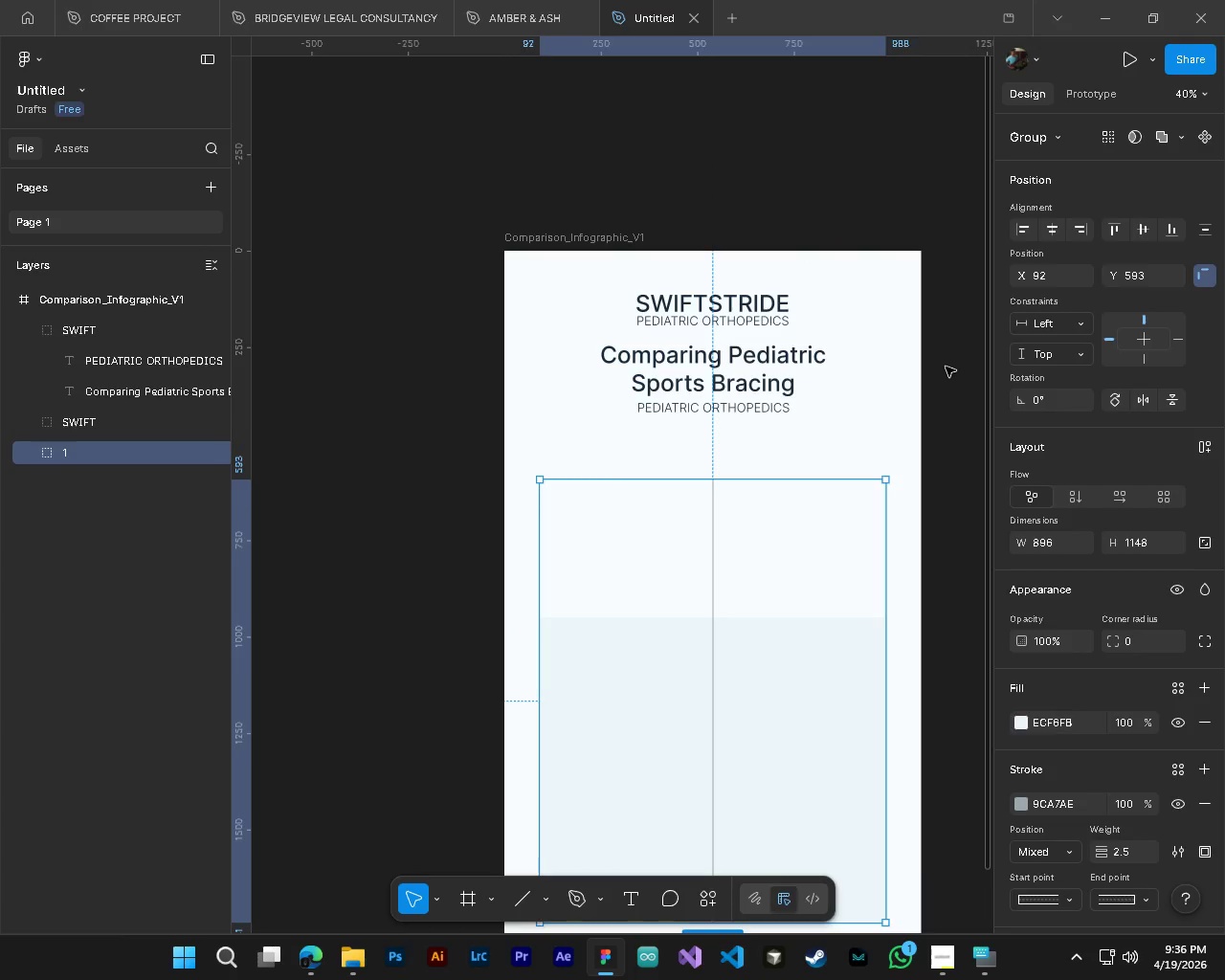 
left_click([946, 367])
 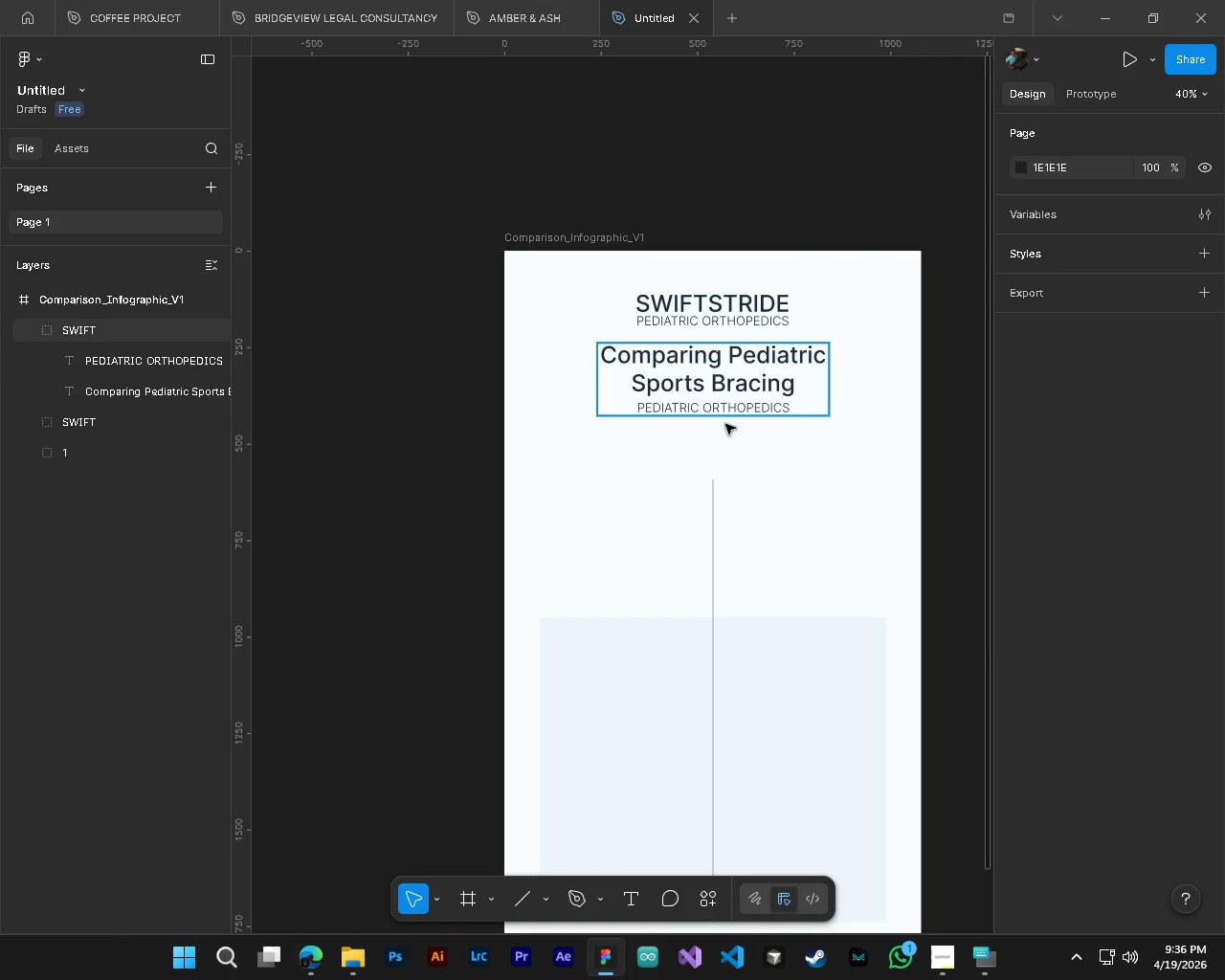 
hold_key(key=ControlLeft, duration=0.72)
 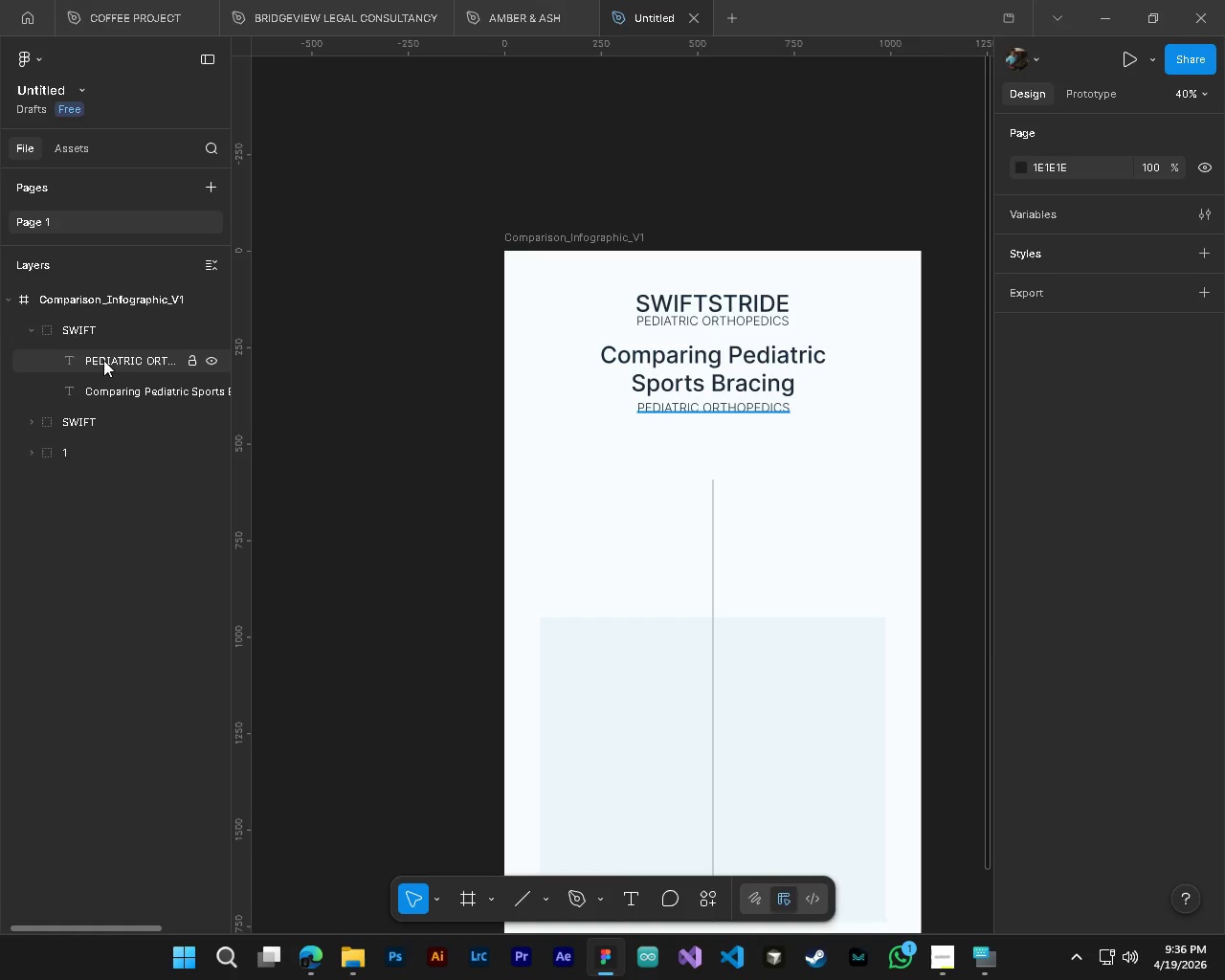 
key(Alt+Control+AltLeft)
 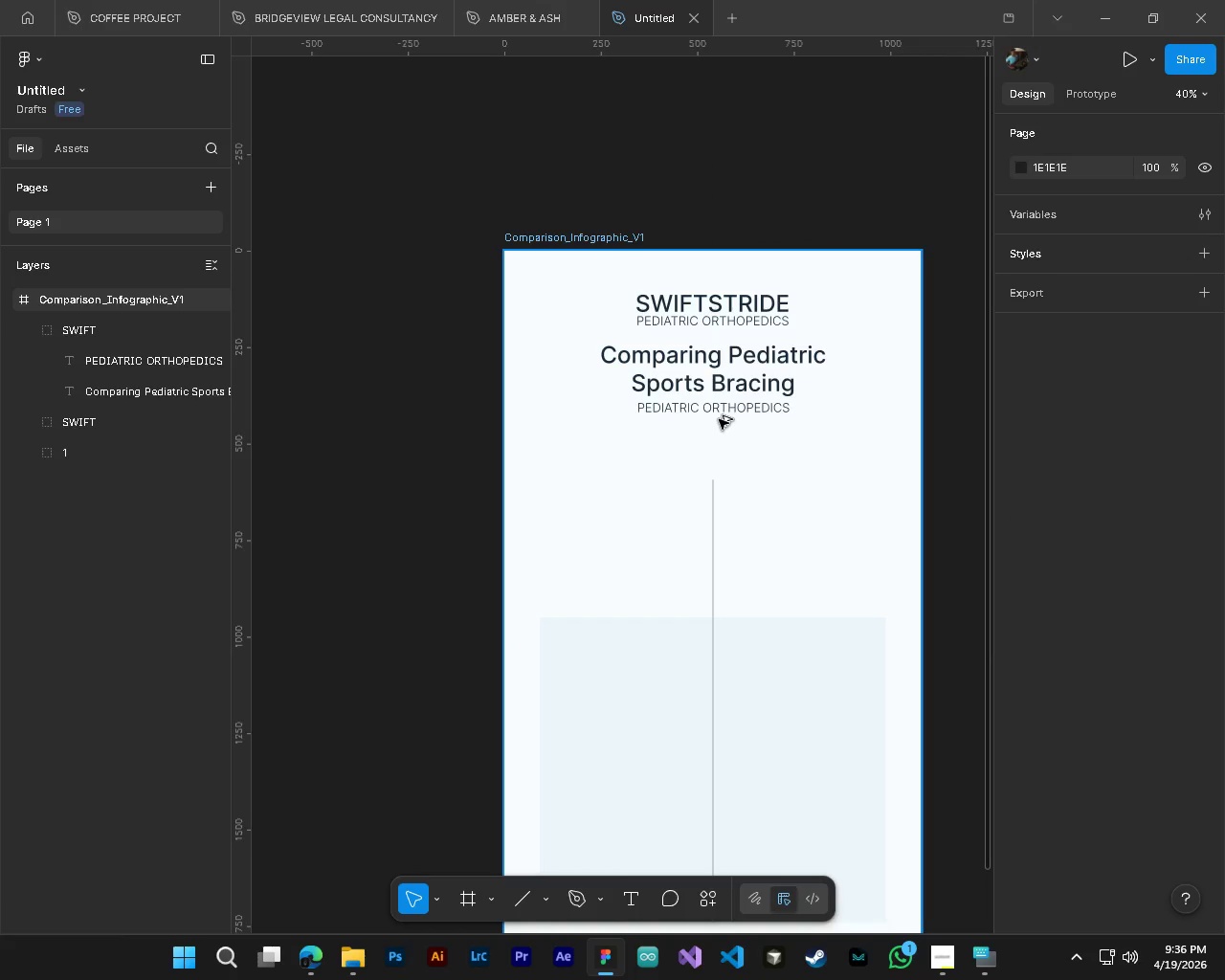 
hold_key(key=AltLeft, duration=0.42)
 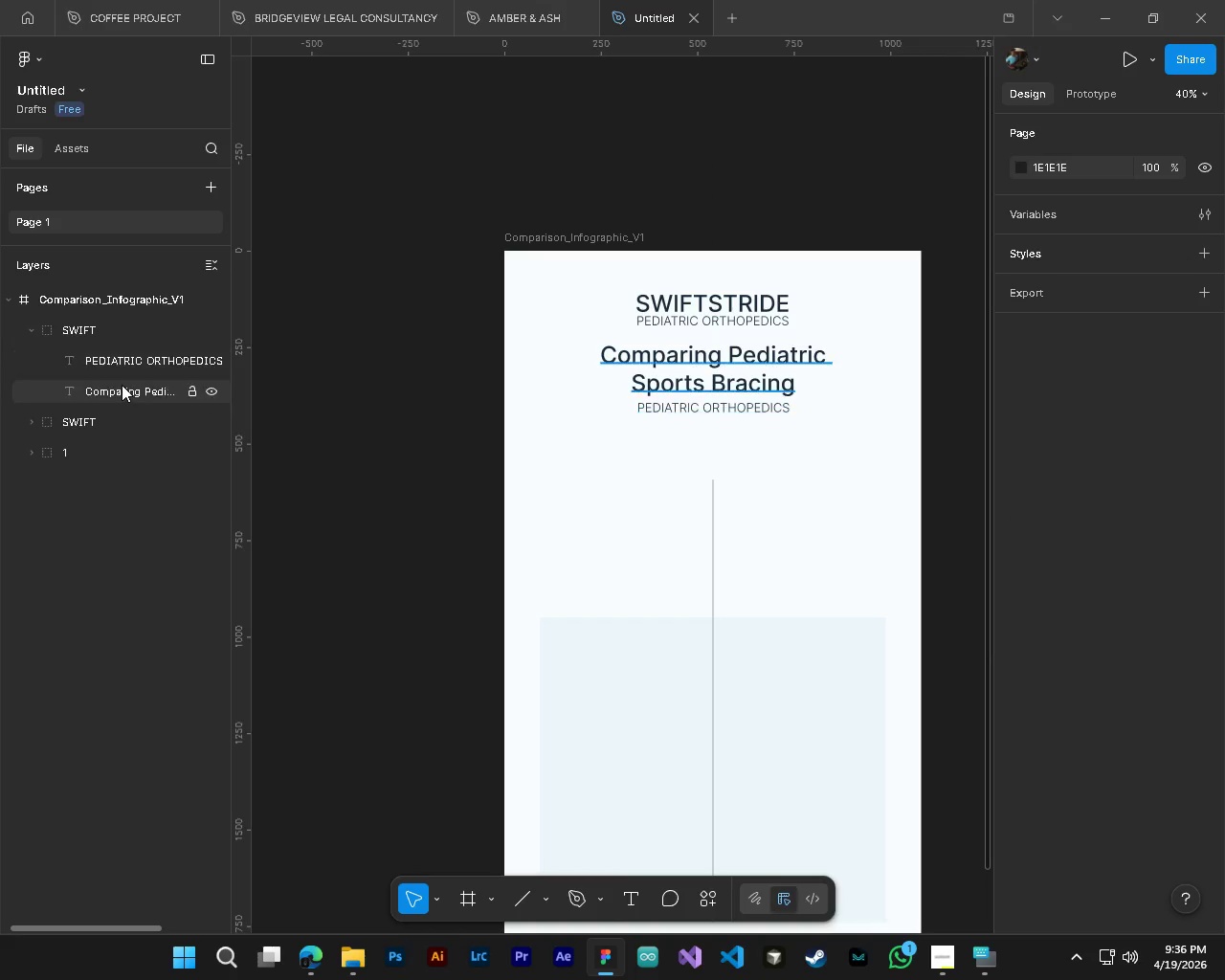 
left_click([122, 385])
 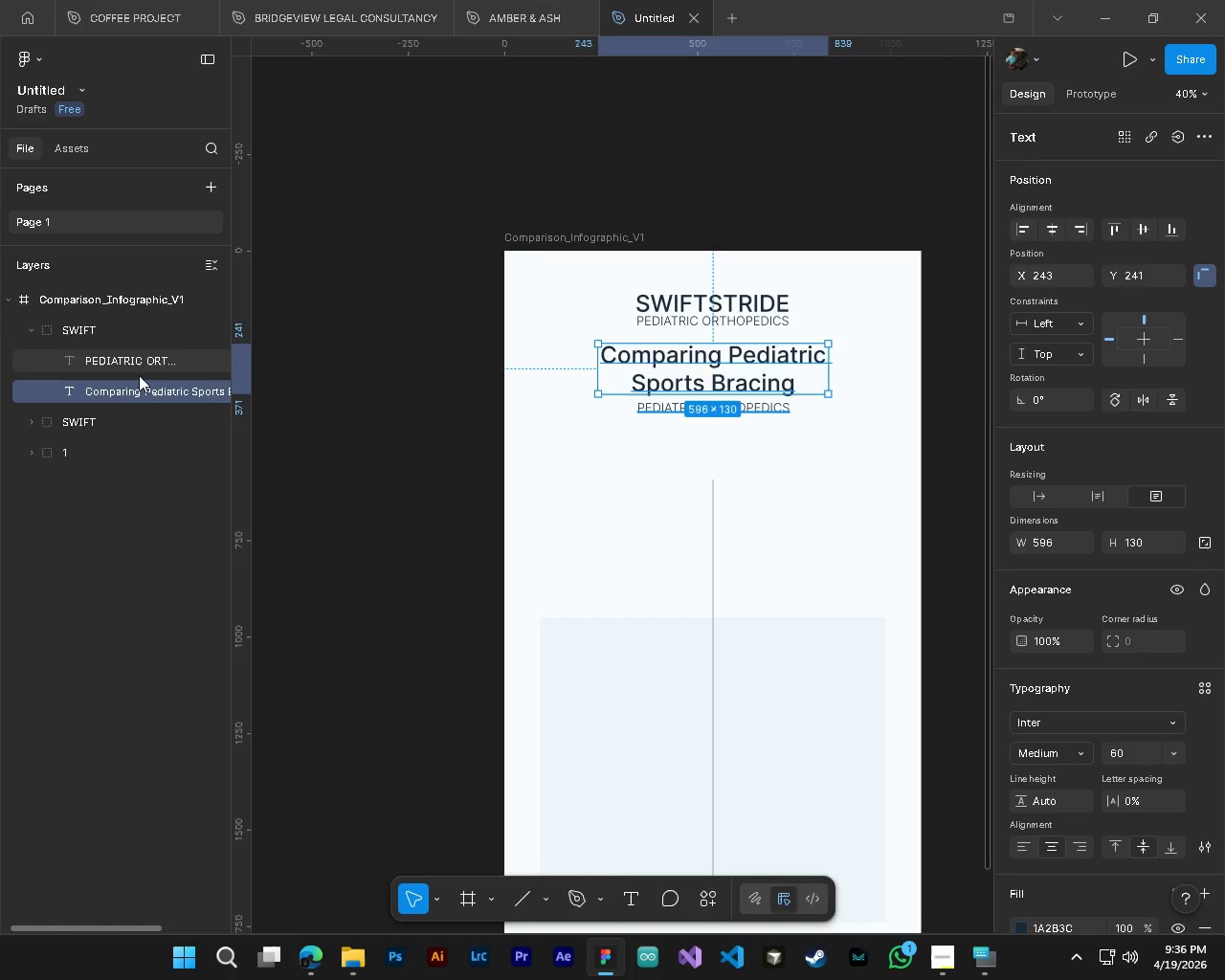 
left_click([139, 375])
 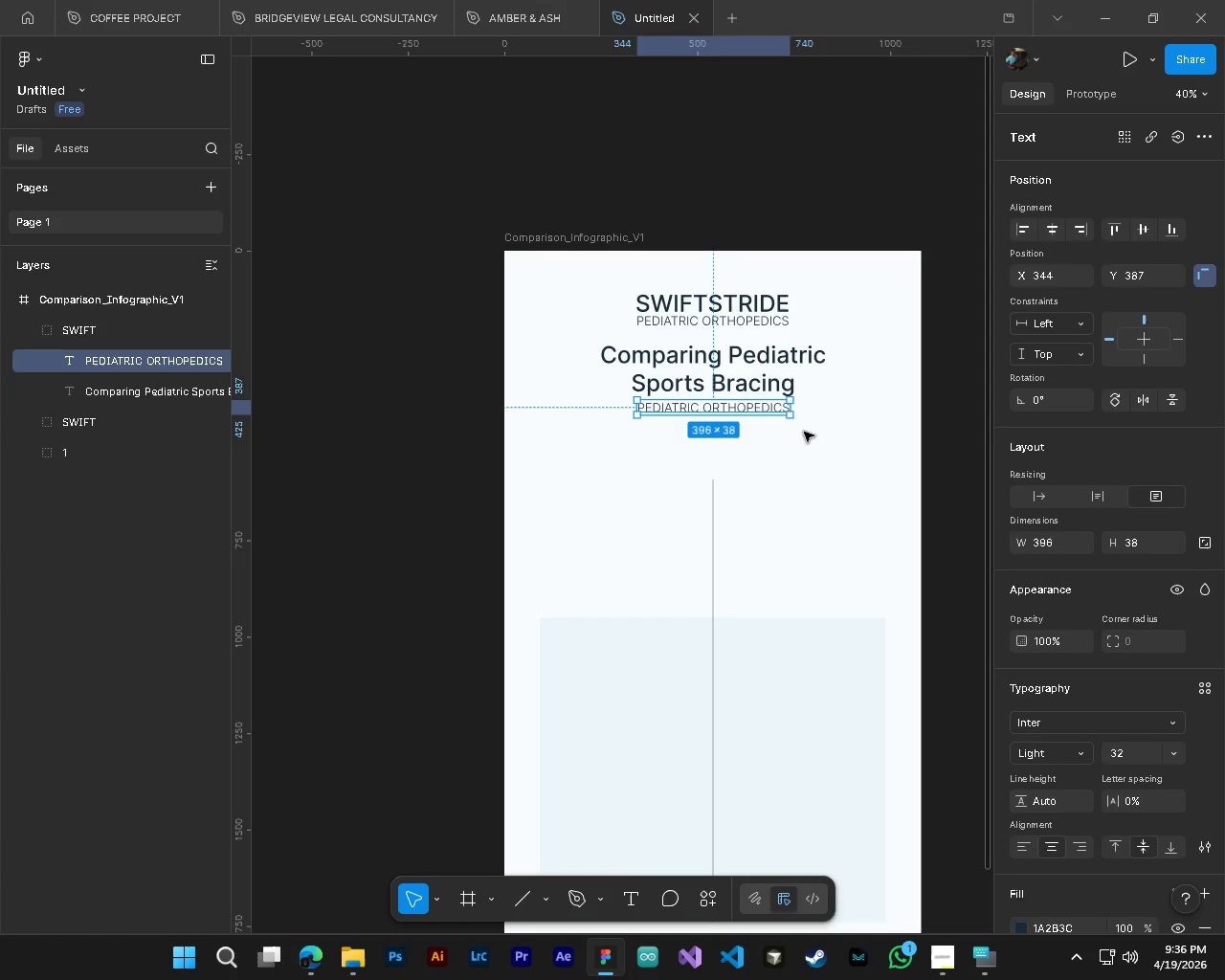 
key(Alt+AltLeft)
 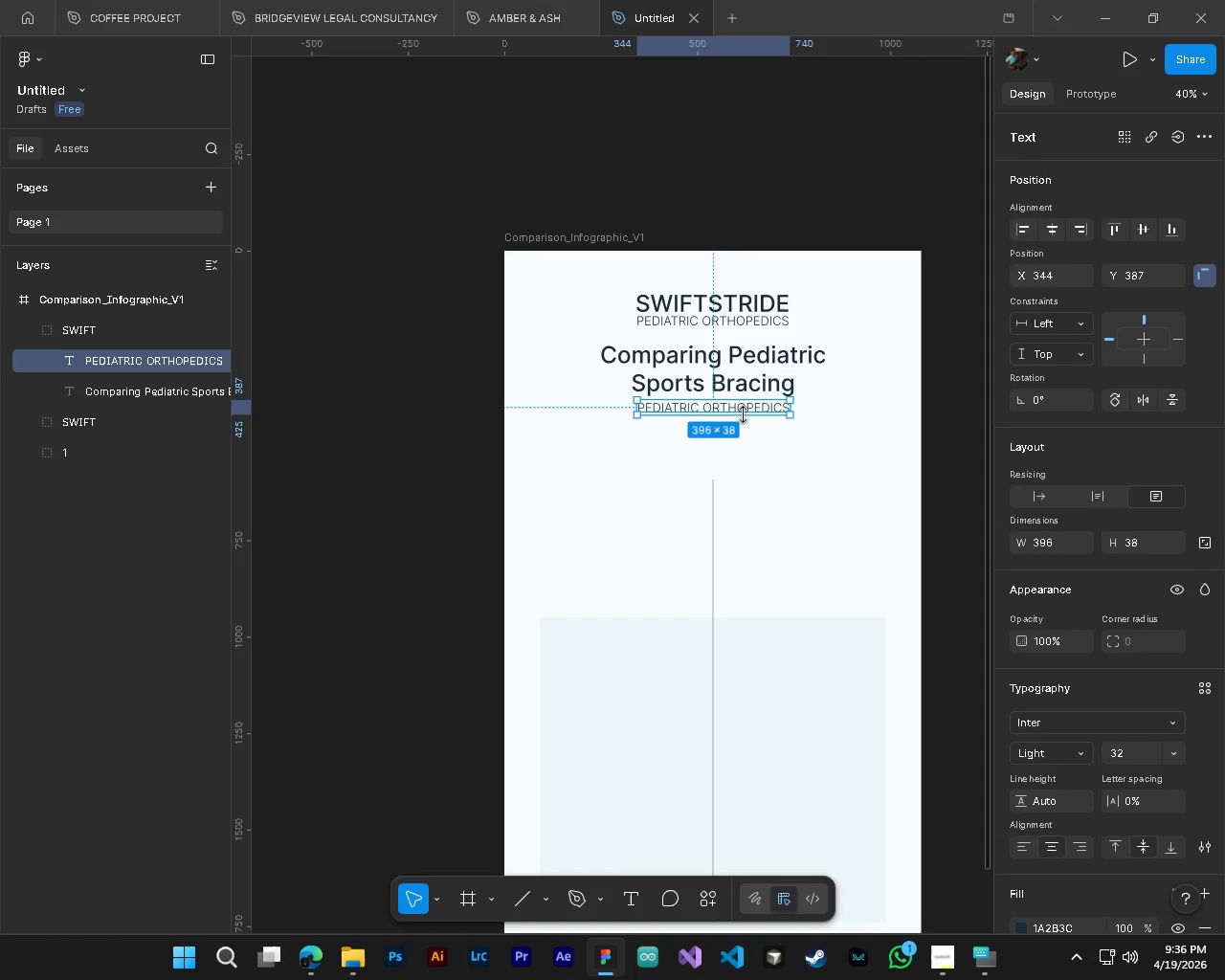 
hold_key(key=ControlLeft, duration=0.41)
 